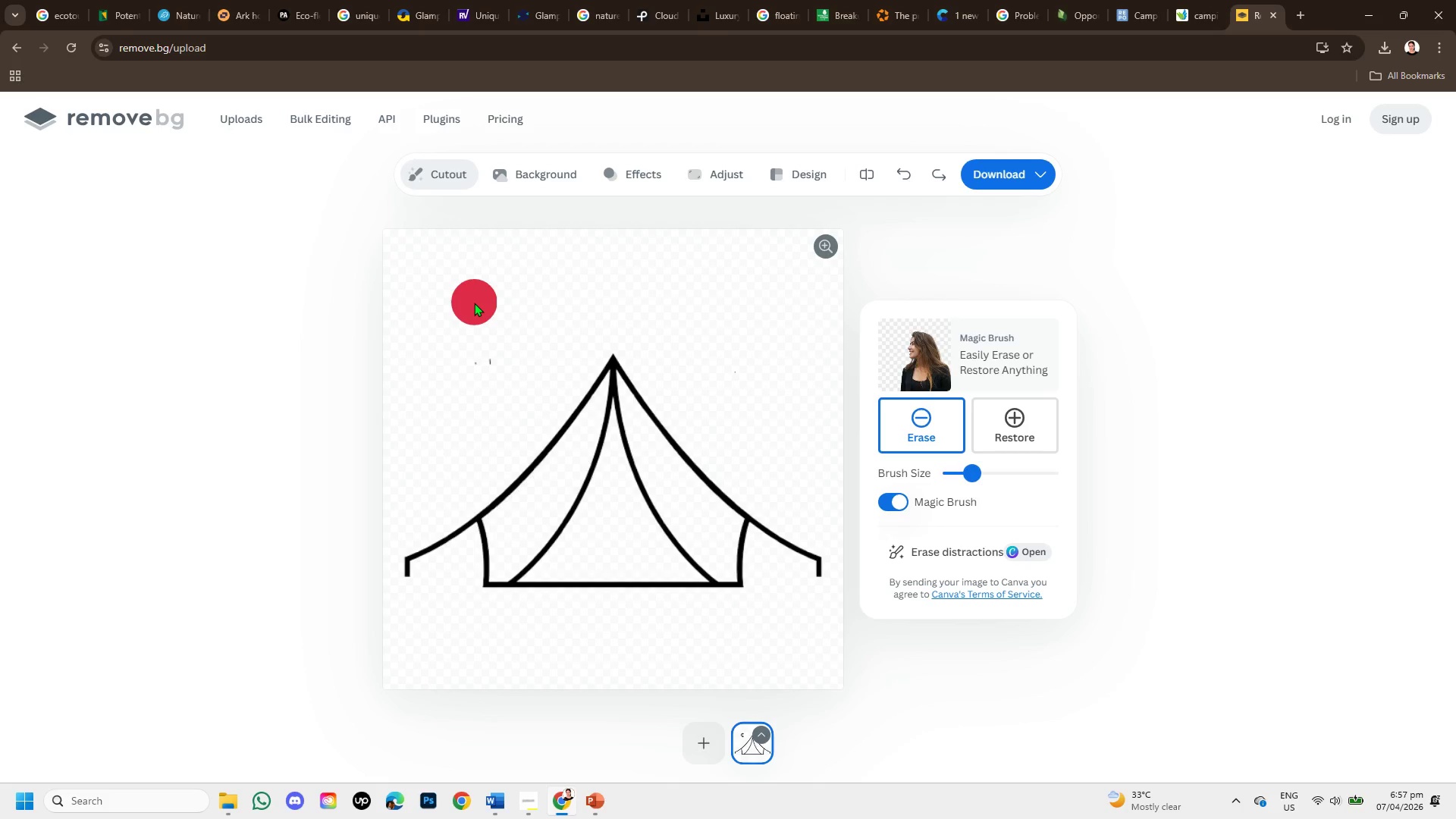 
left_click_drag(start_coordinate=[474, 303], to_coordinate=[463, 318])
 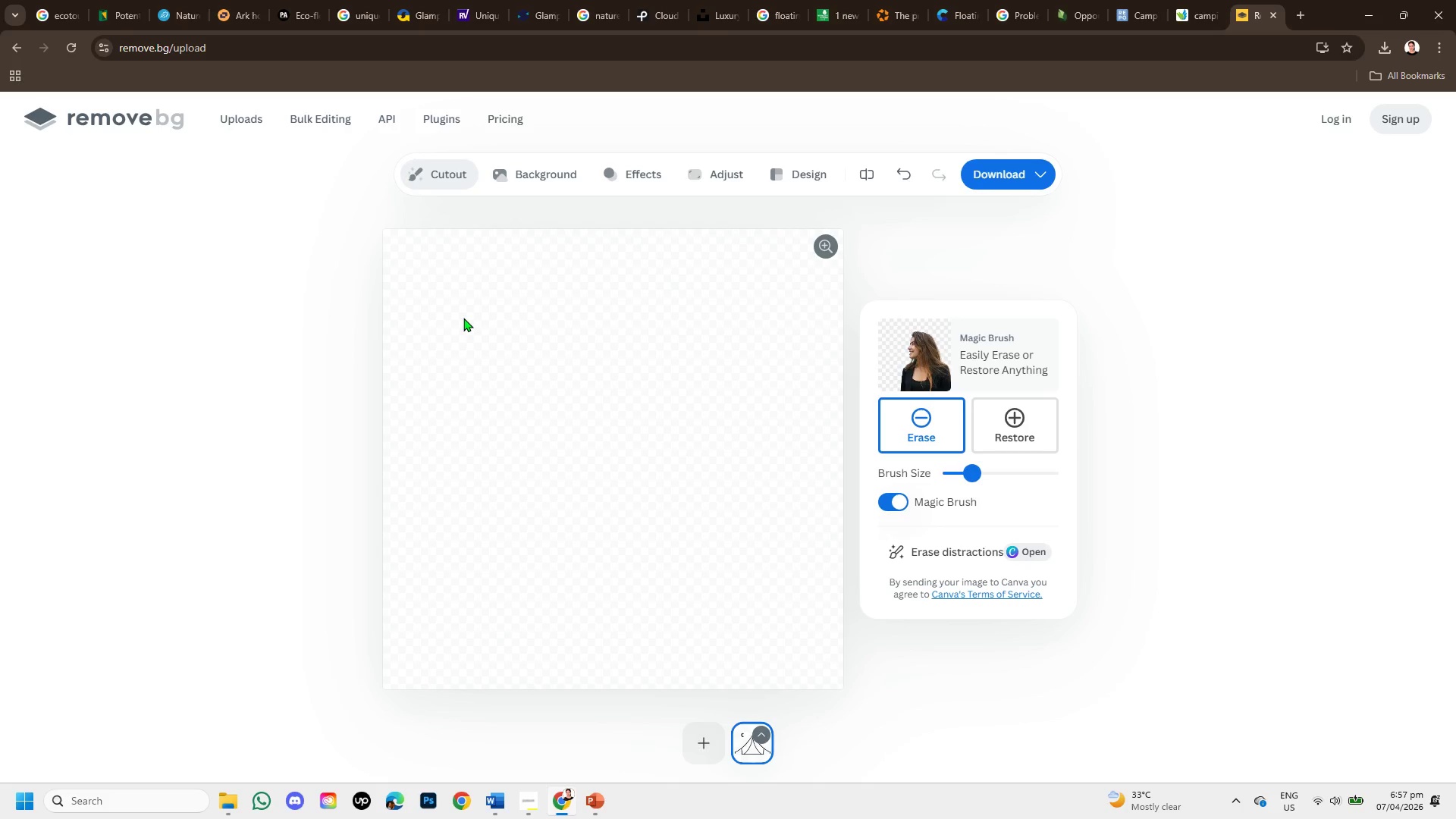 
wait(6.91)
 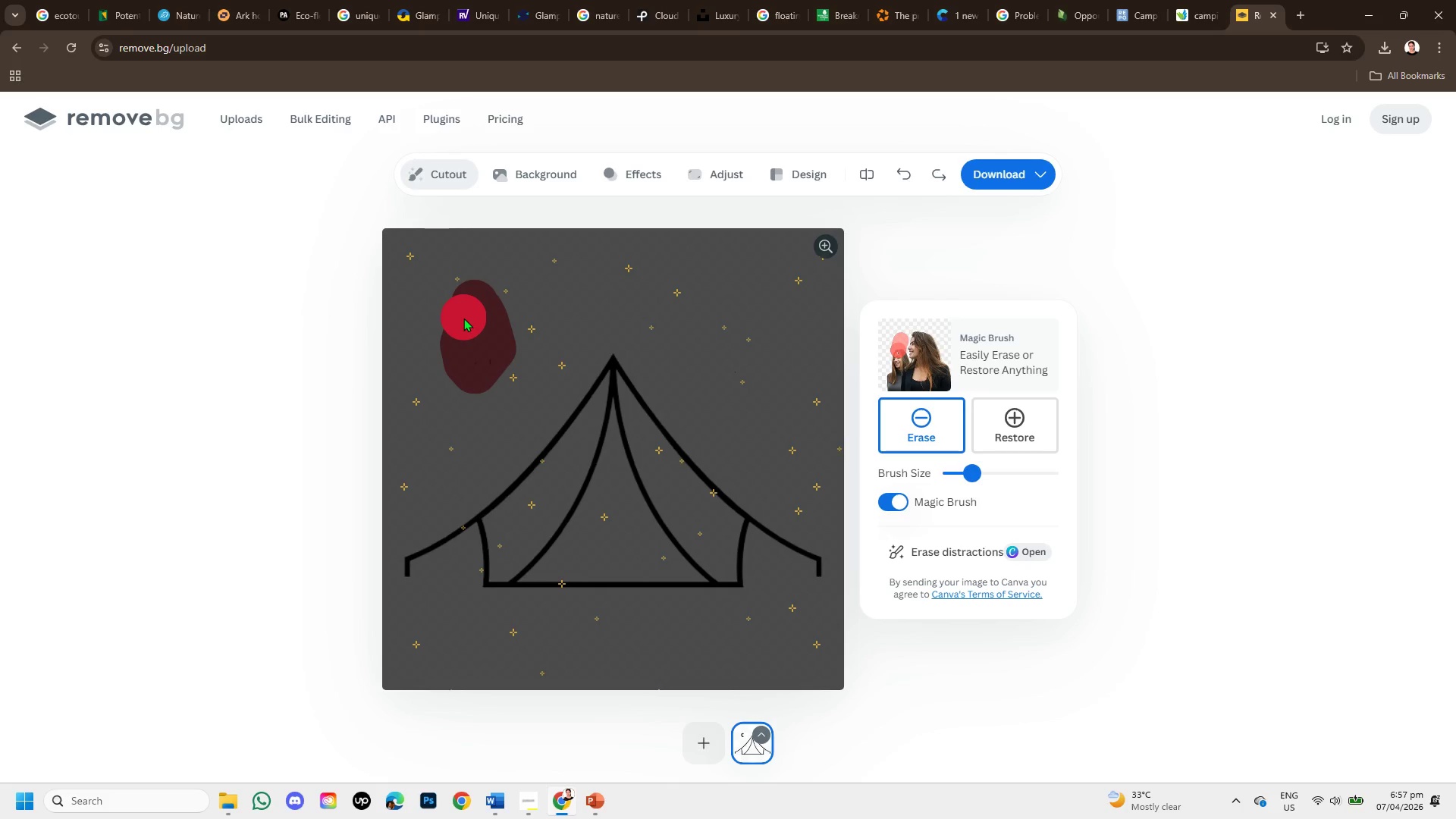 
left_click([431, 166])
 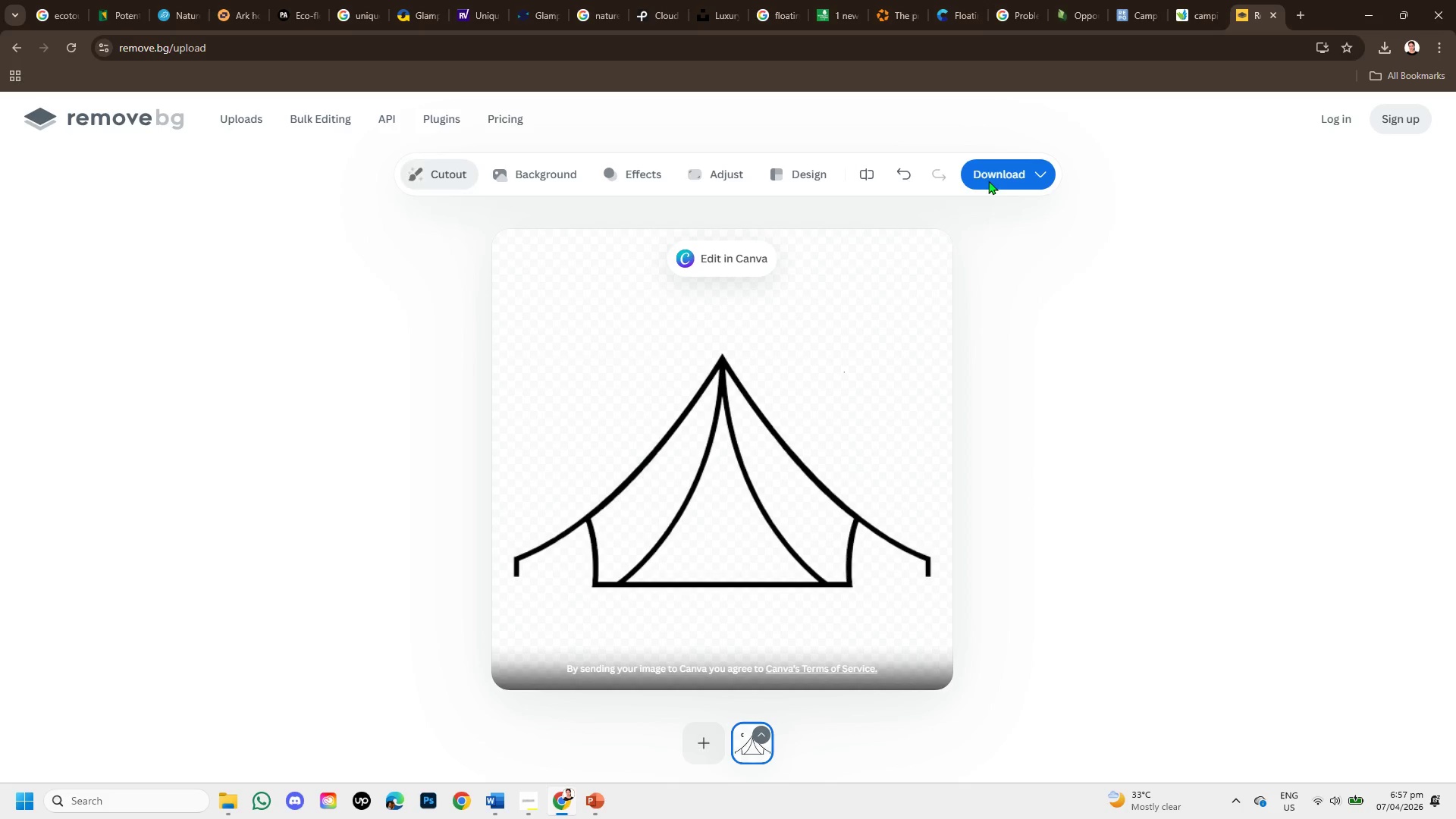 
left_click([990, 169])
 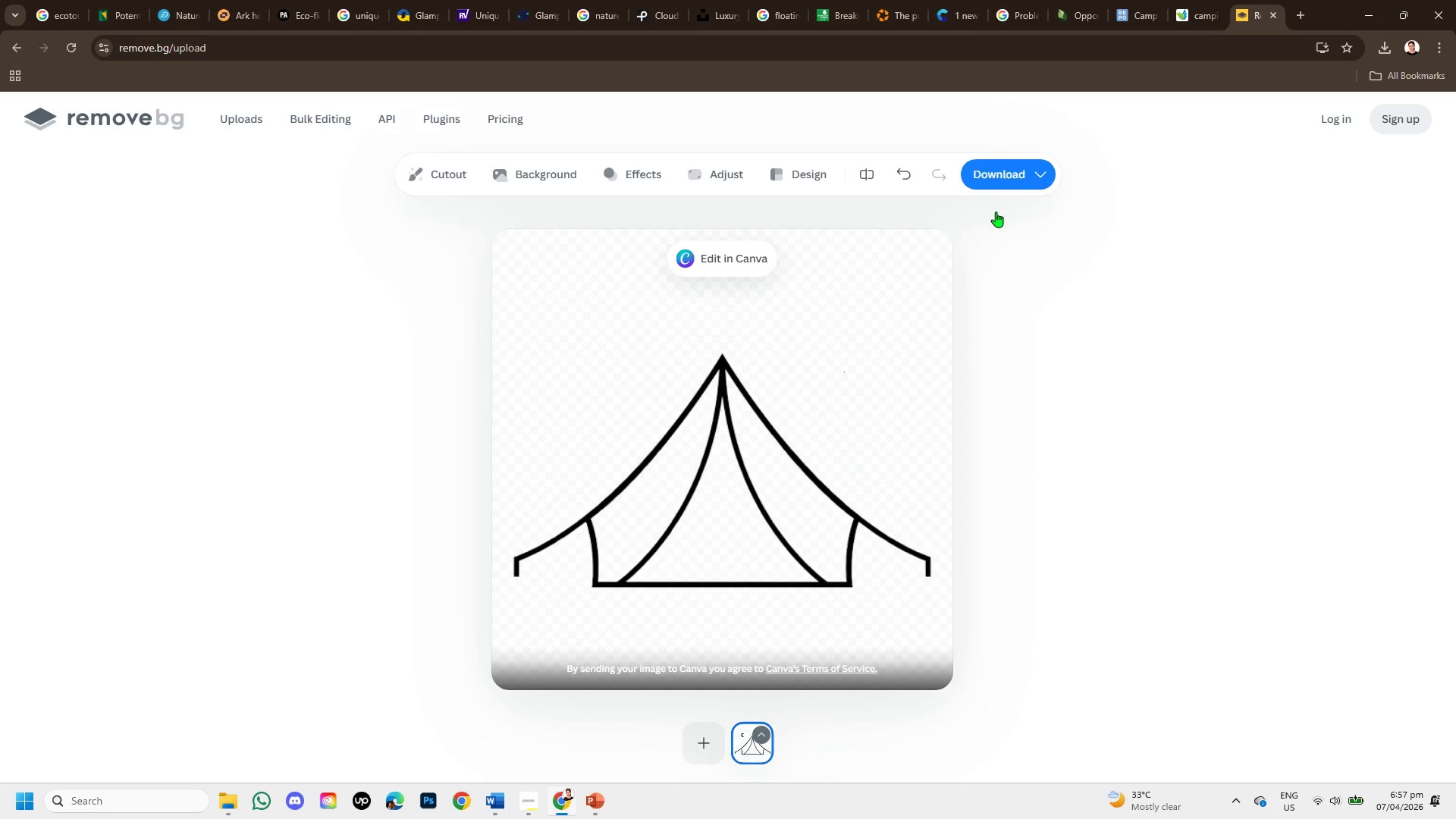 
mouse_move([1009, 227])
 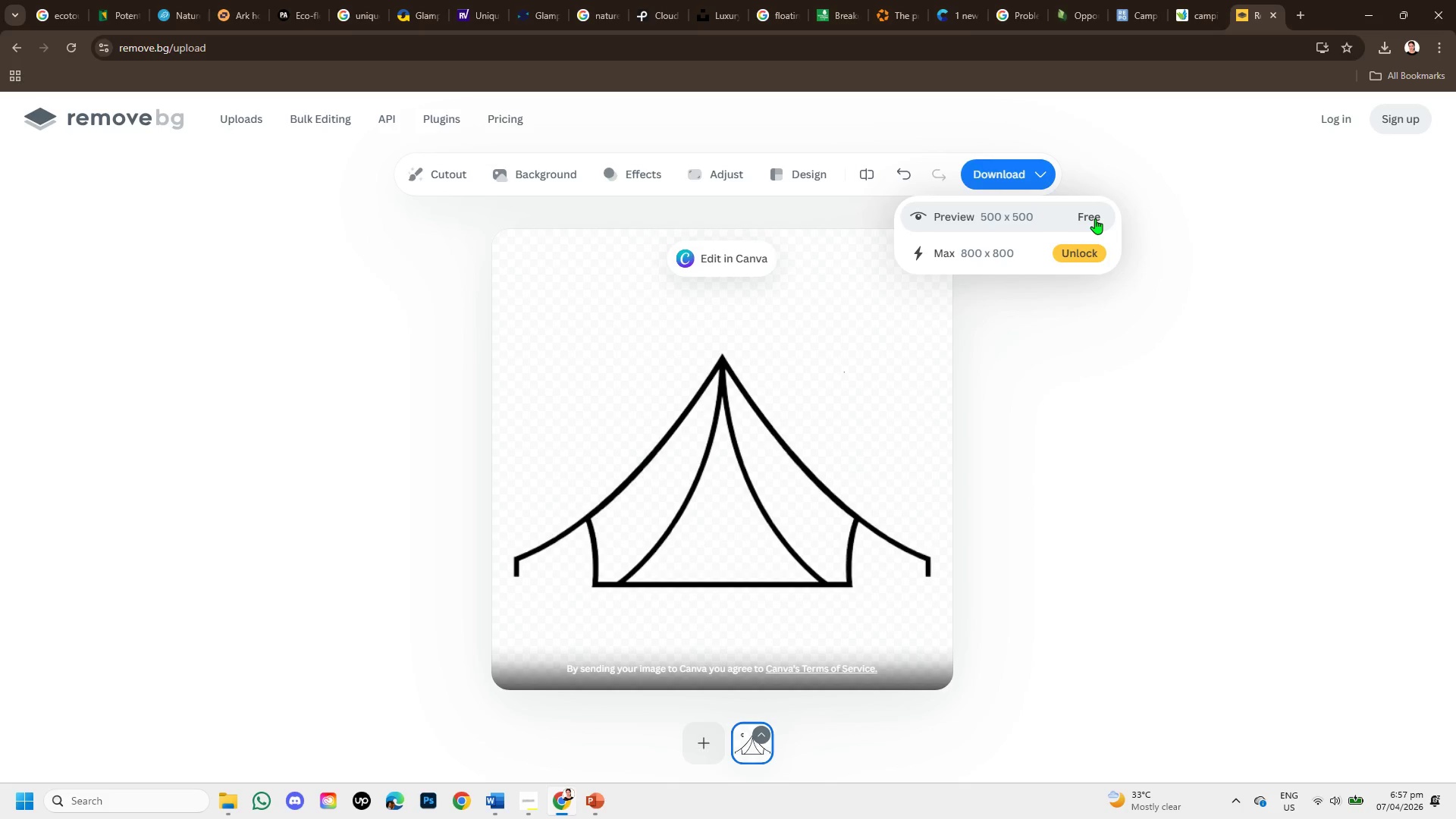 
left_click([1095, 218])
 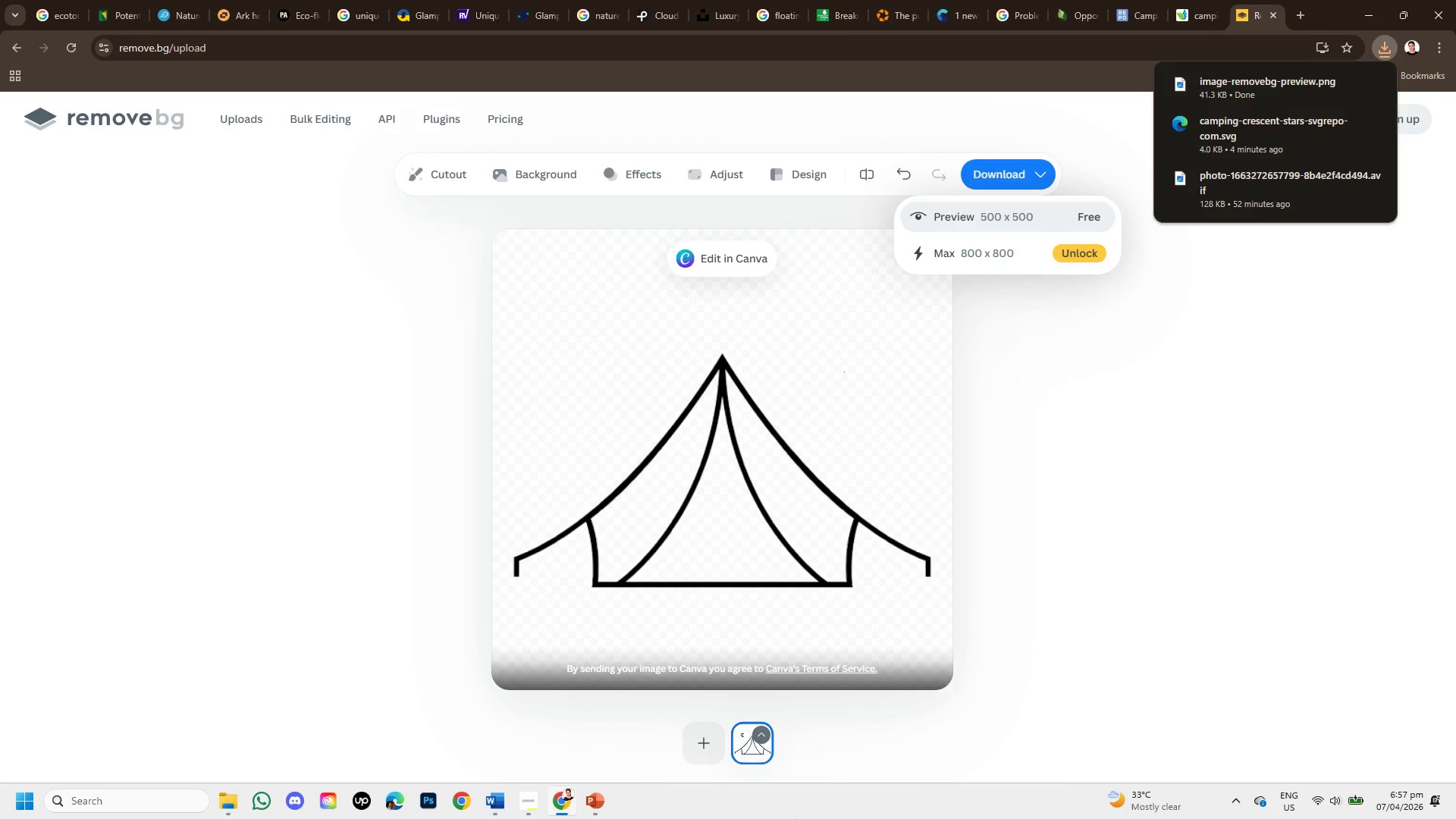 
left_click([589, 804])
 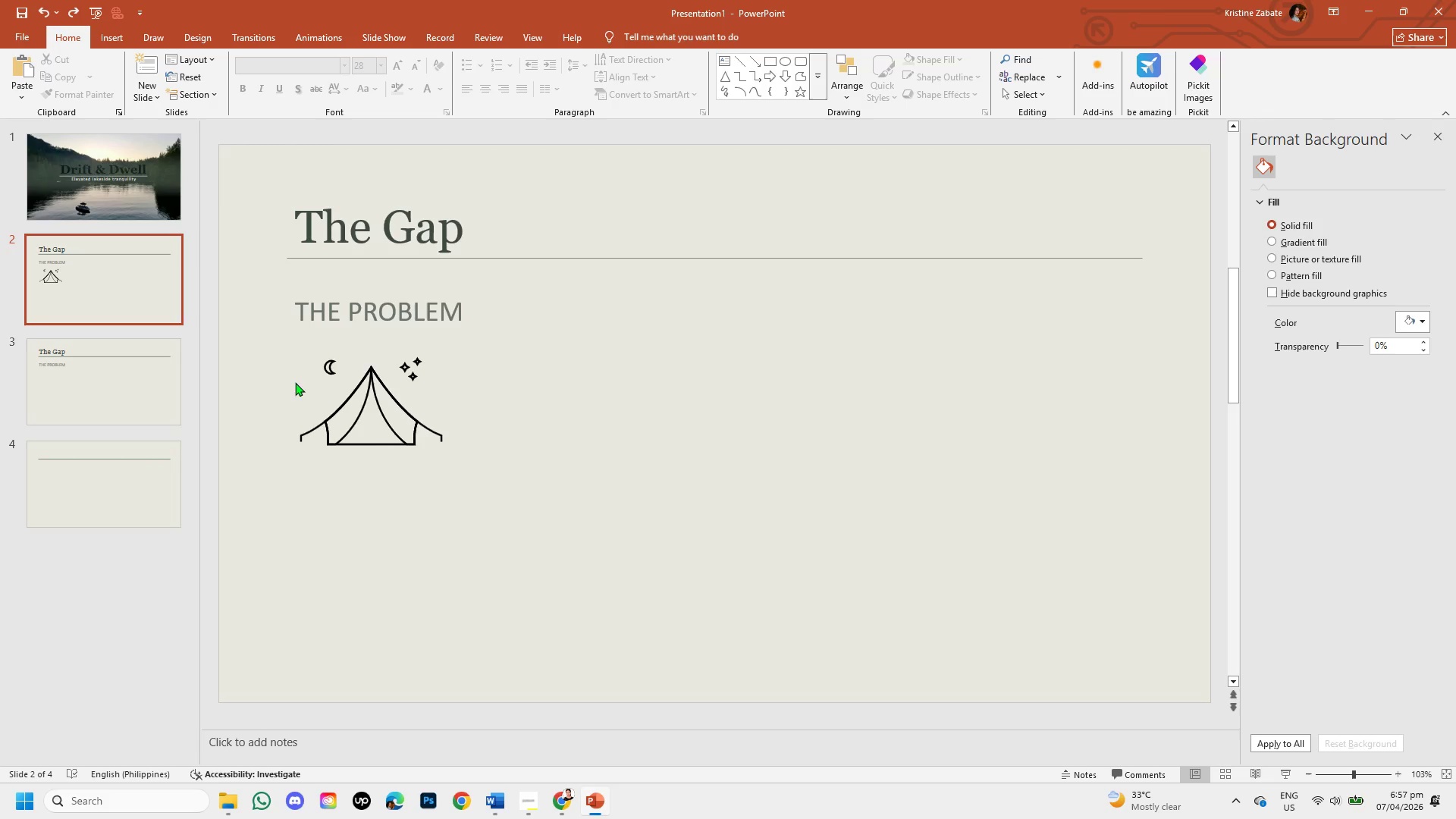 
left_click([371, 445])
 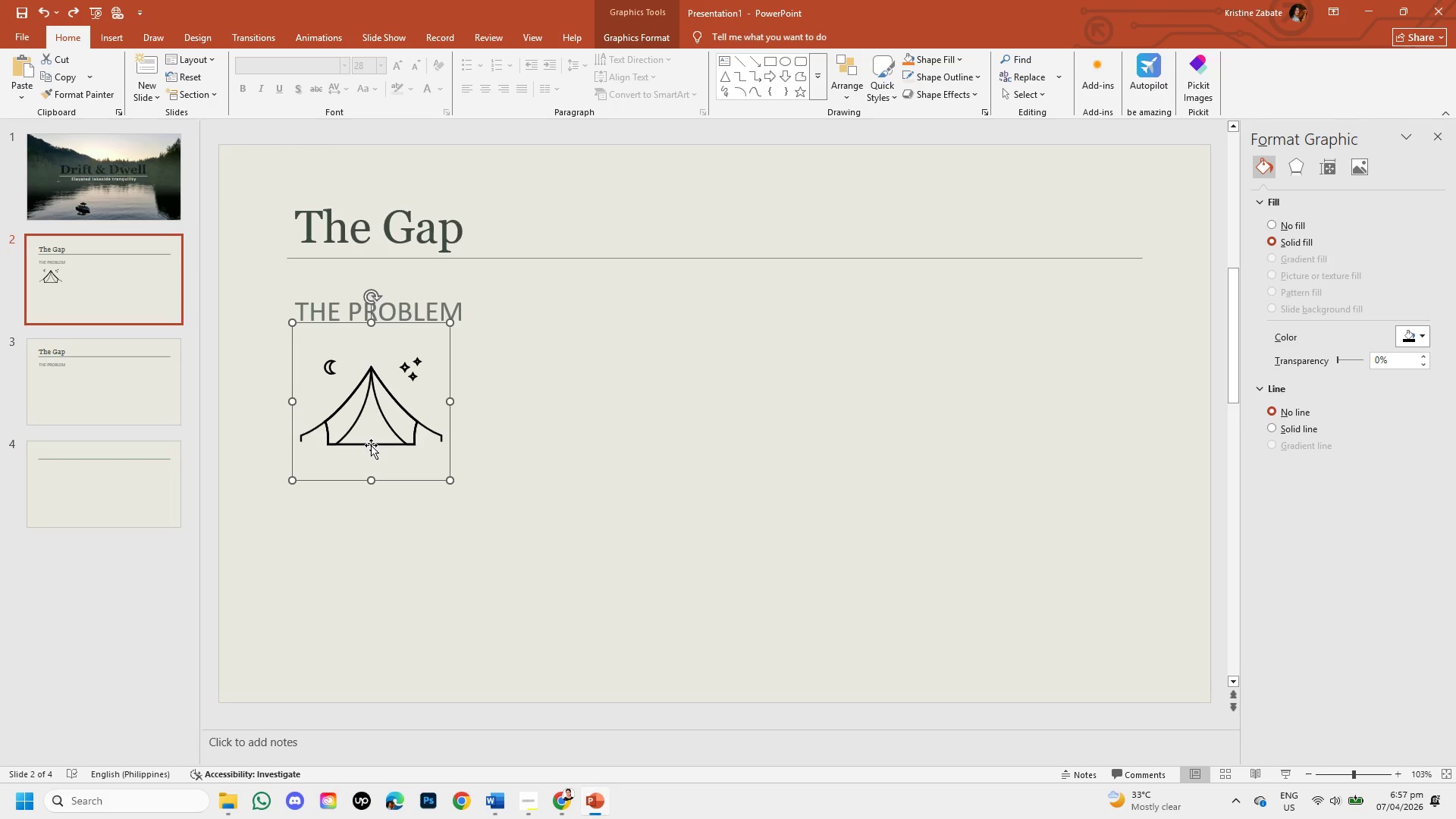 
key(Backspace)
 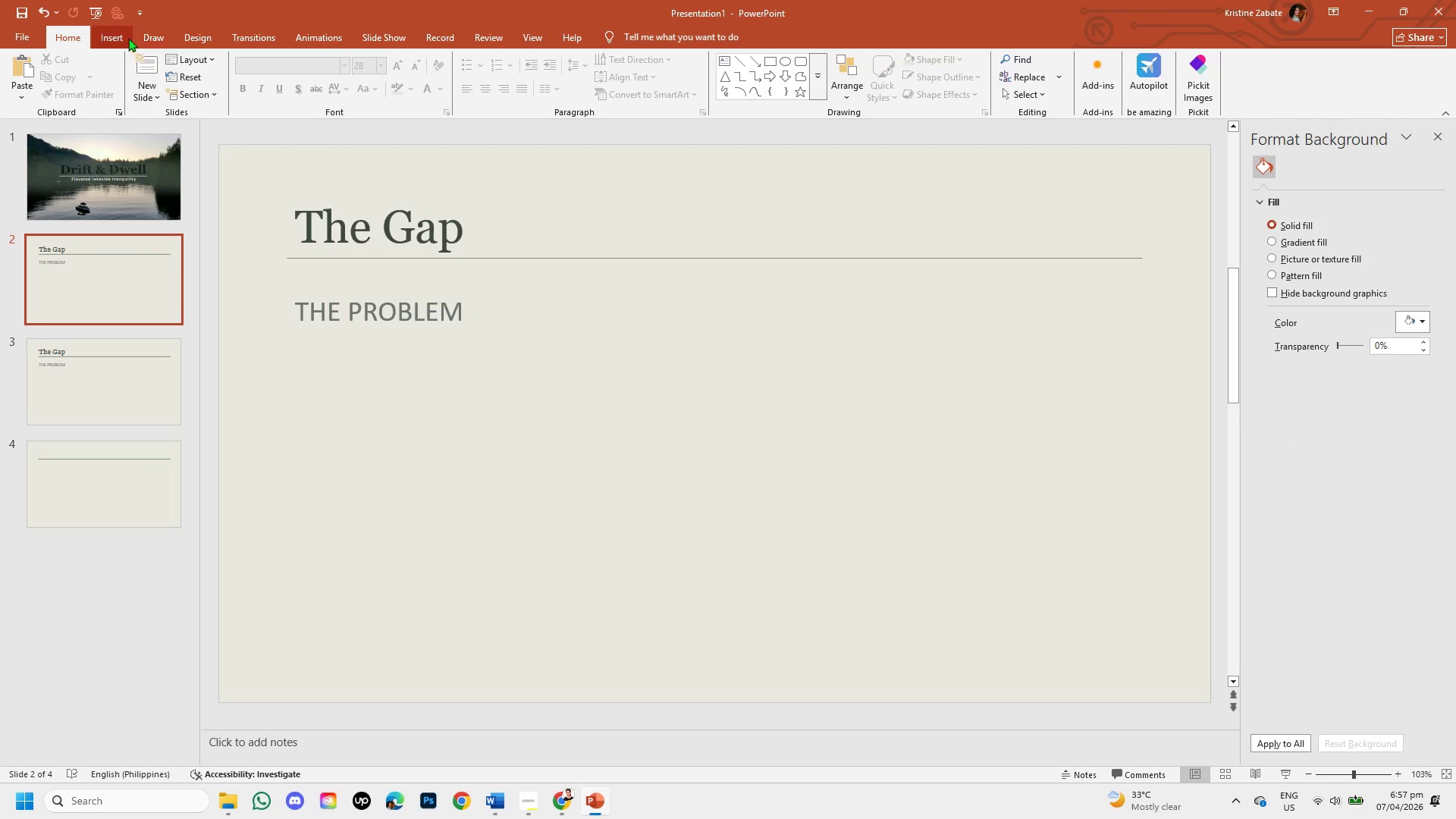 
left_click([121, 37])
 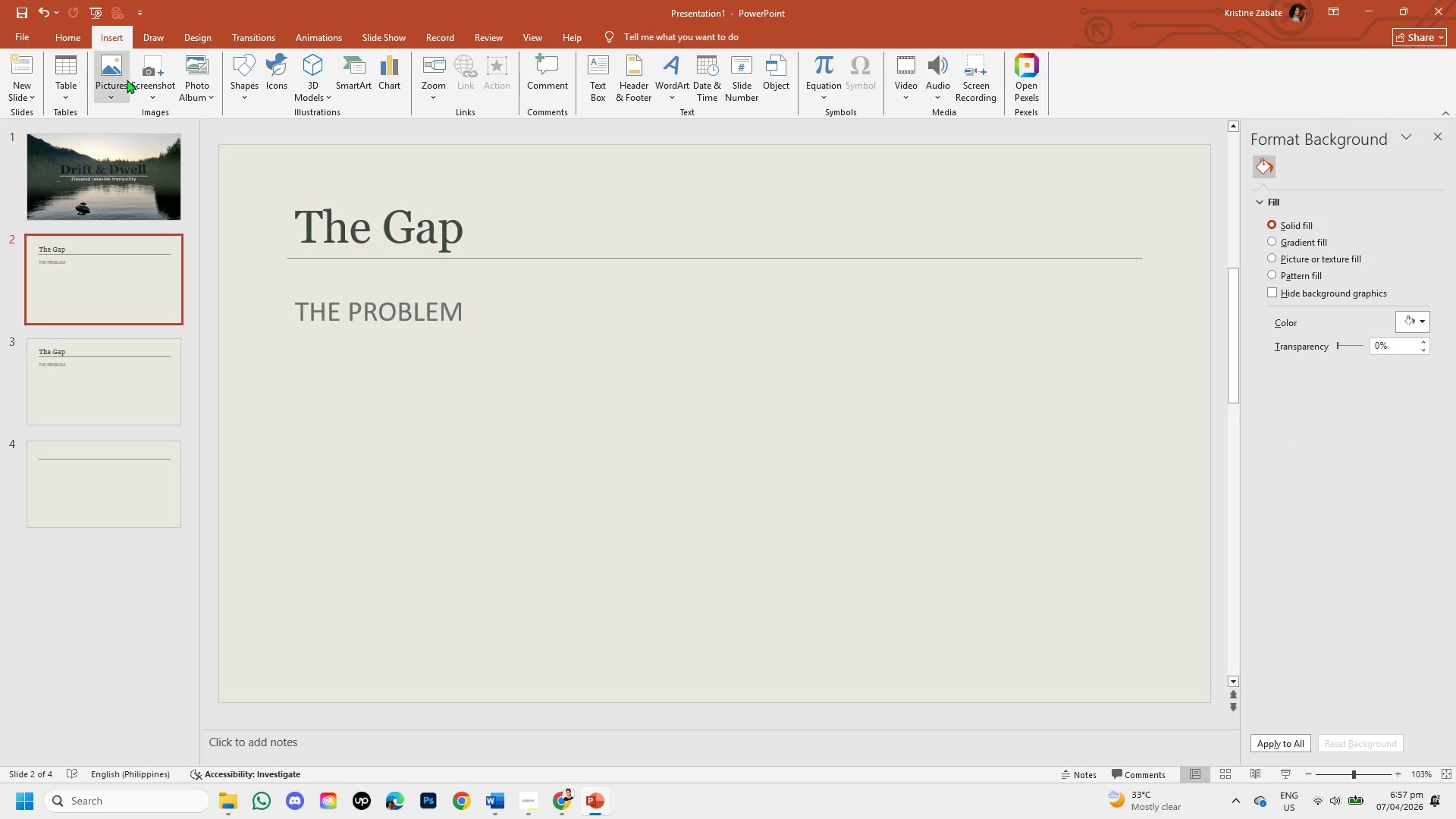 
left_click([120, 81])
 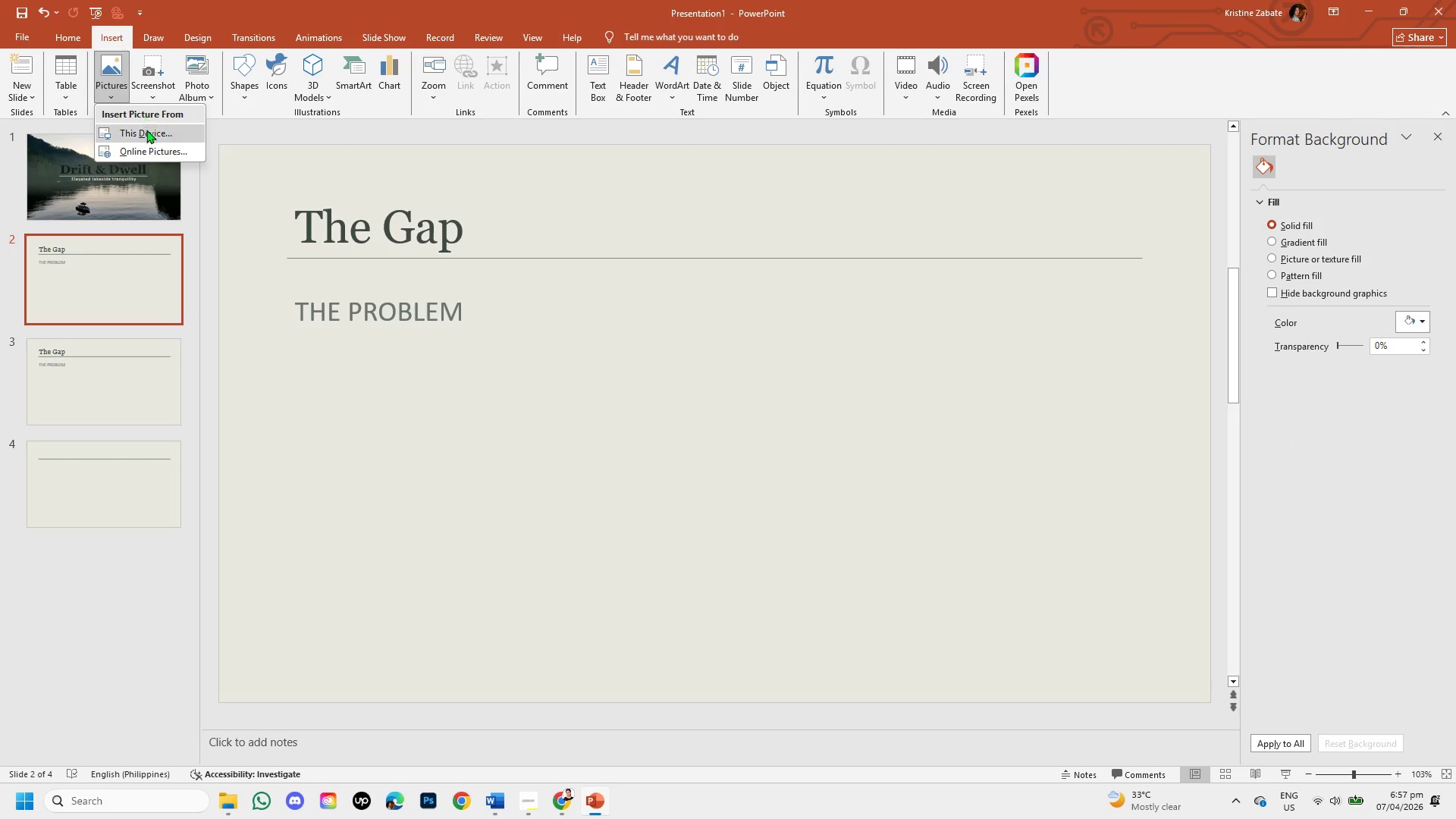 
left_click([148, 135])
 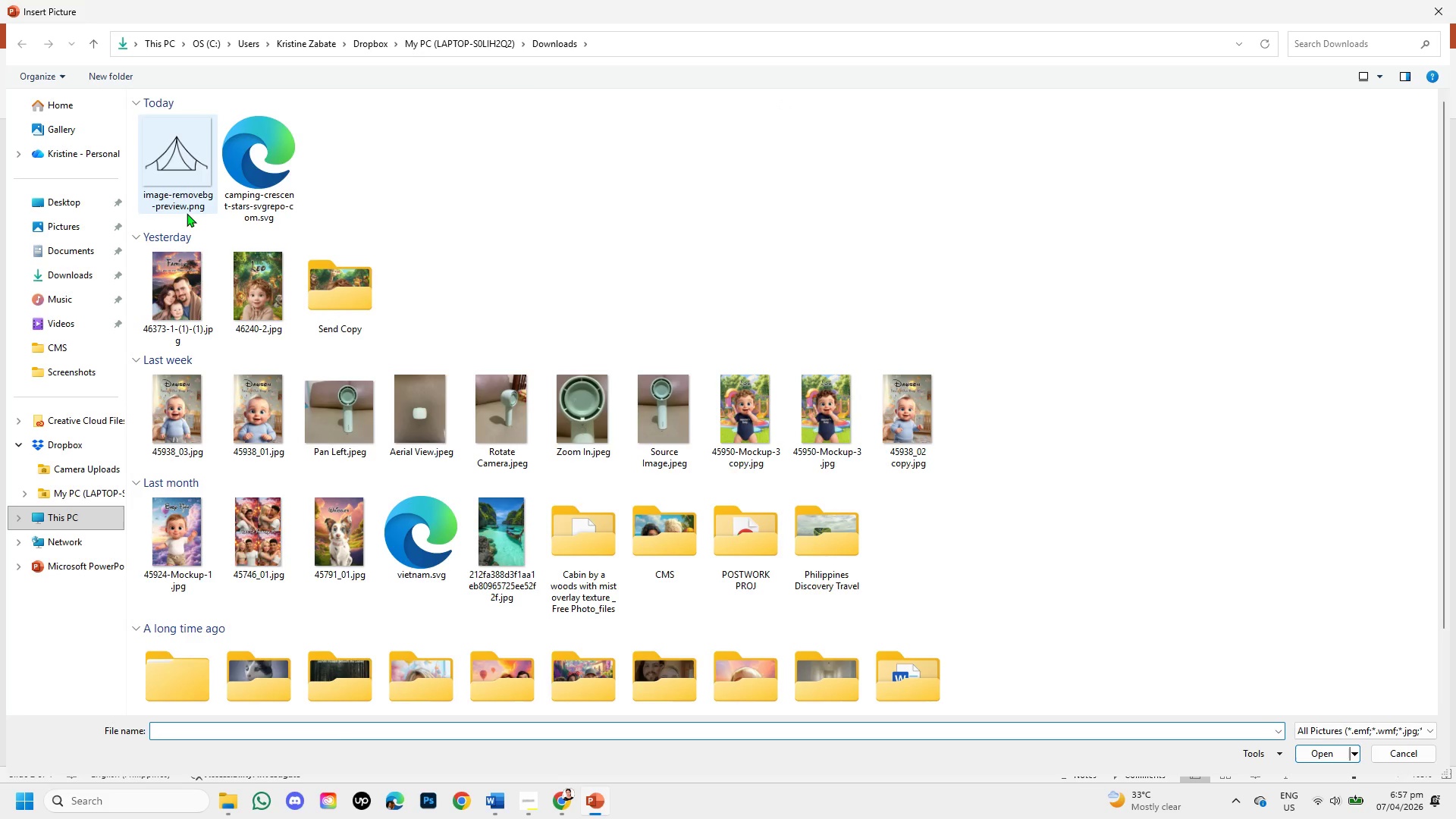 
double_click([180, 196])
 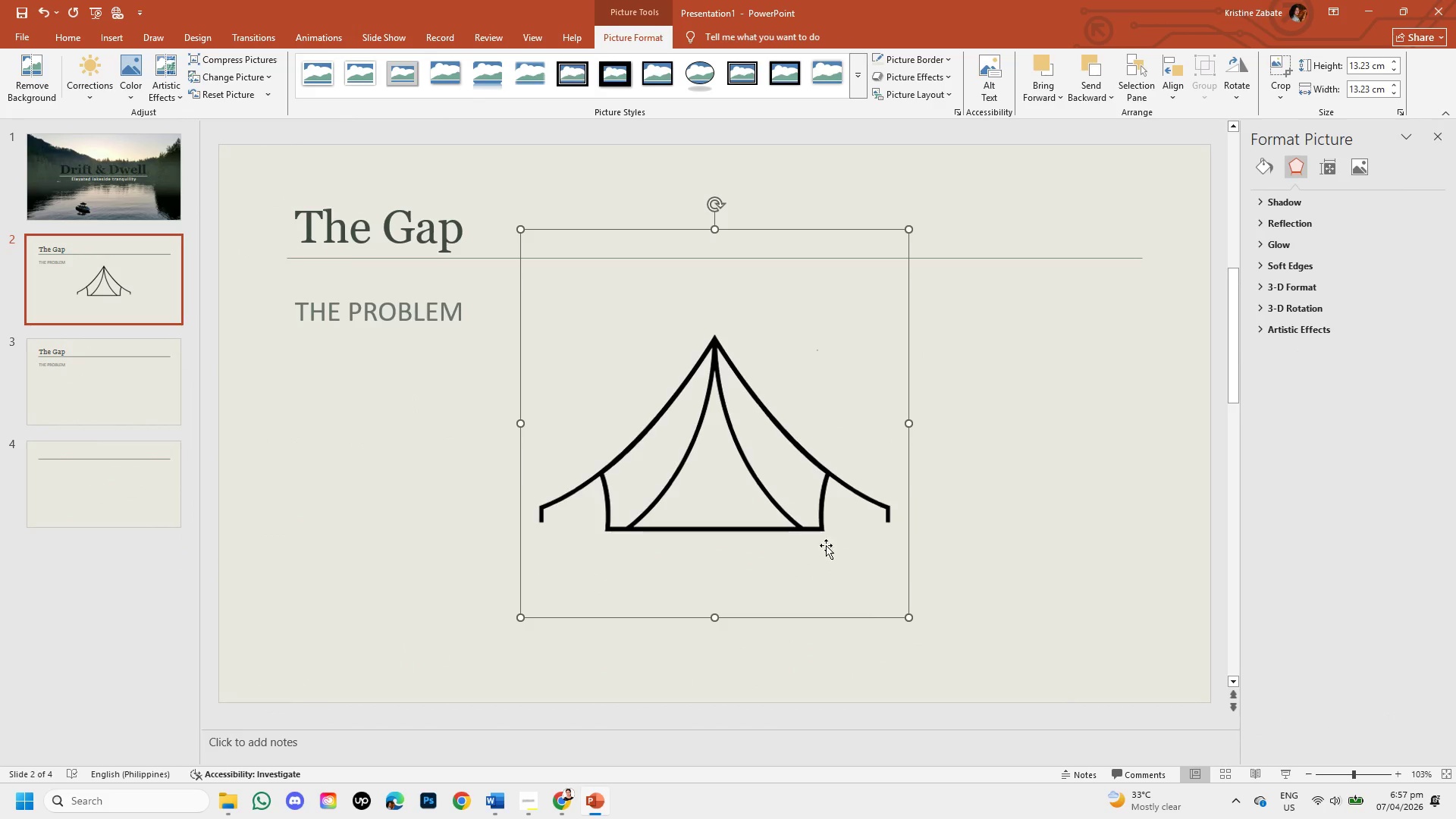 
left_click_drag(start_coordinate=[908, 621], to_coordinate=[651, 330])
 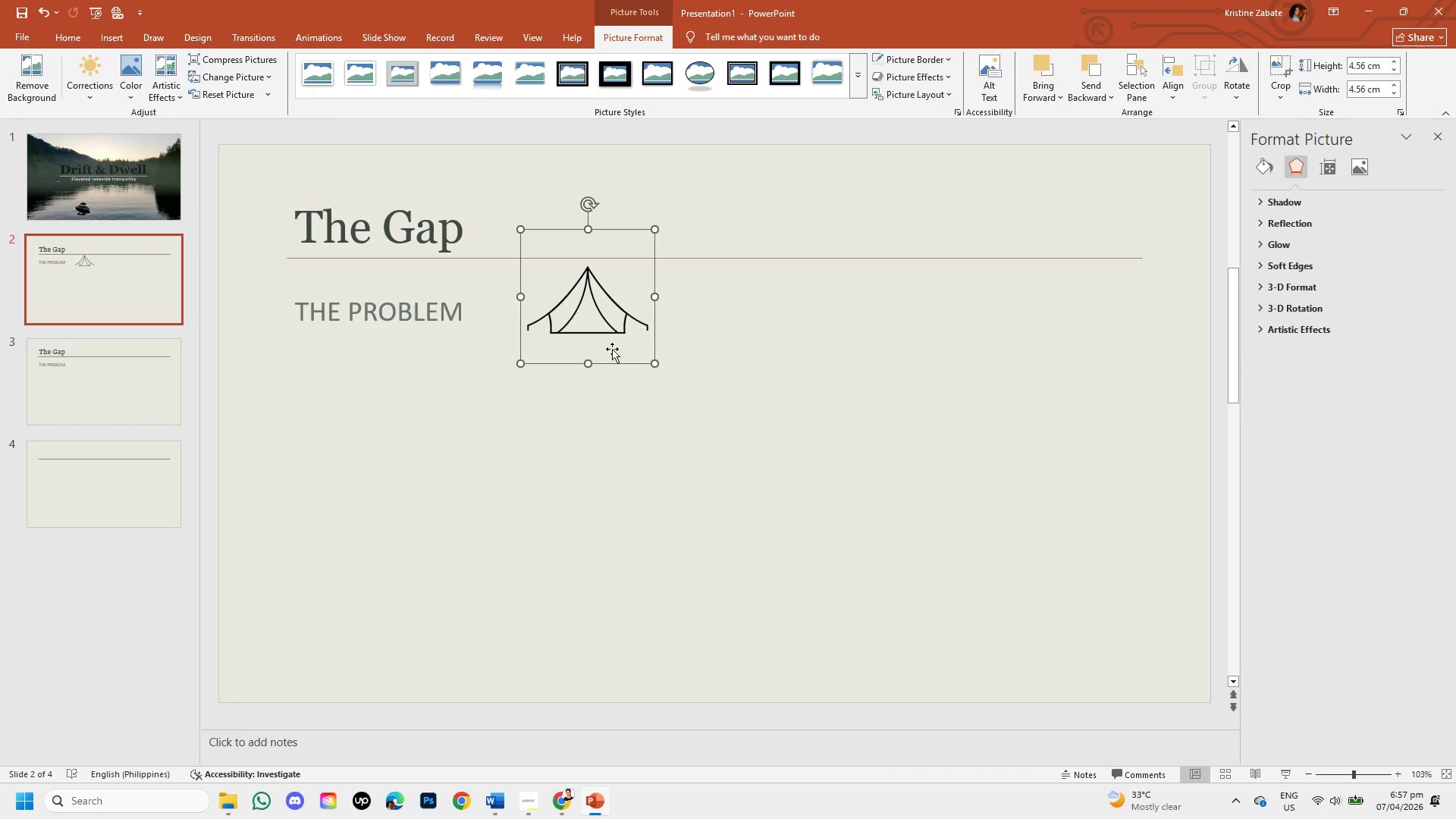 
left_click_drag(start_coordinate=[612, 354], to_coordinate=[381, 443])
 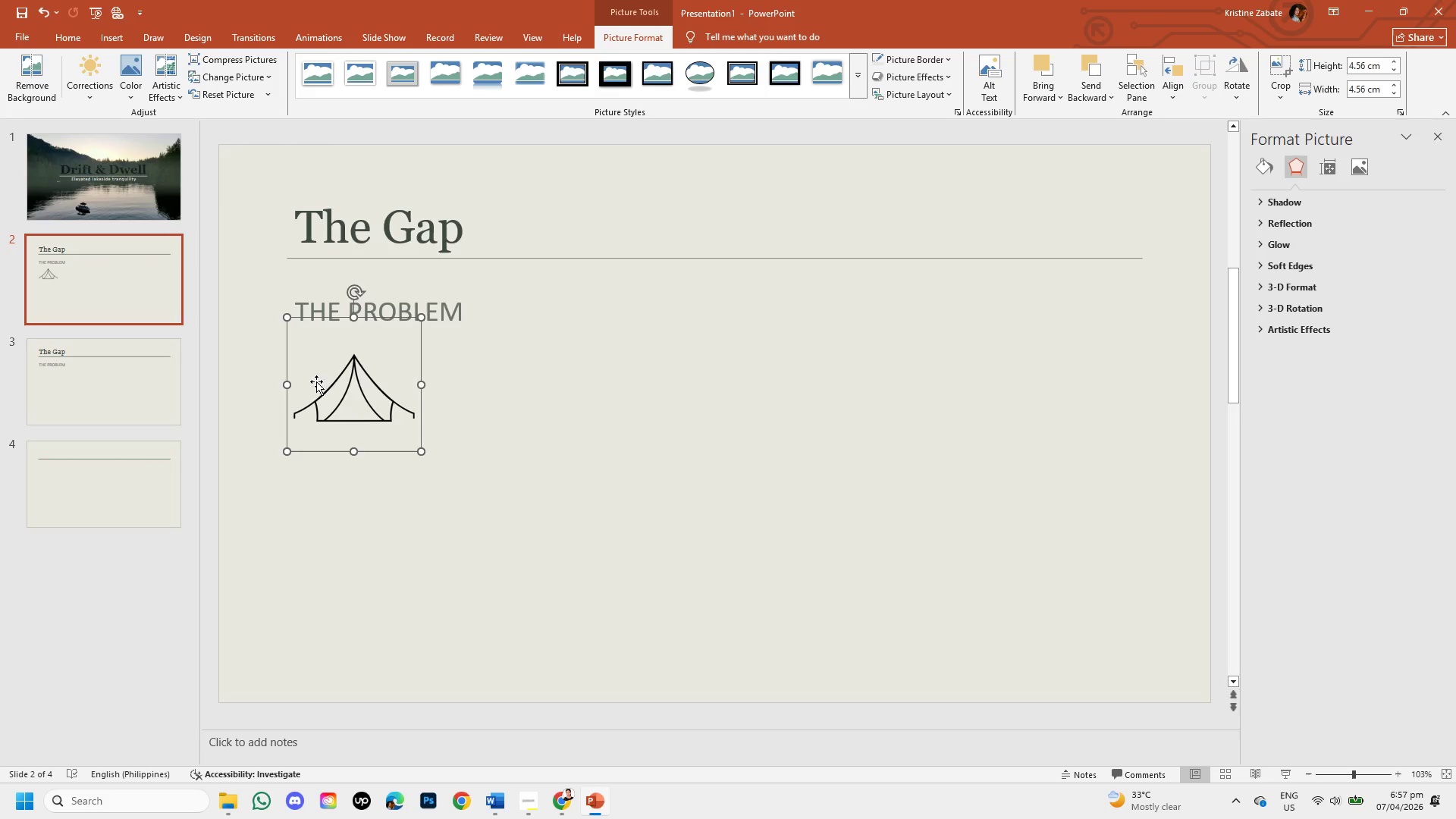 
double_click([319, 408])
 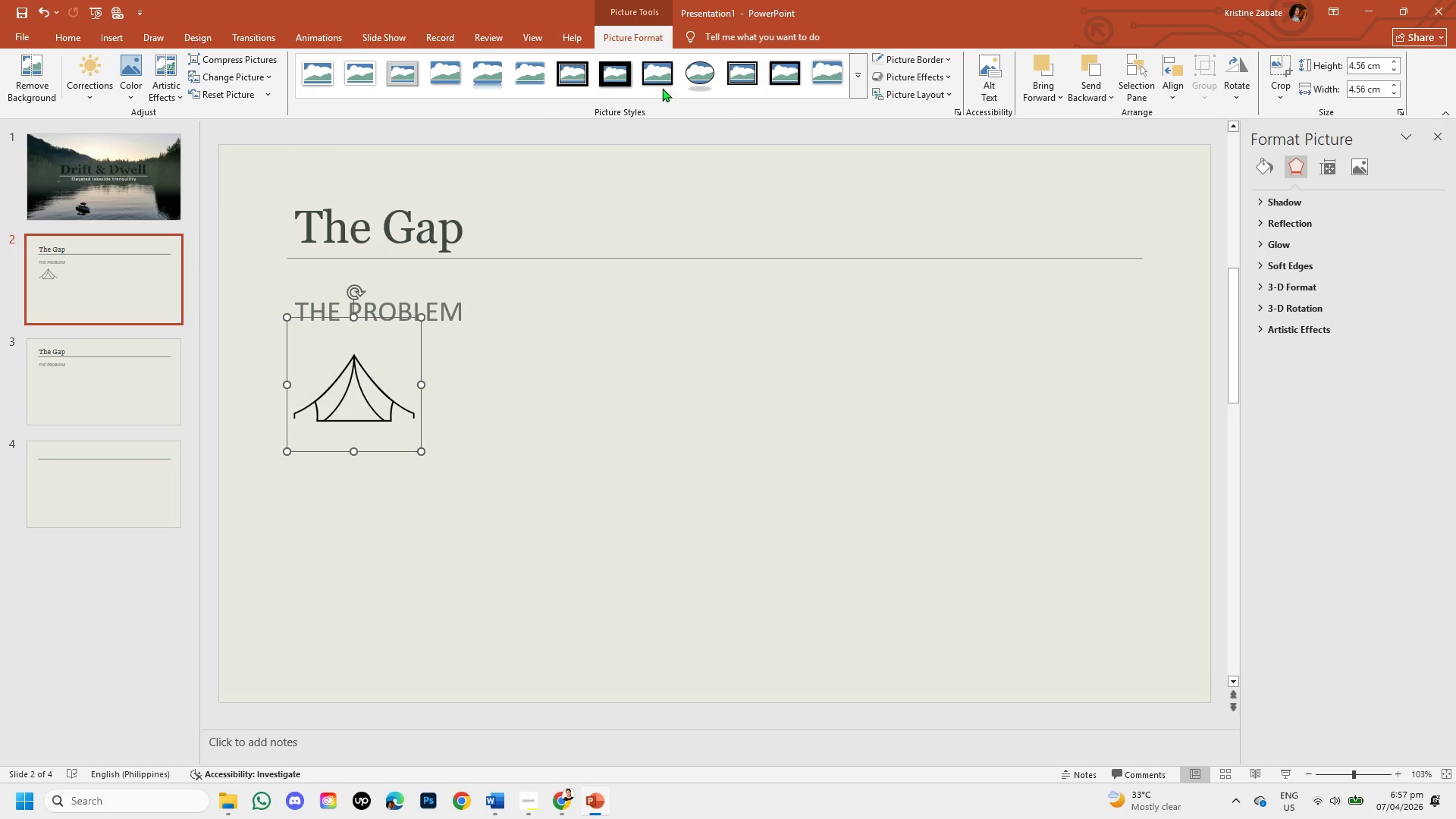 
wait(5.3)
 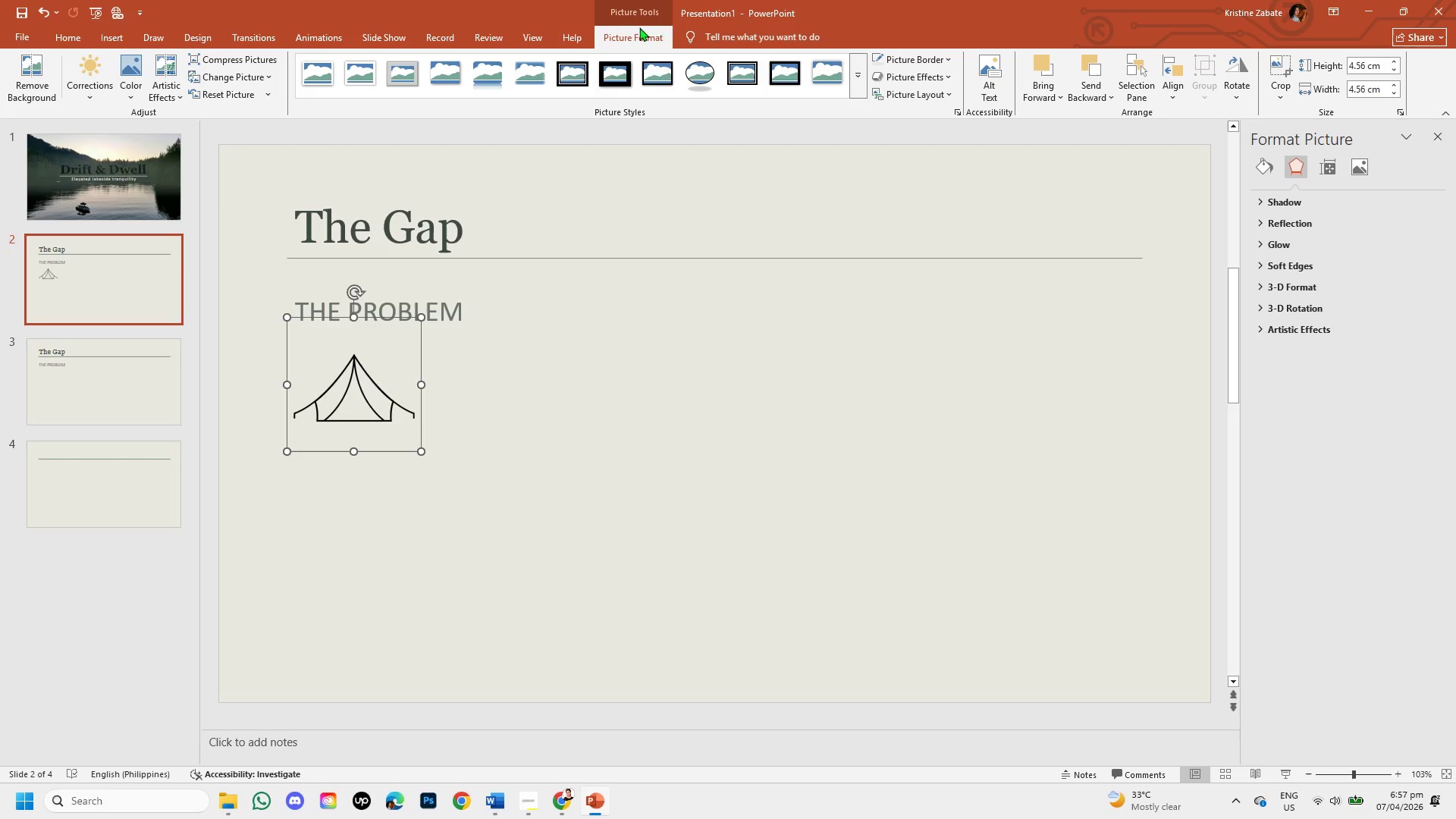 
left_click([938, 63])
 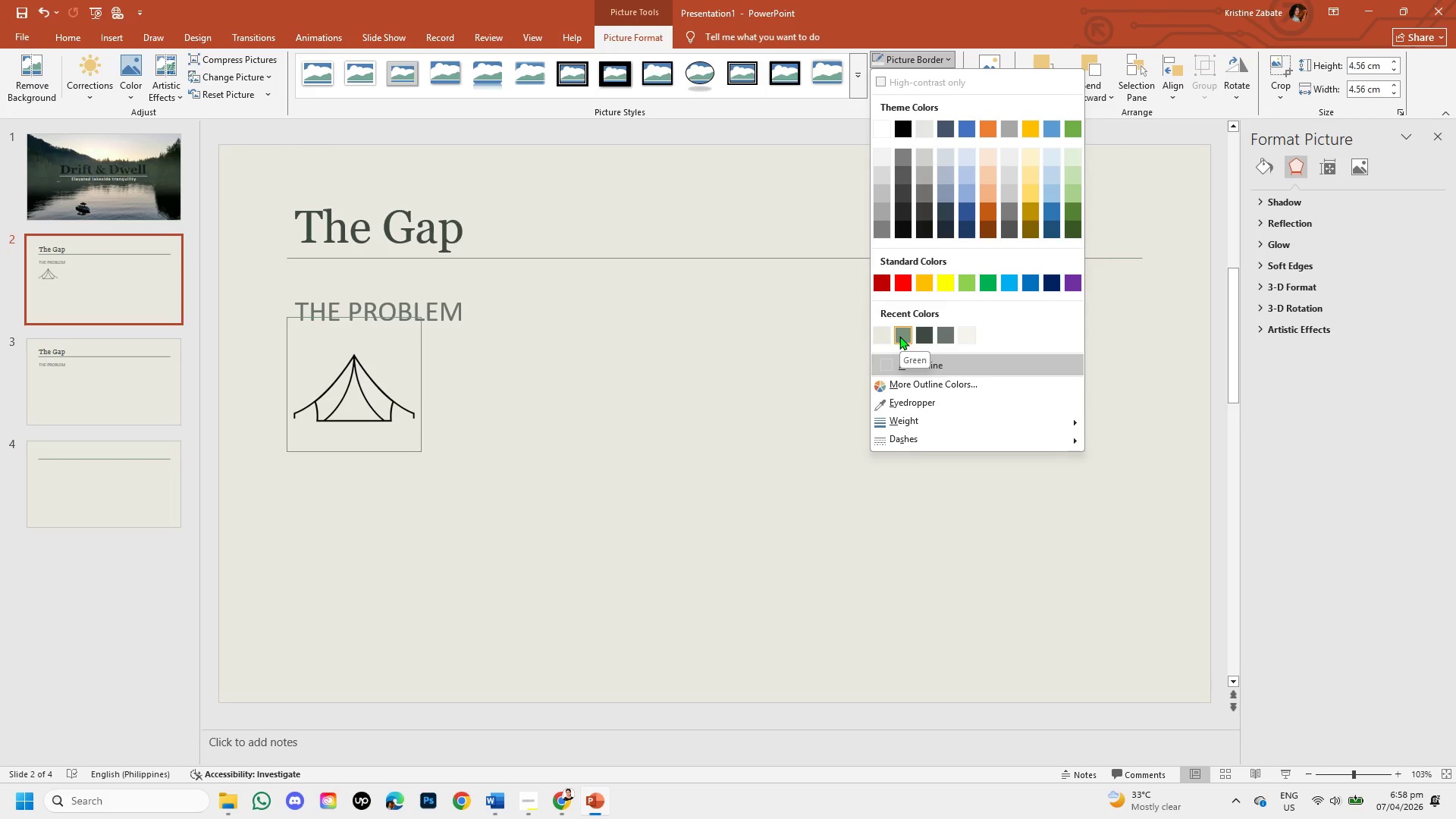 
left_click([814, 371])
 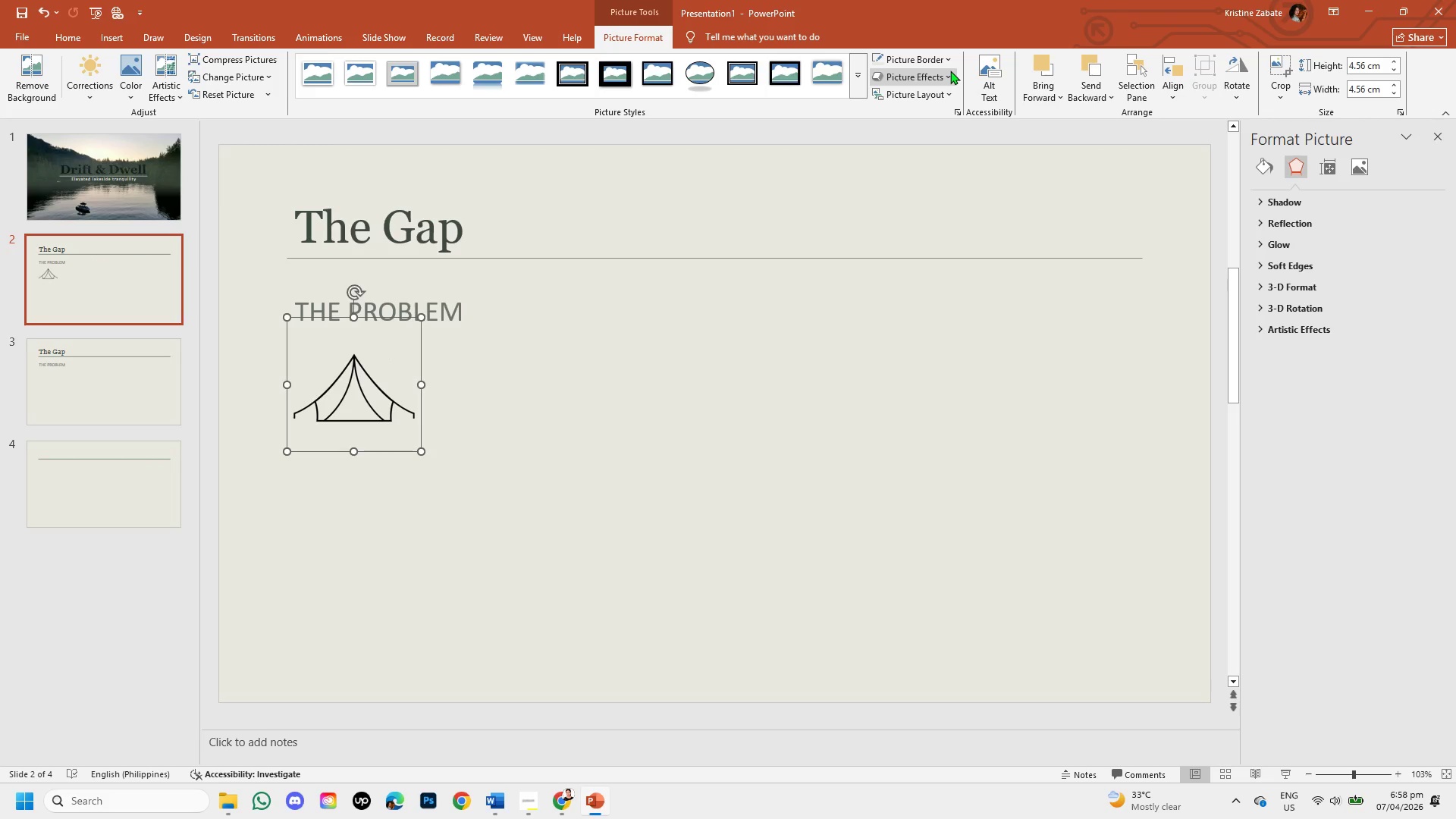 
left_click([946, 71])
 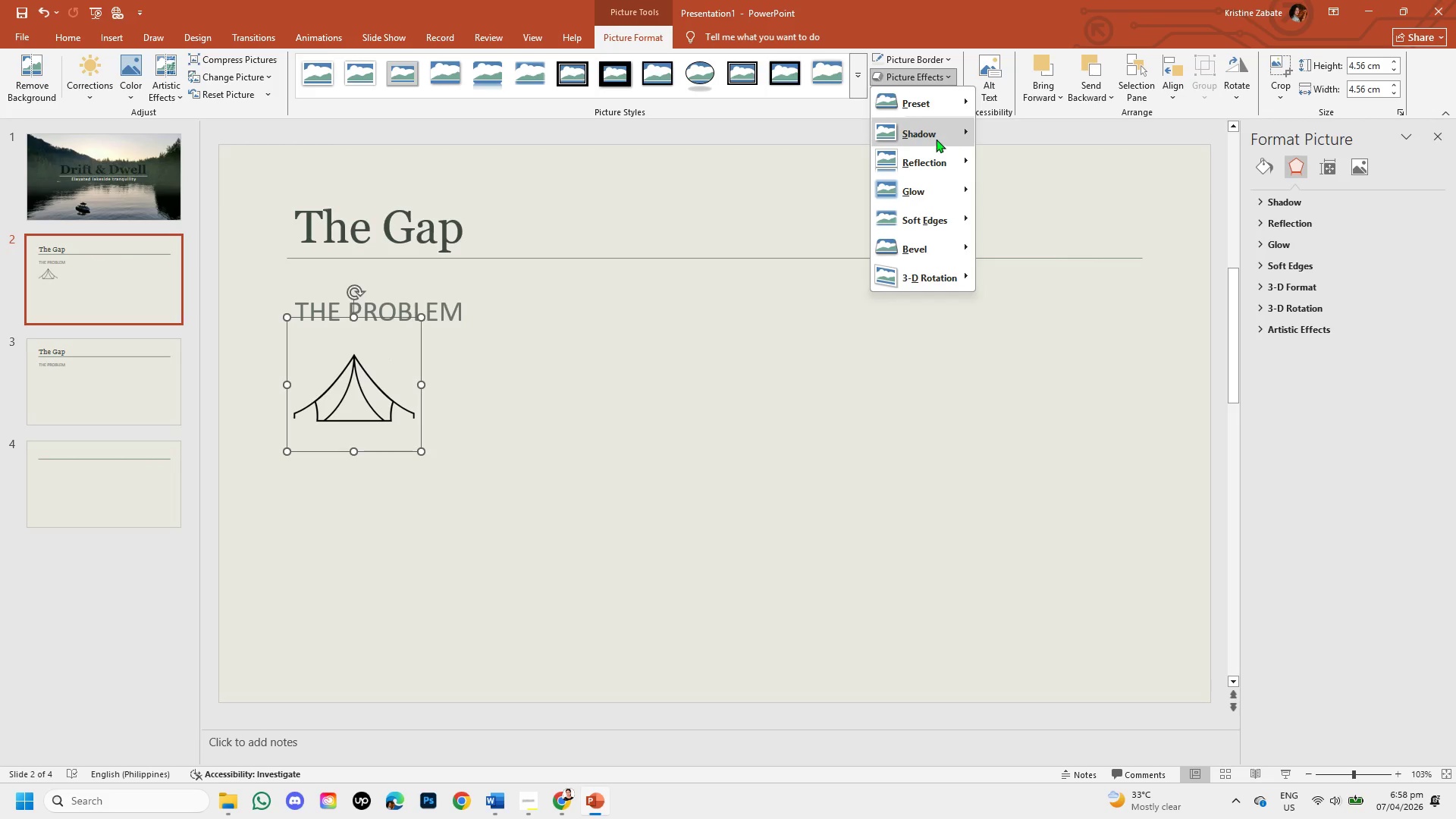 
left_click([750, 177])
 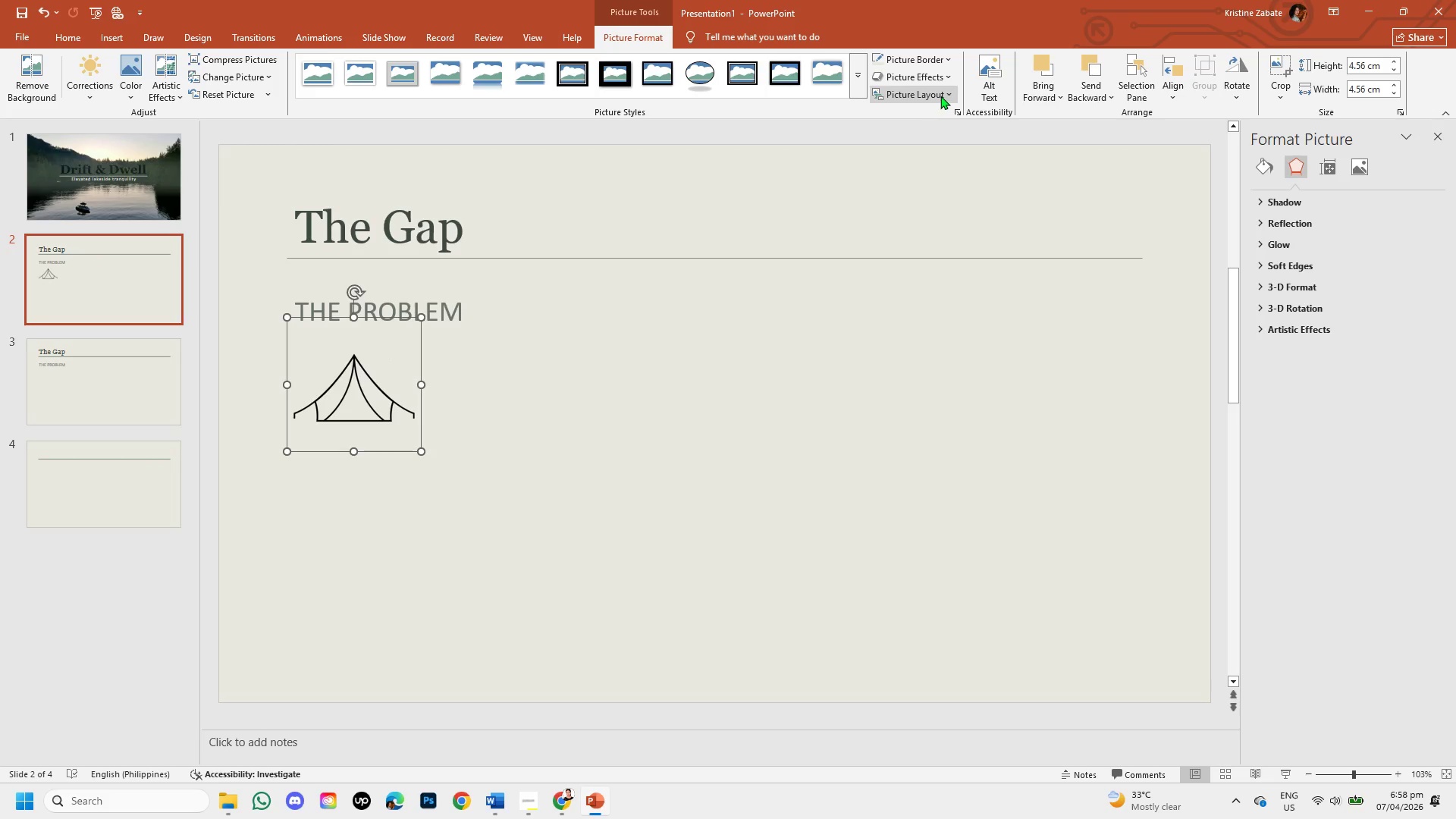 
left_click([943, 94])
 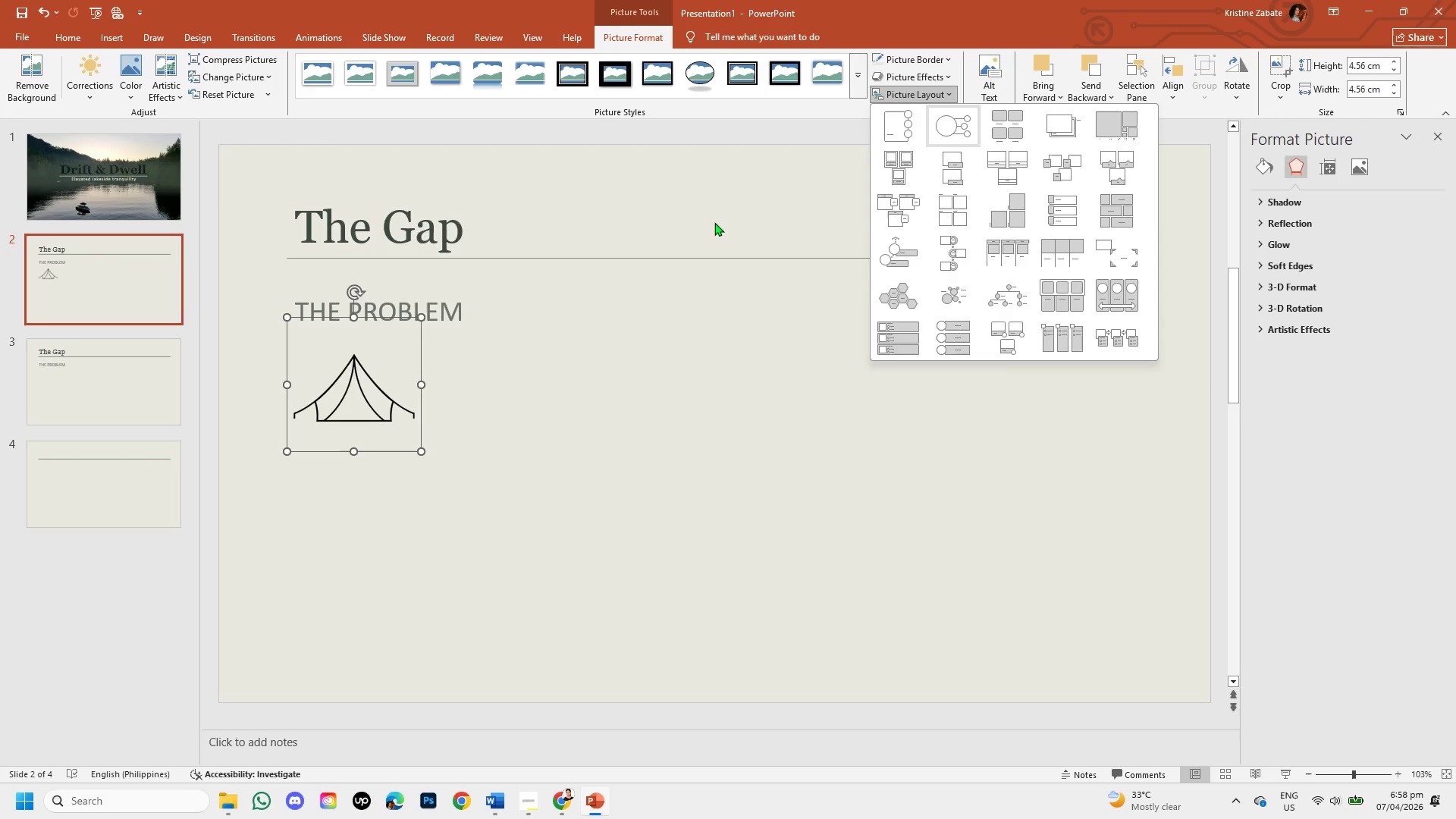 
left_click([714, 222])
 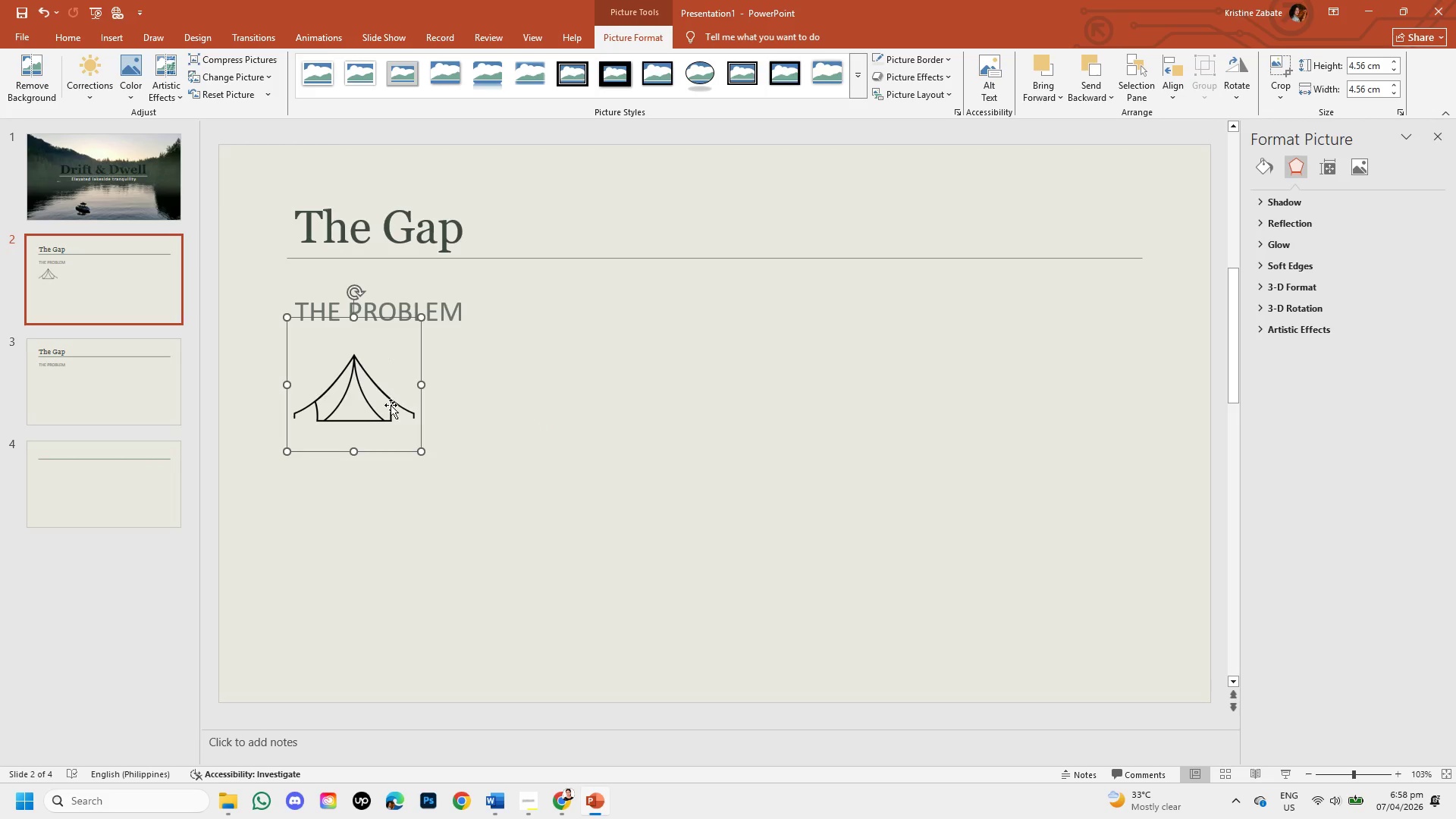 
left_click_drag(start_coordinate=[418, 423], to_coordinate=[632, 484])
 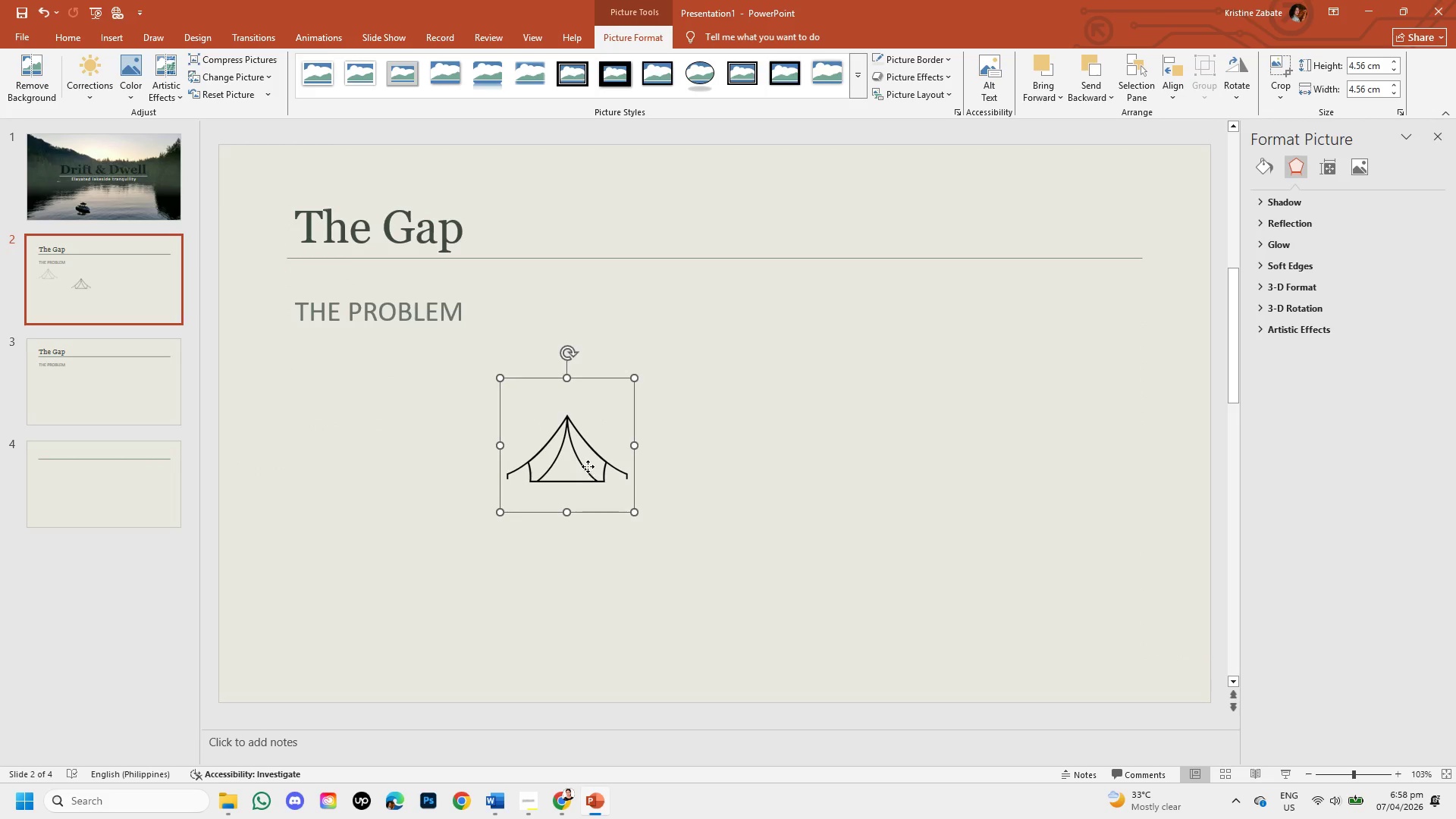 
double_click([588, 466])
 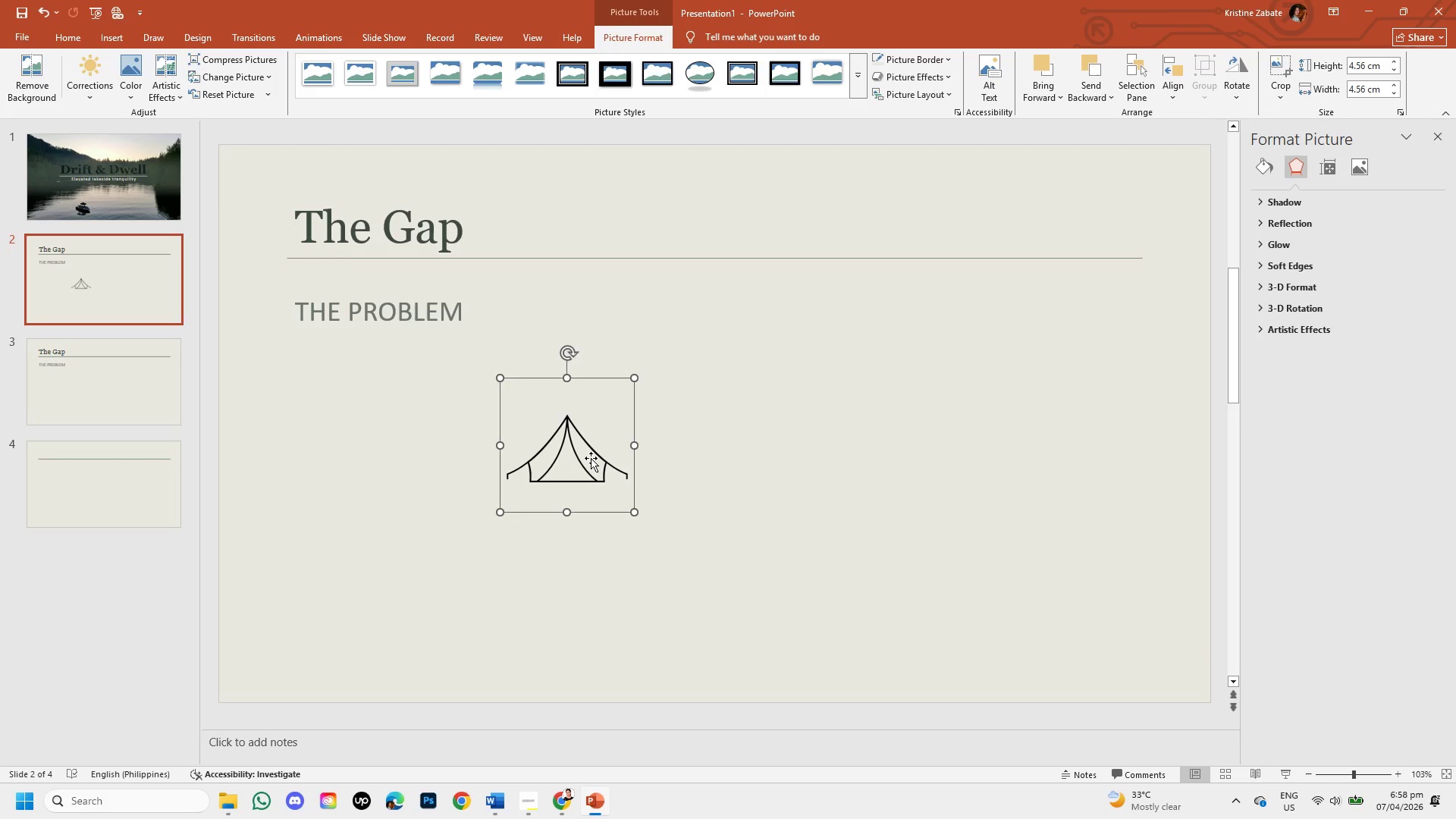 
wait(8.09)
 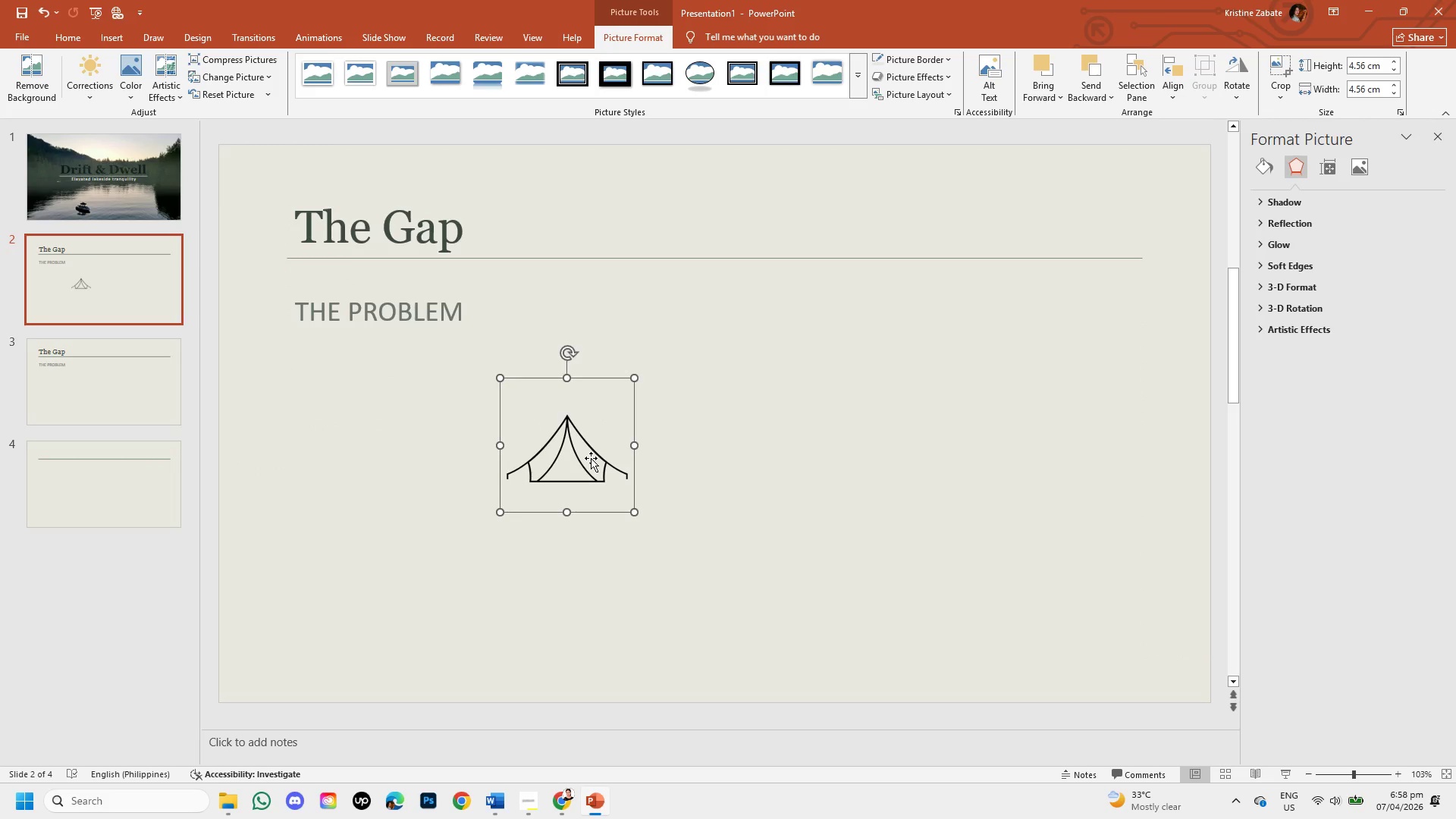 
left_click([591, 458])
 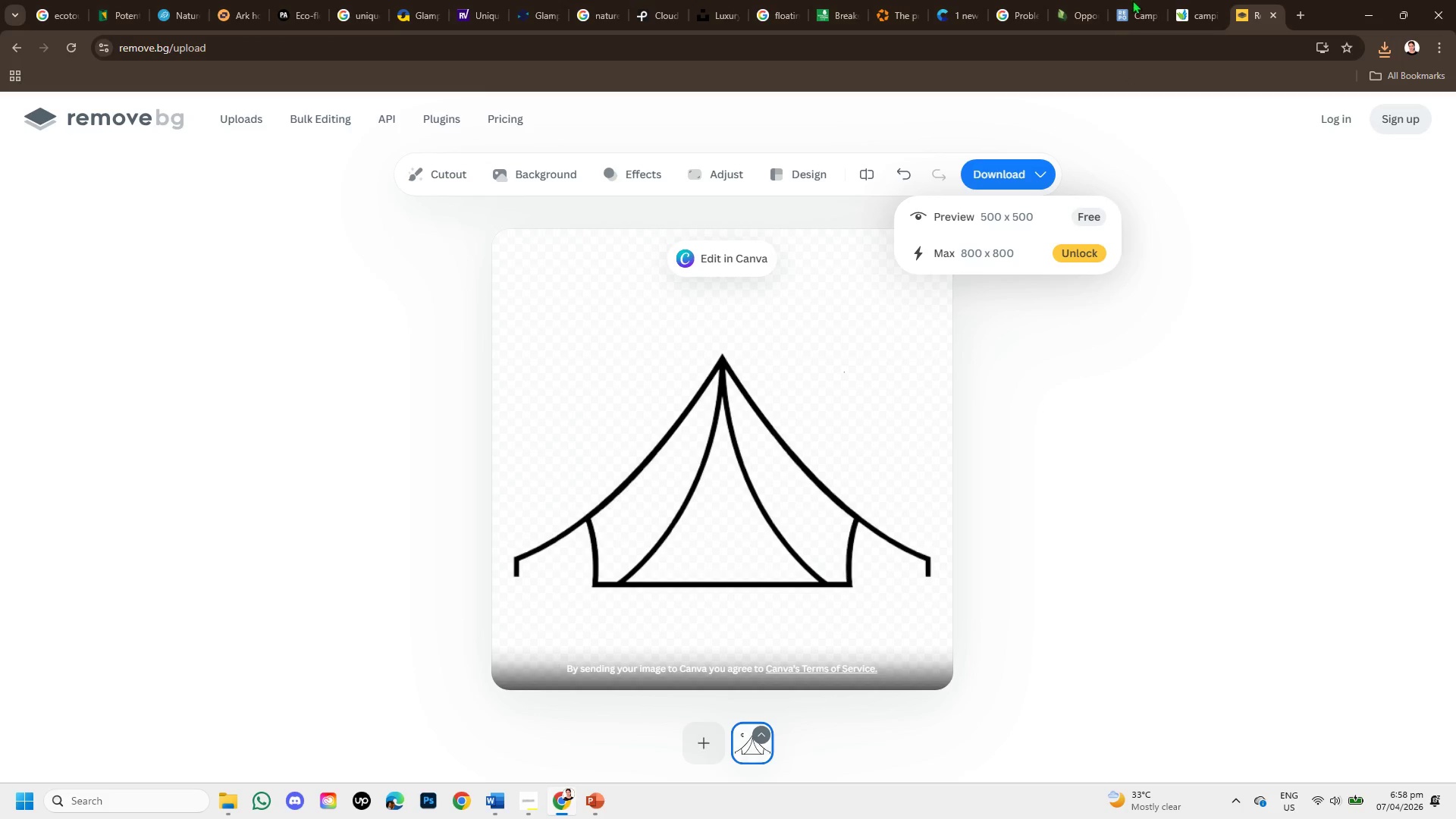 
left_click([1176, 11])
 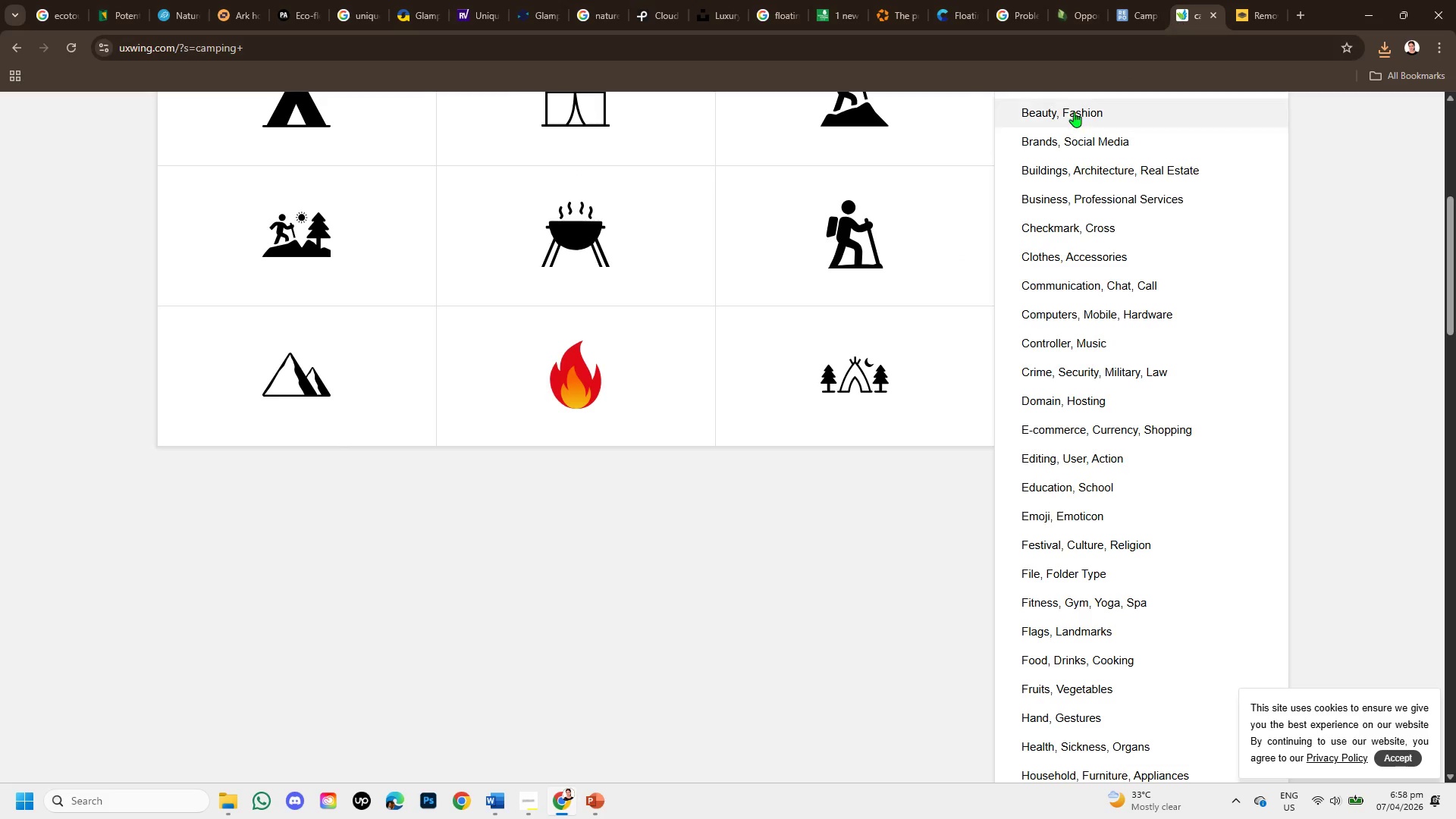 
scroll: coordinate [610, 594], scroll_direction: up, amount: 4.0
 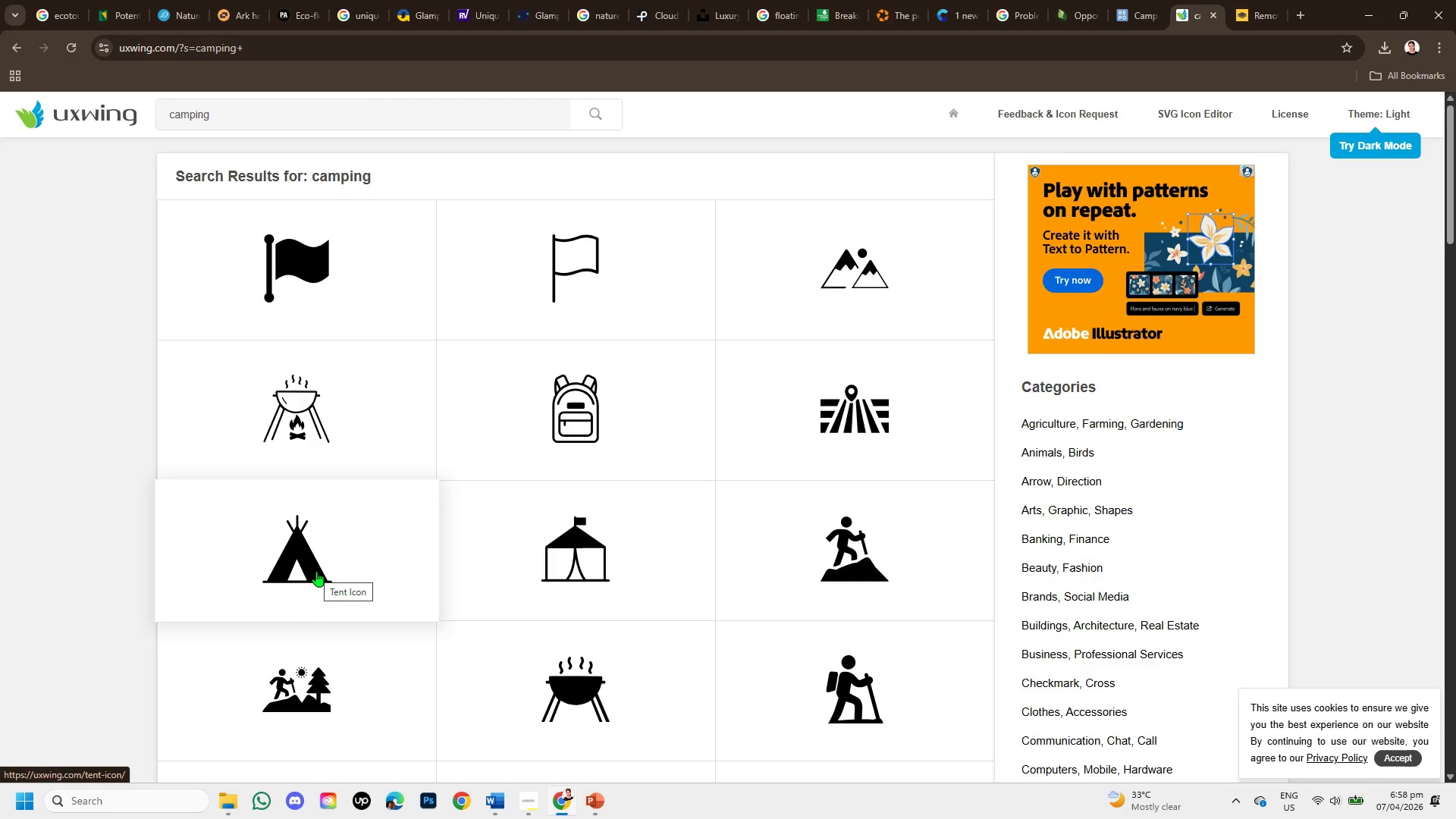 
left_click([316, 571])
 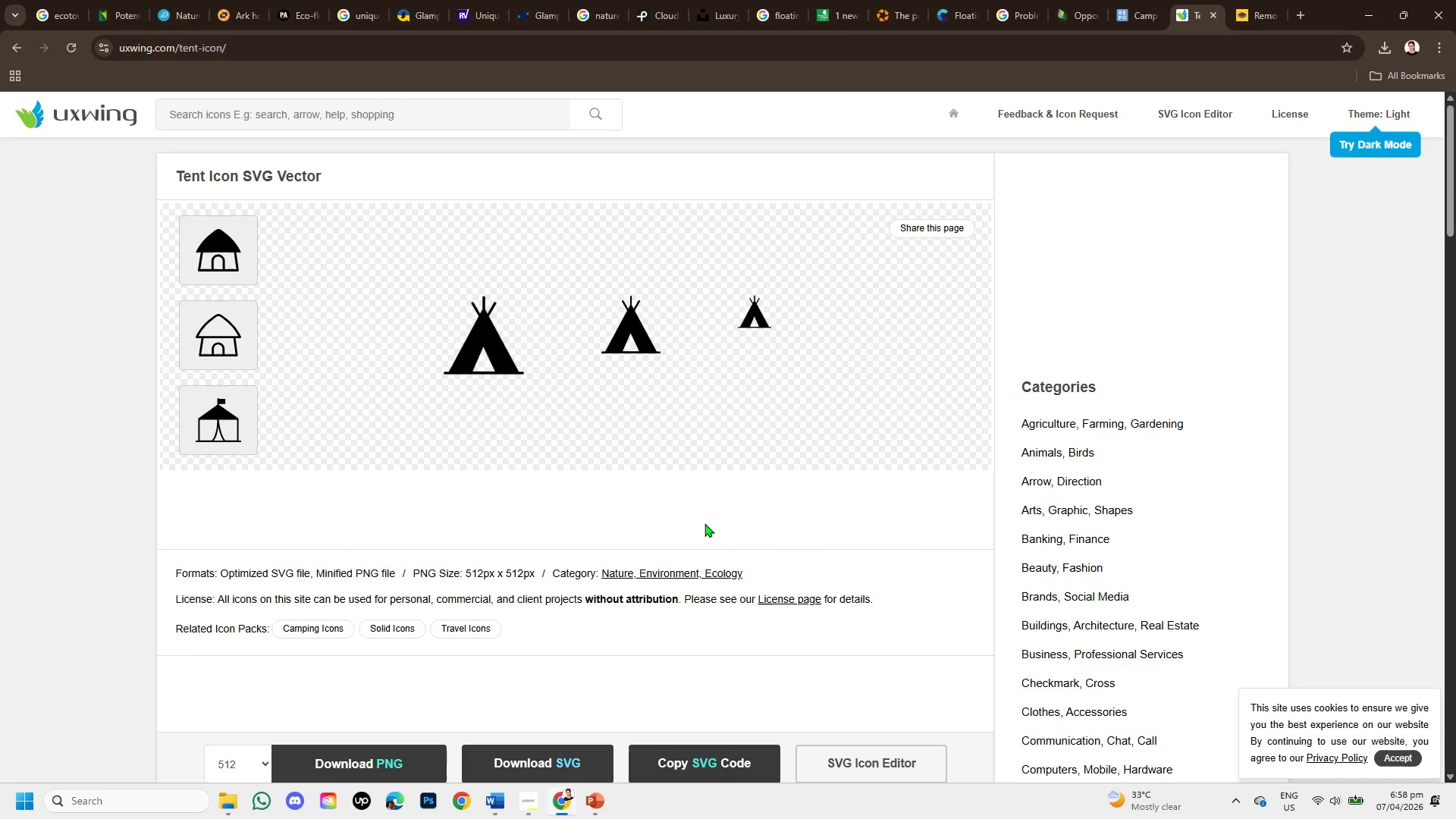 
scroll: coordinate [692, 537], scroll_direction: down, amount: 4.0
 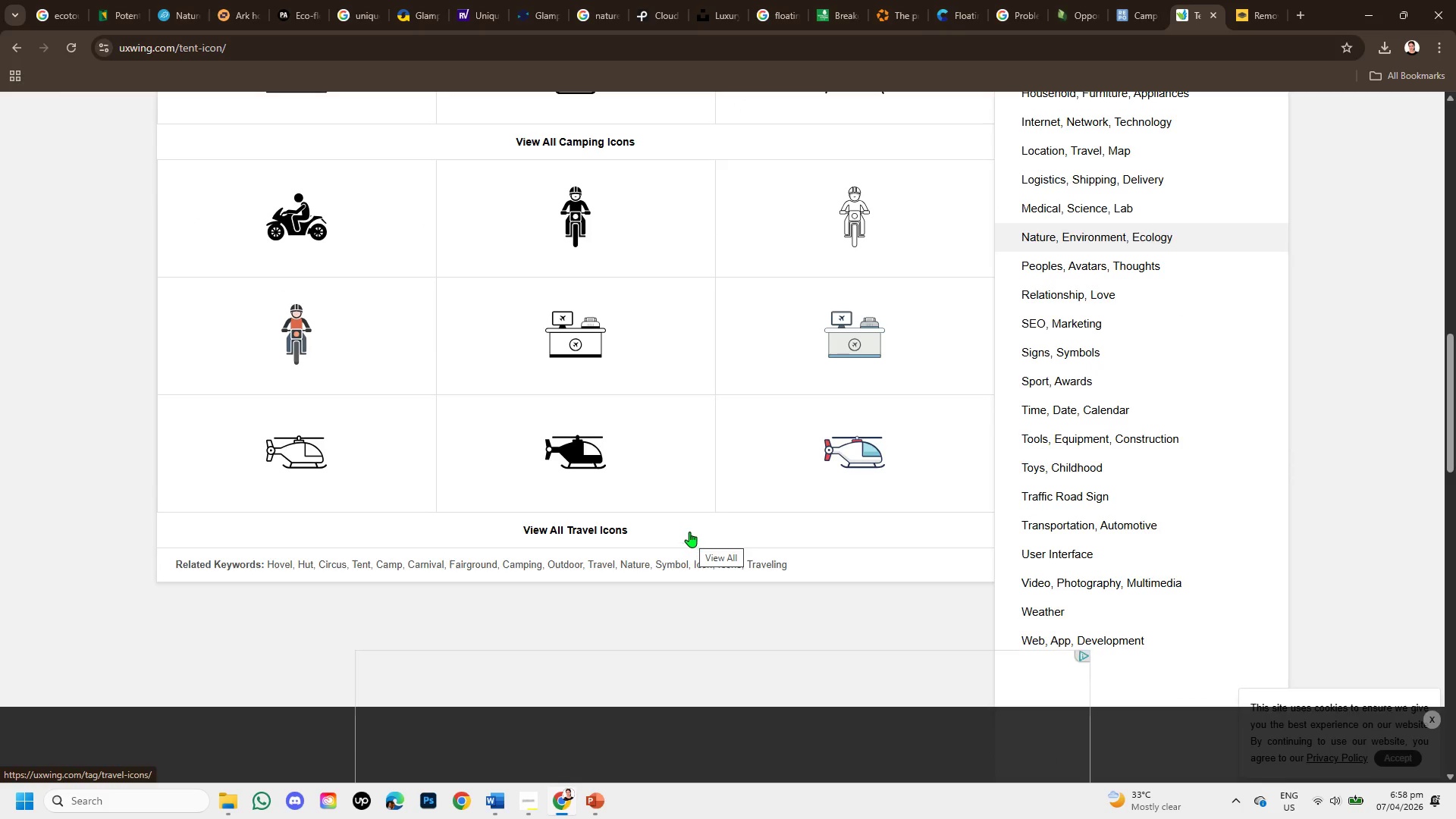 
scroll: coordinate [689, 524], scroll_direction: up, amount: 8.0
 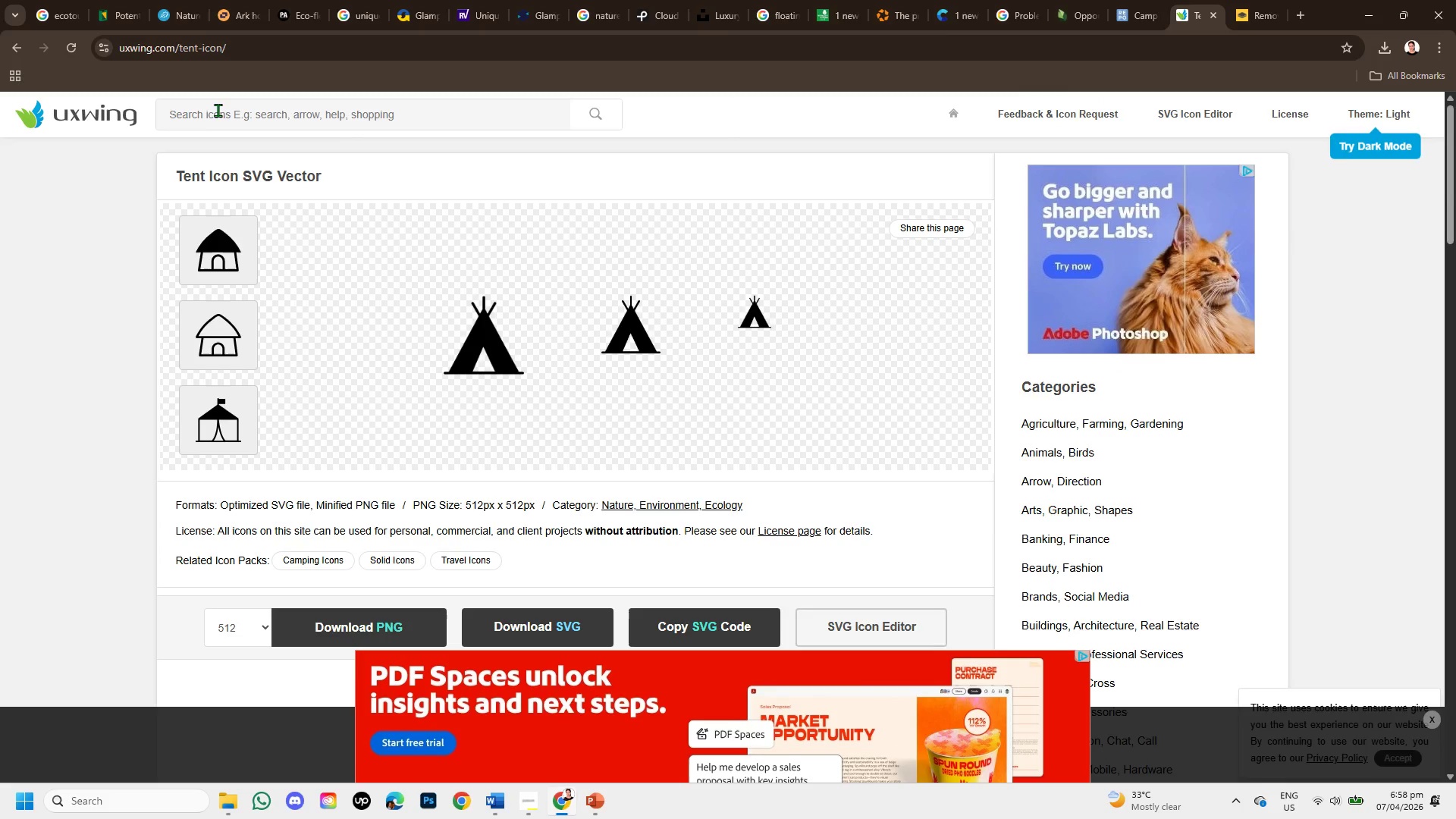 
left_click([223, 115])
 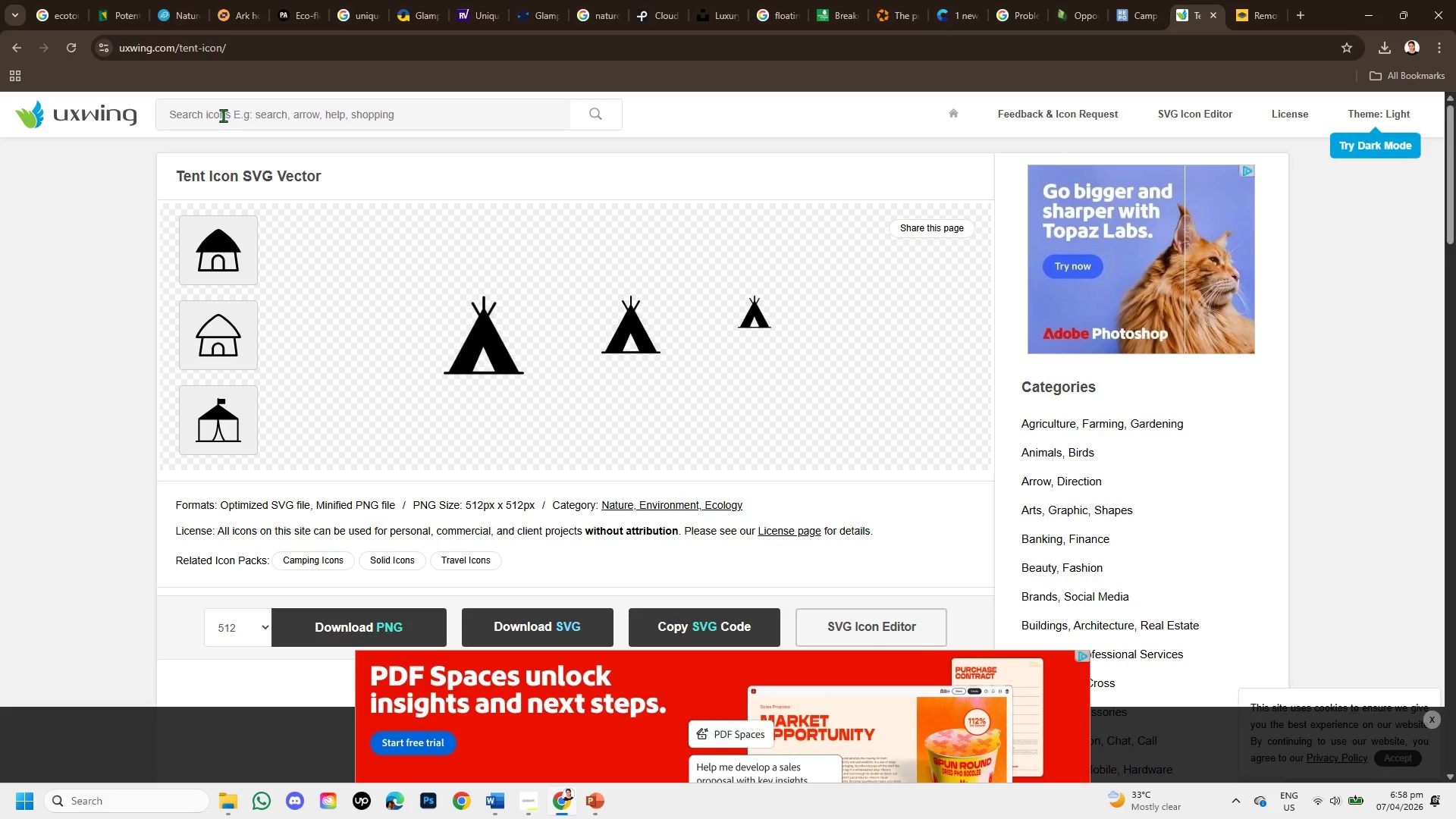 
type(CAMPOI)
key(Backspace)
type(NG )
 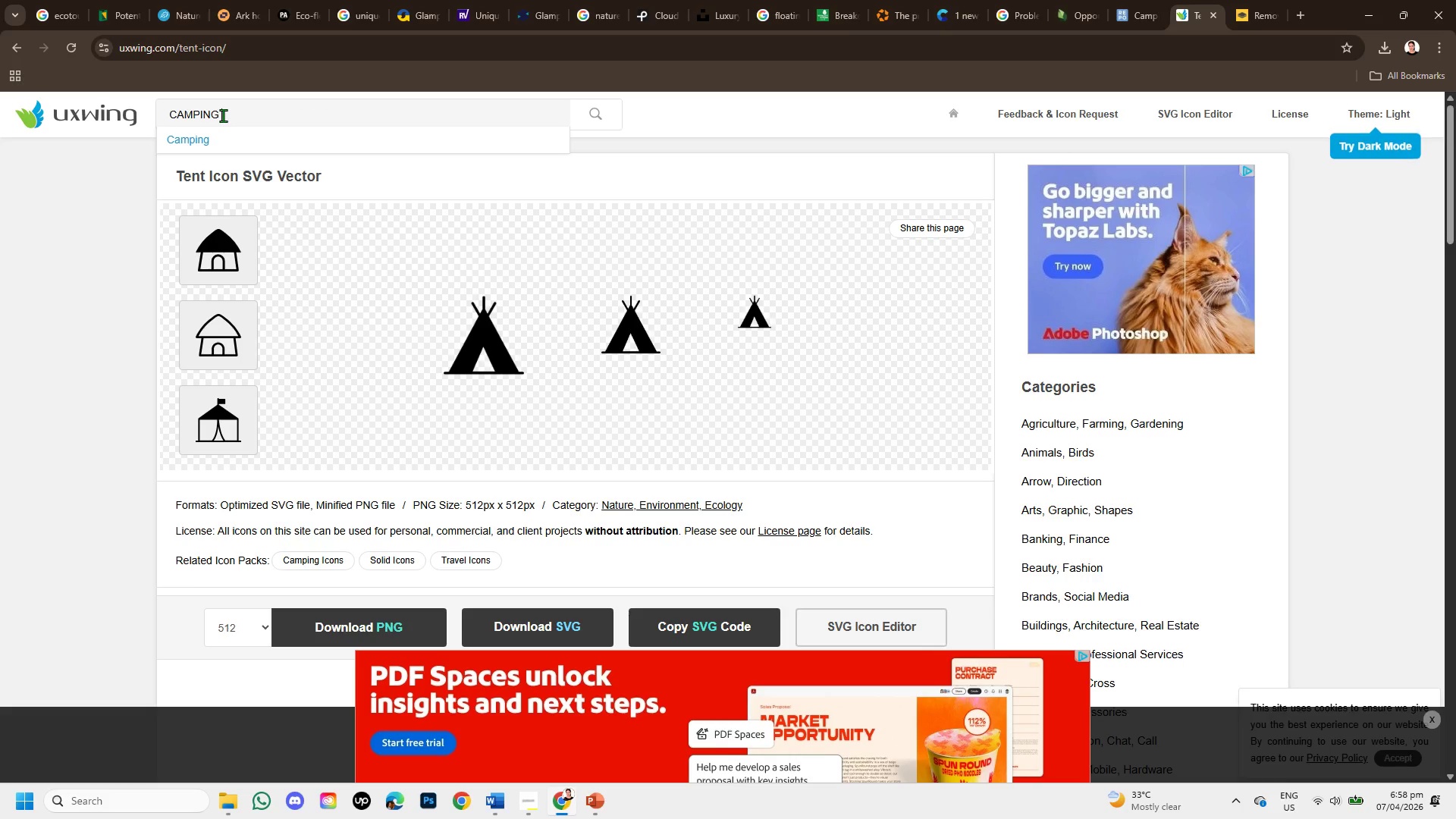 
key(Enter)
 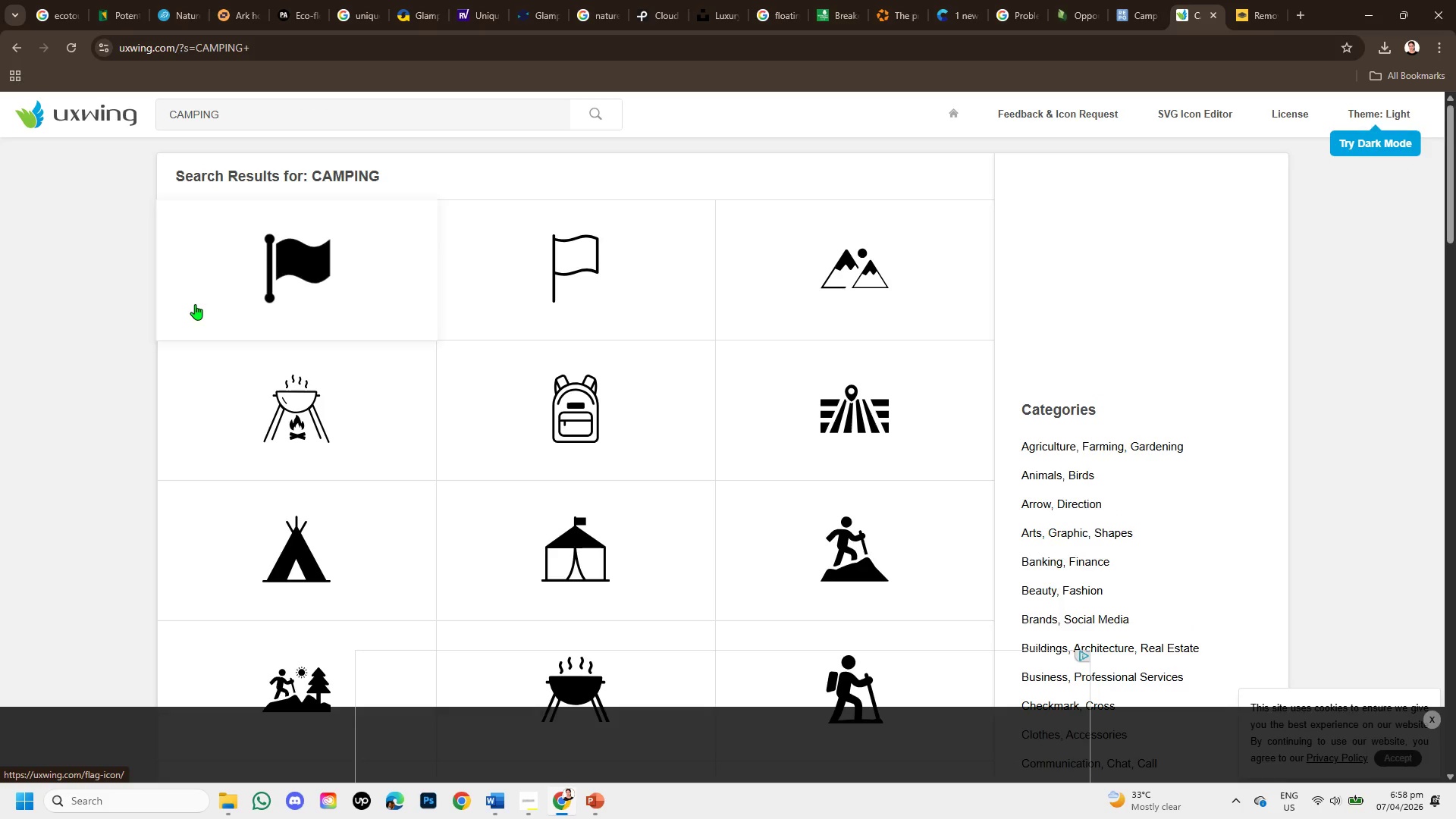 
scroll: coordinate [333, 409], scroll_direction: down, amount: 2.0
 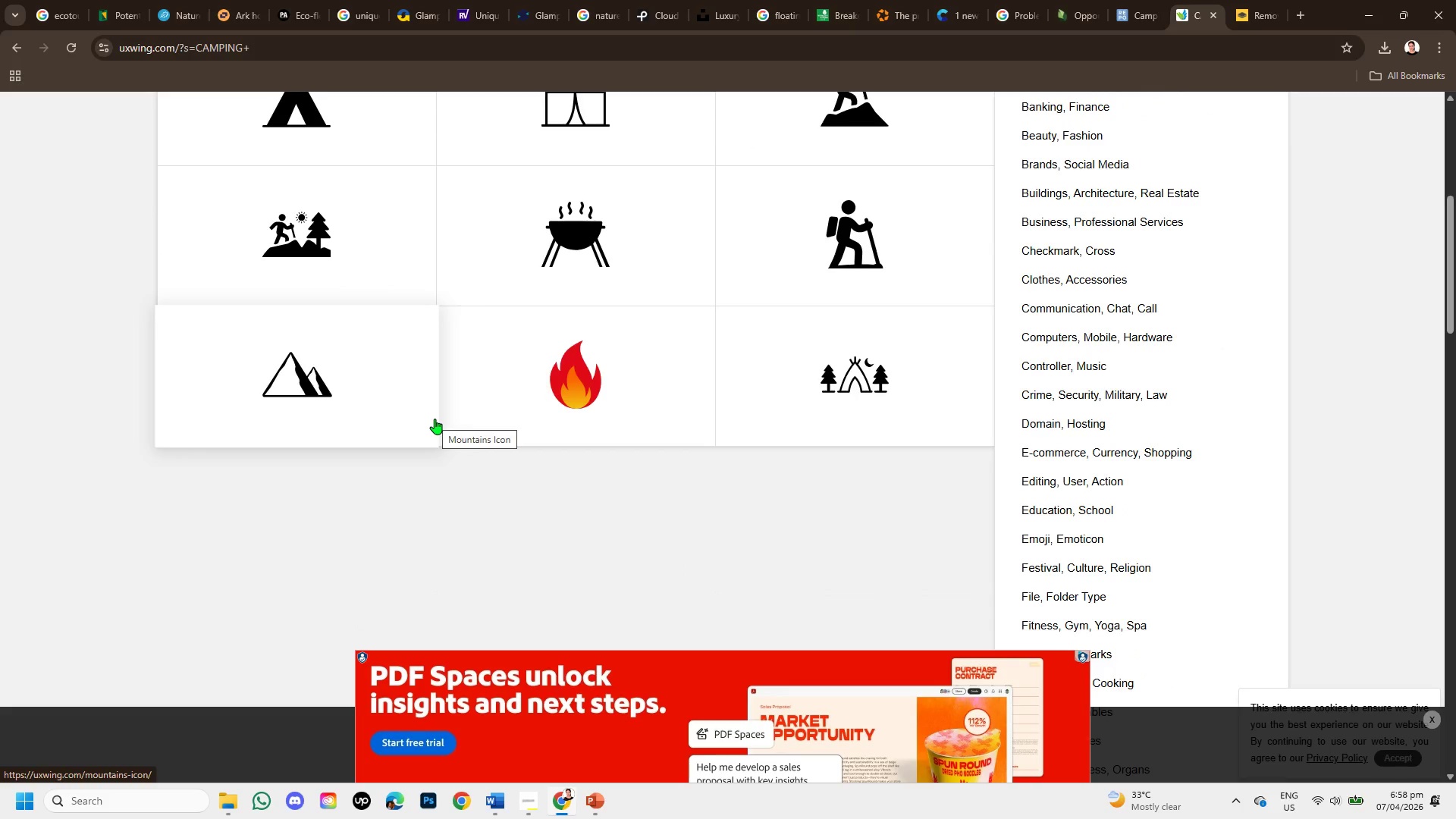 
scroll: coordinate [435, 419], scroll_direction: up, amount: 3.0
 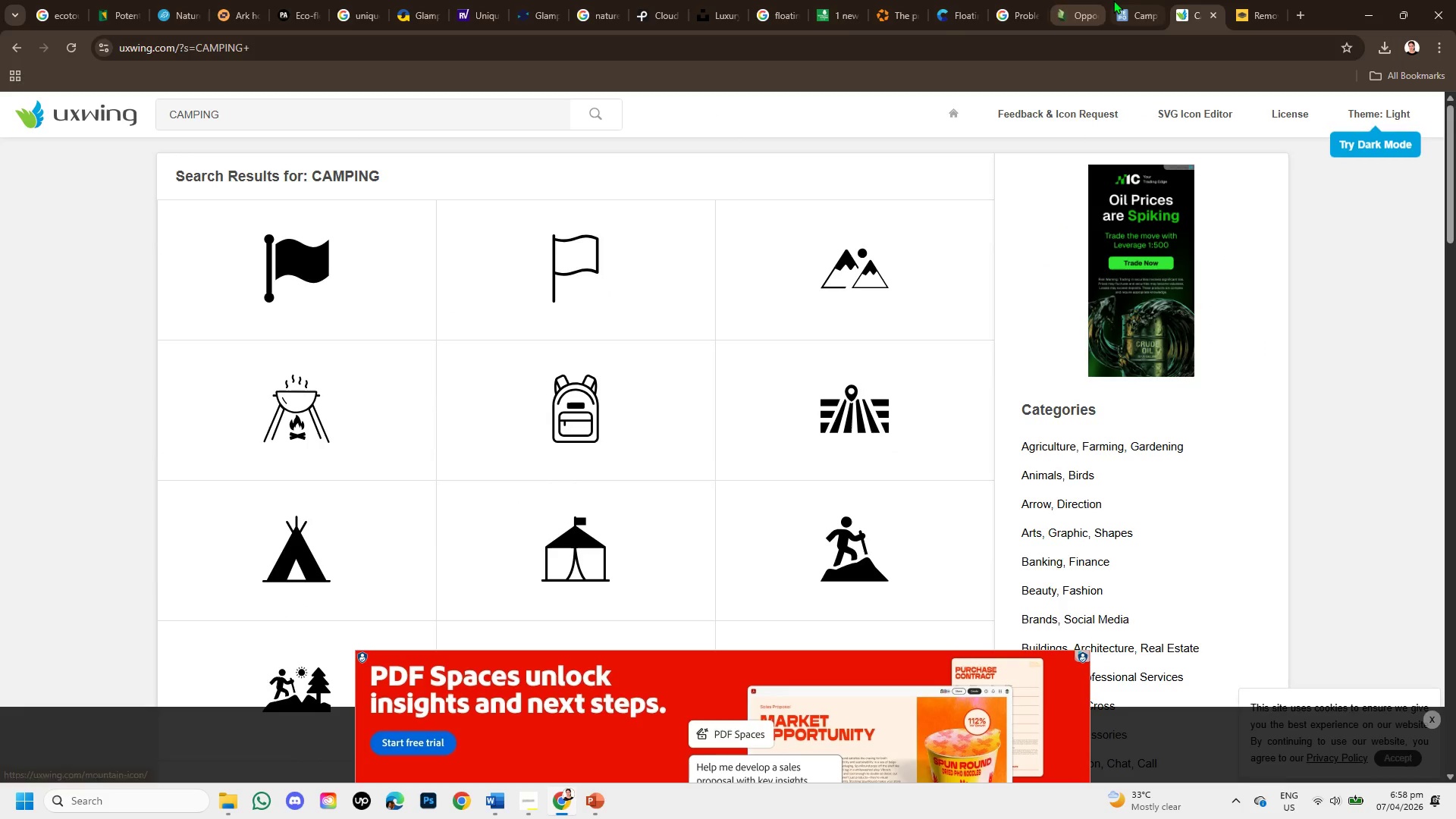 
left_click([1113, 0])
 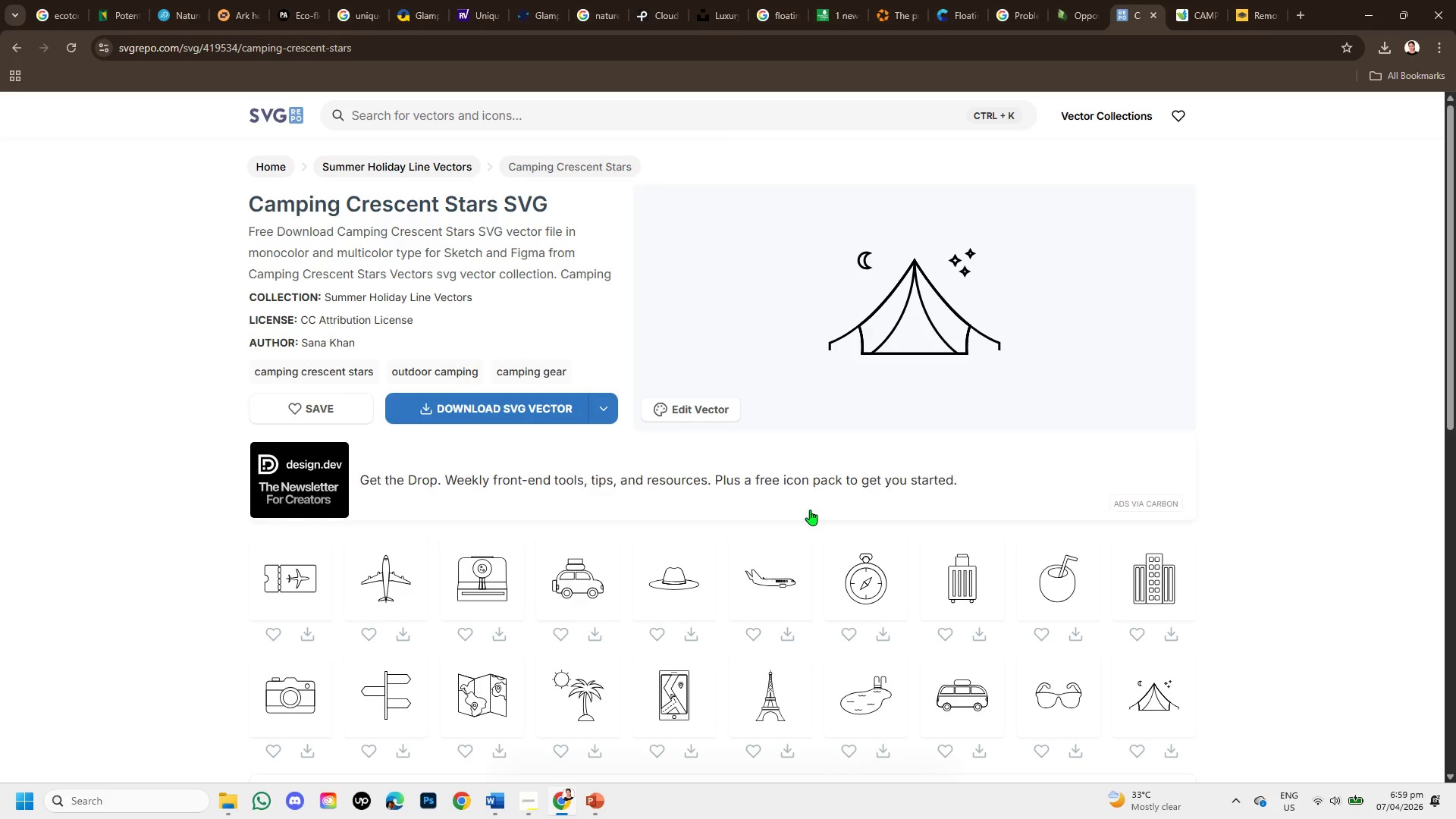 
scroll: coordinate [802, 522], scroll_direction: down, amount: 3.0
 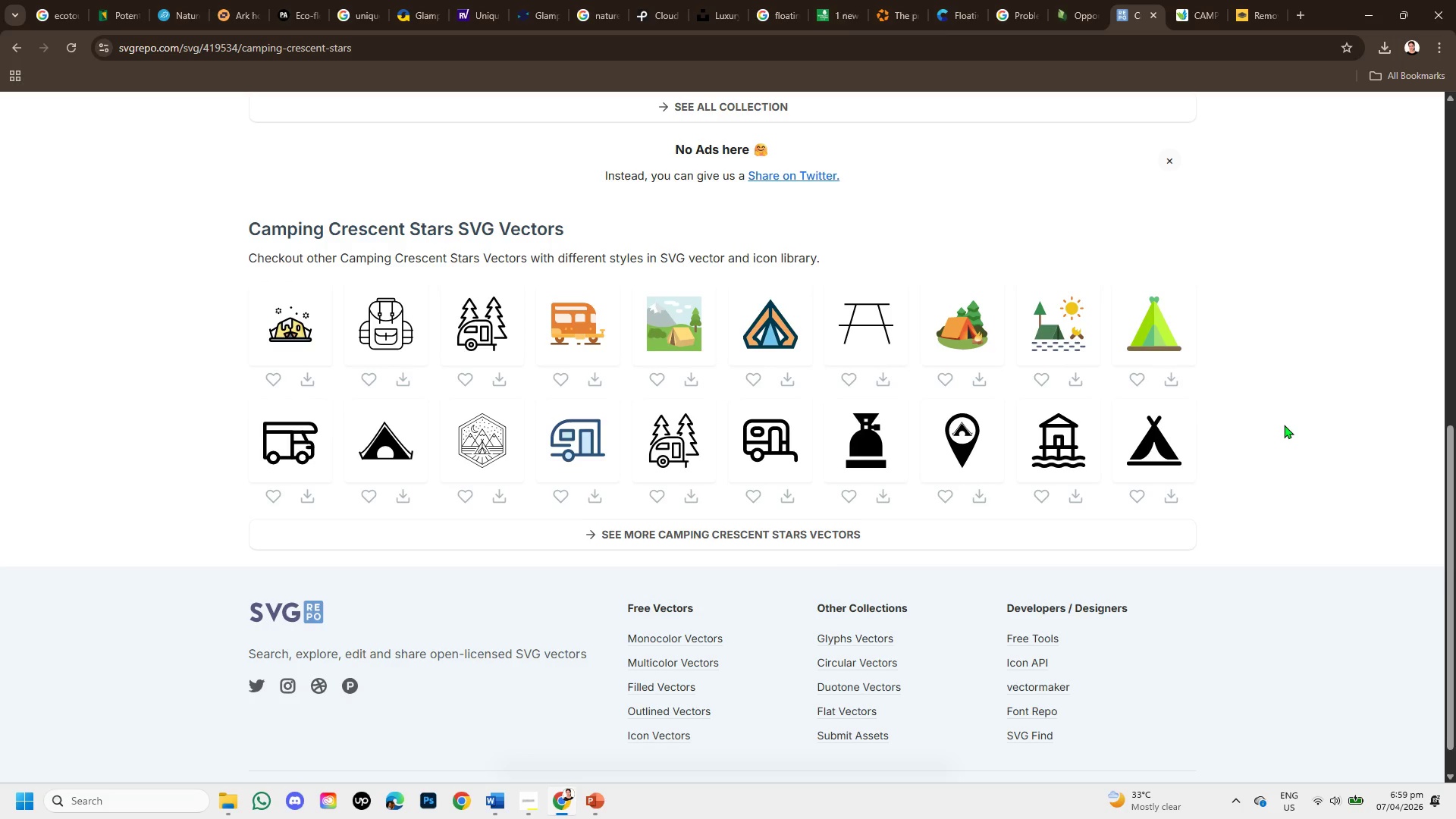 
wait(10.49)
 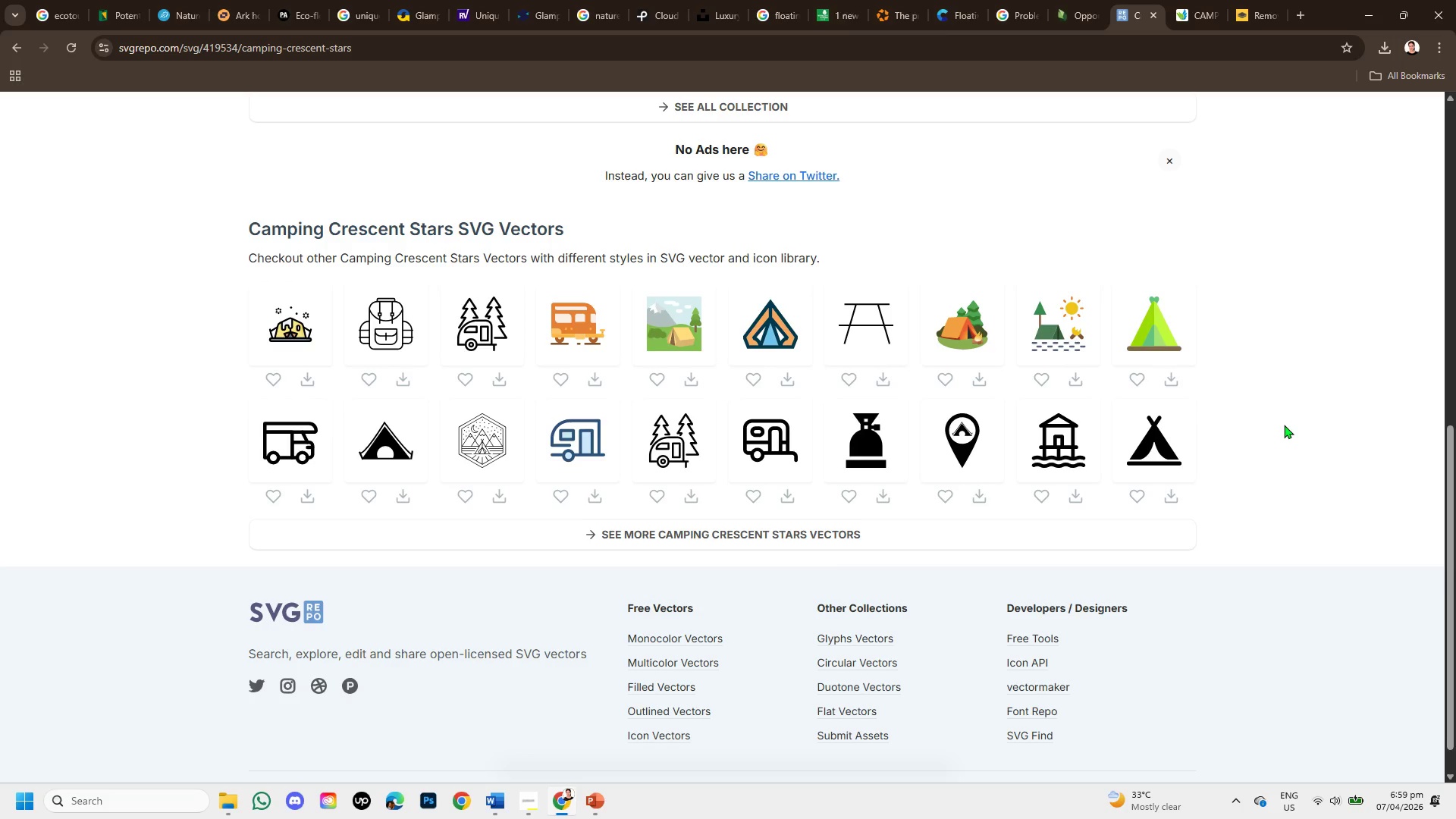 
left_click([406, 451])
 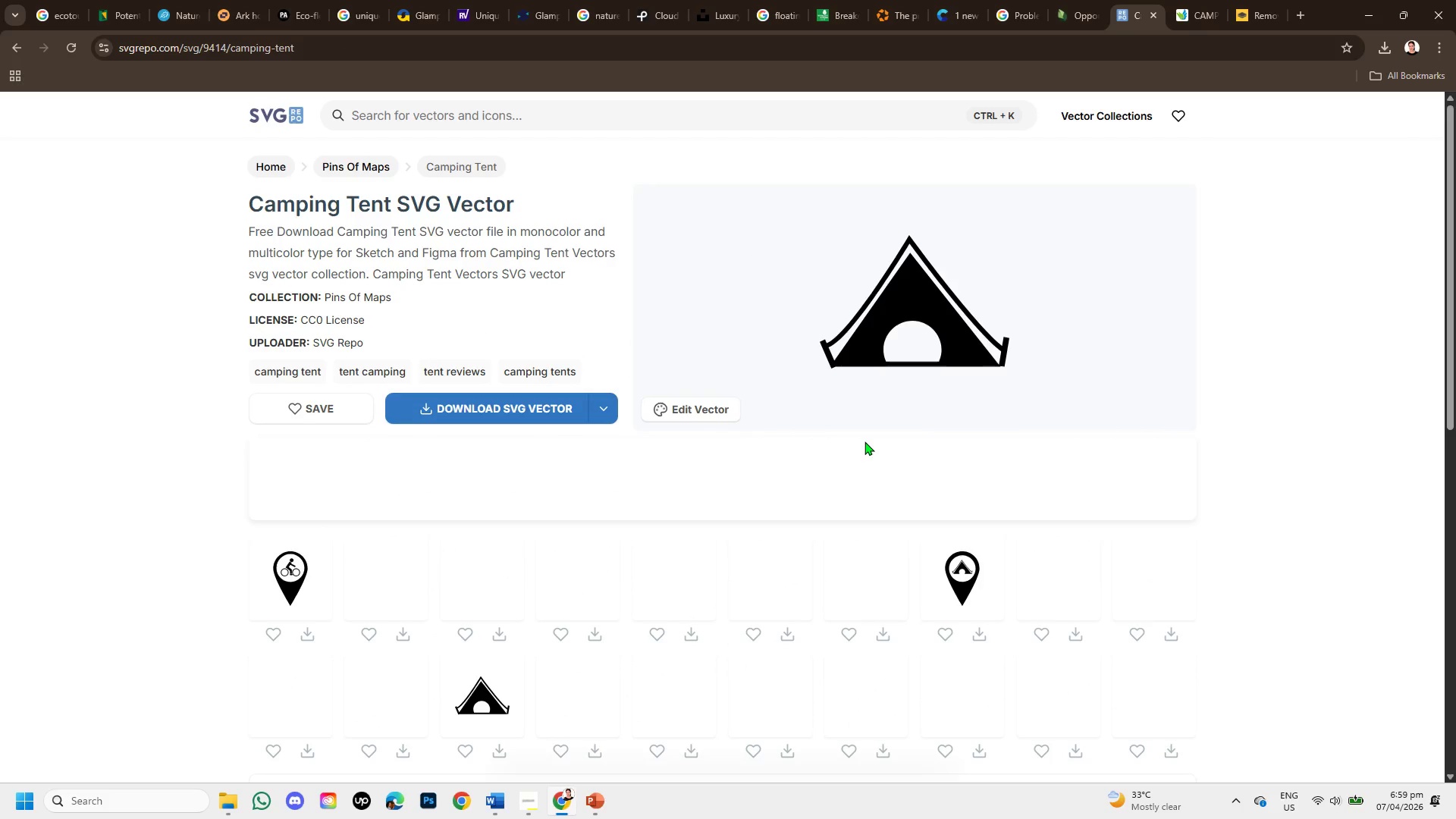 
scroll: coordinate [814, 513], scroll_direction: down, amount: 2.0
 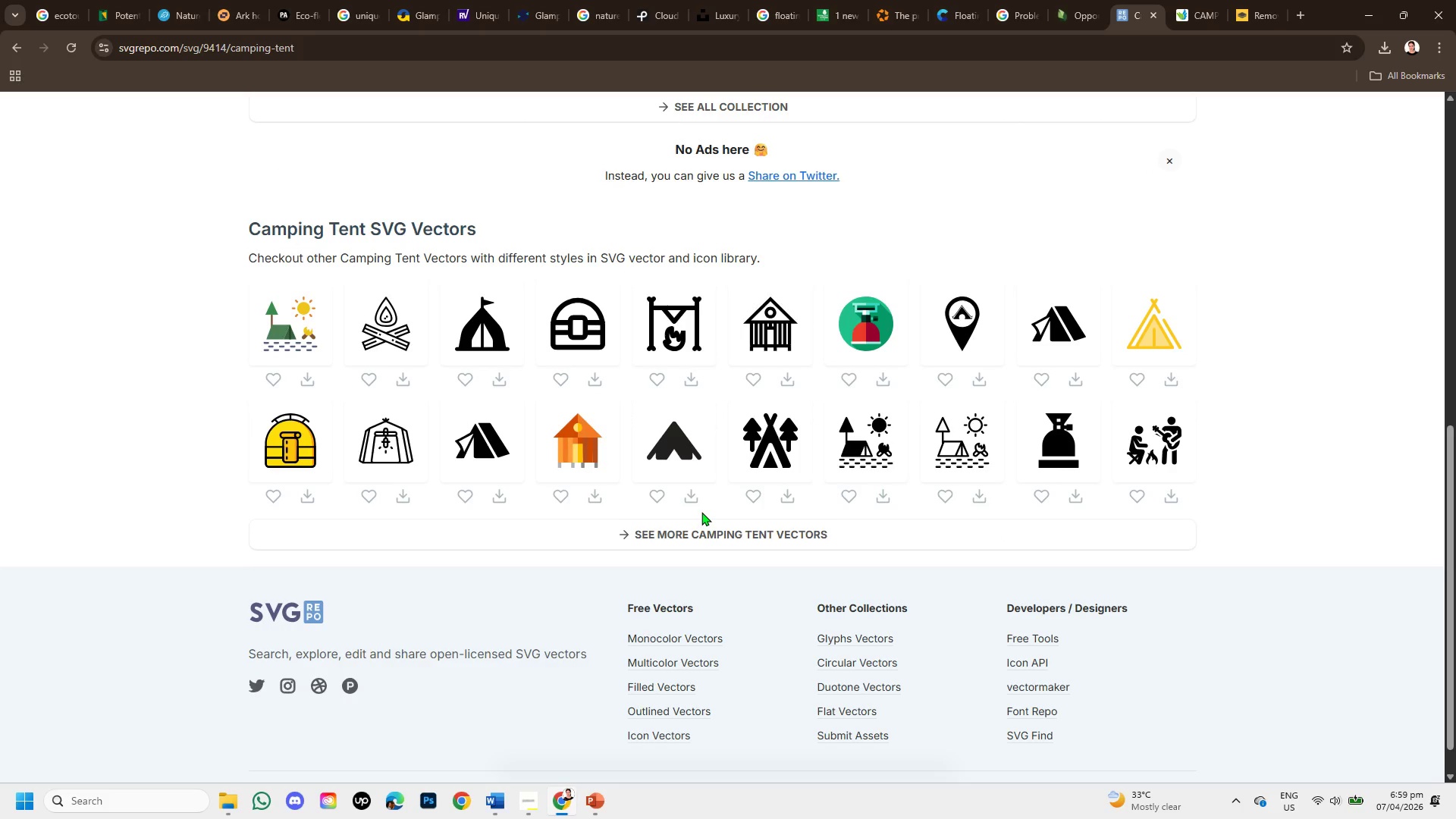 
wait(9.92)
 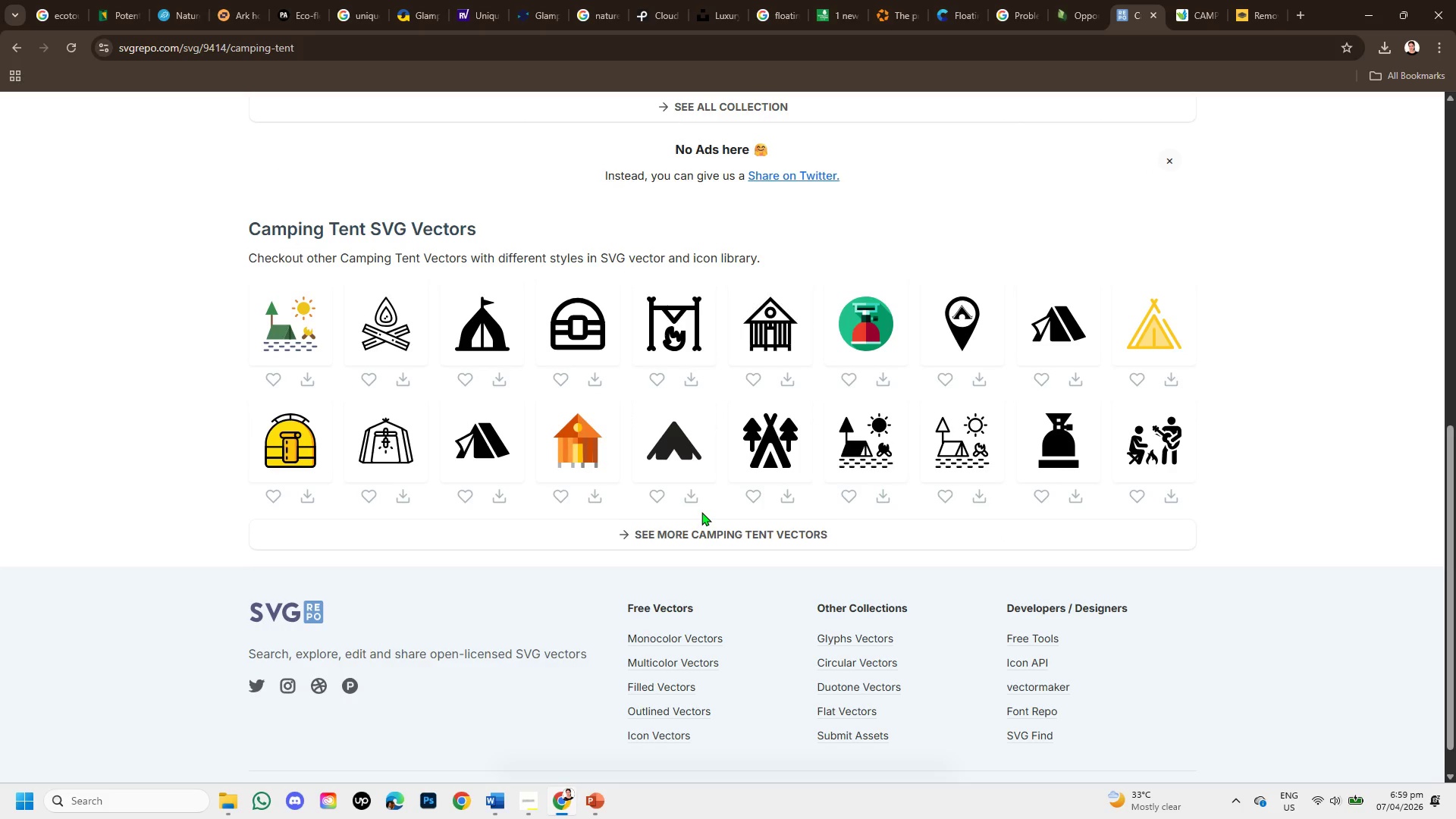 
scroll: coordinate [777, 483], scroll_direction: up, amount: 1.0
 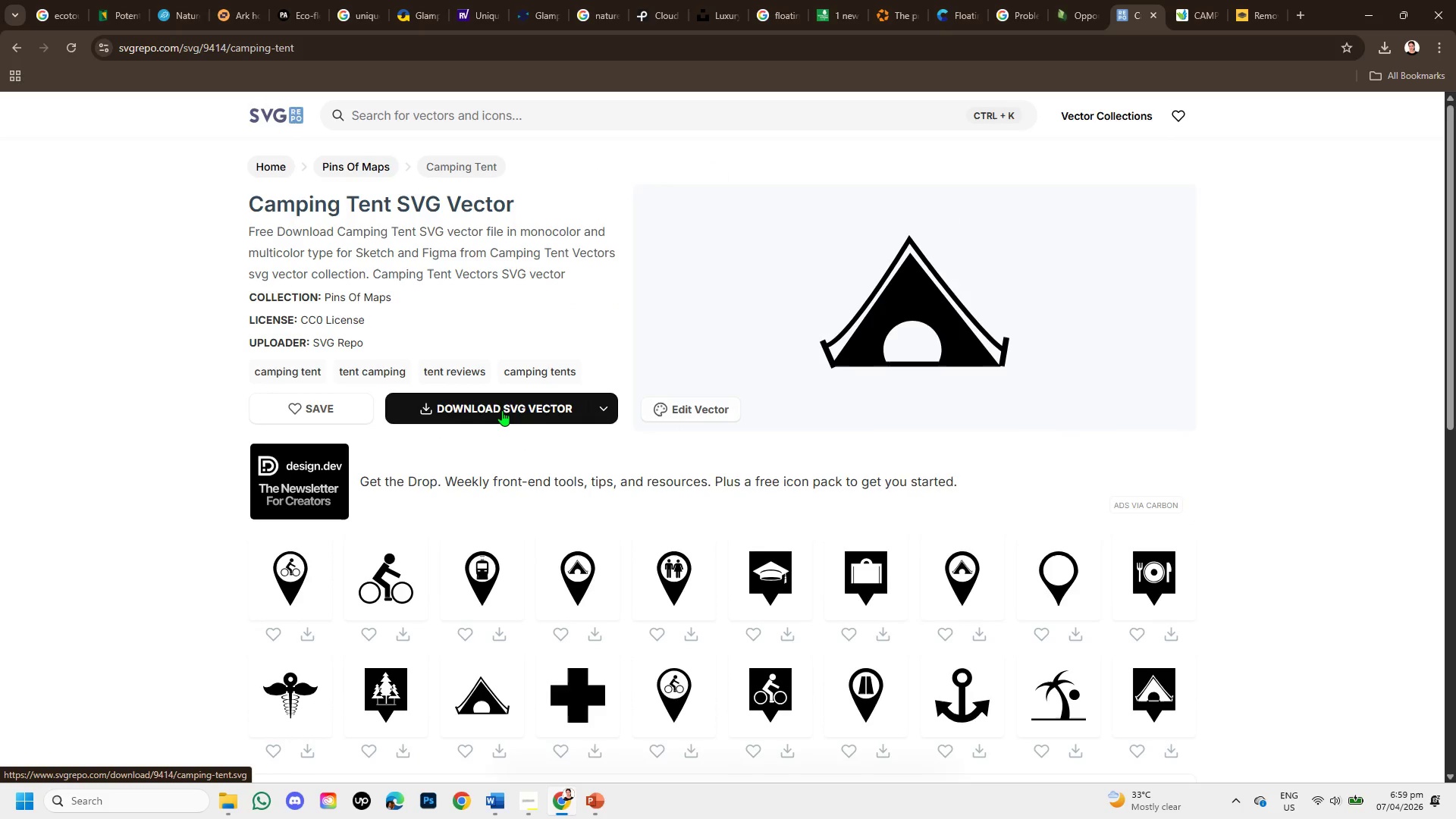 
wait(5.11)
 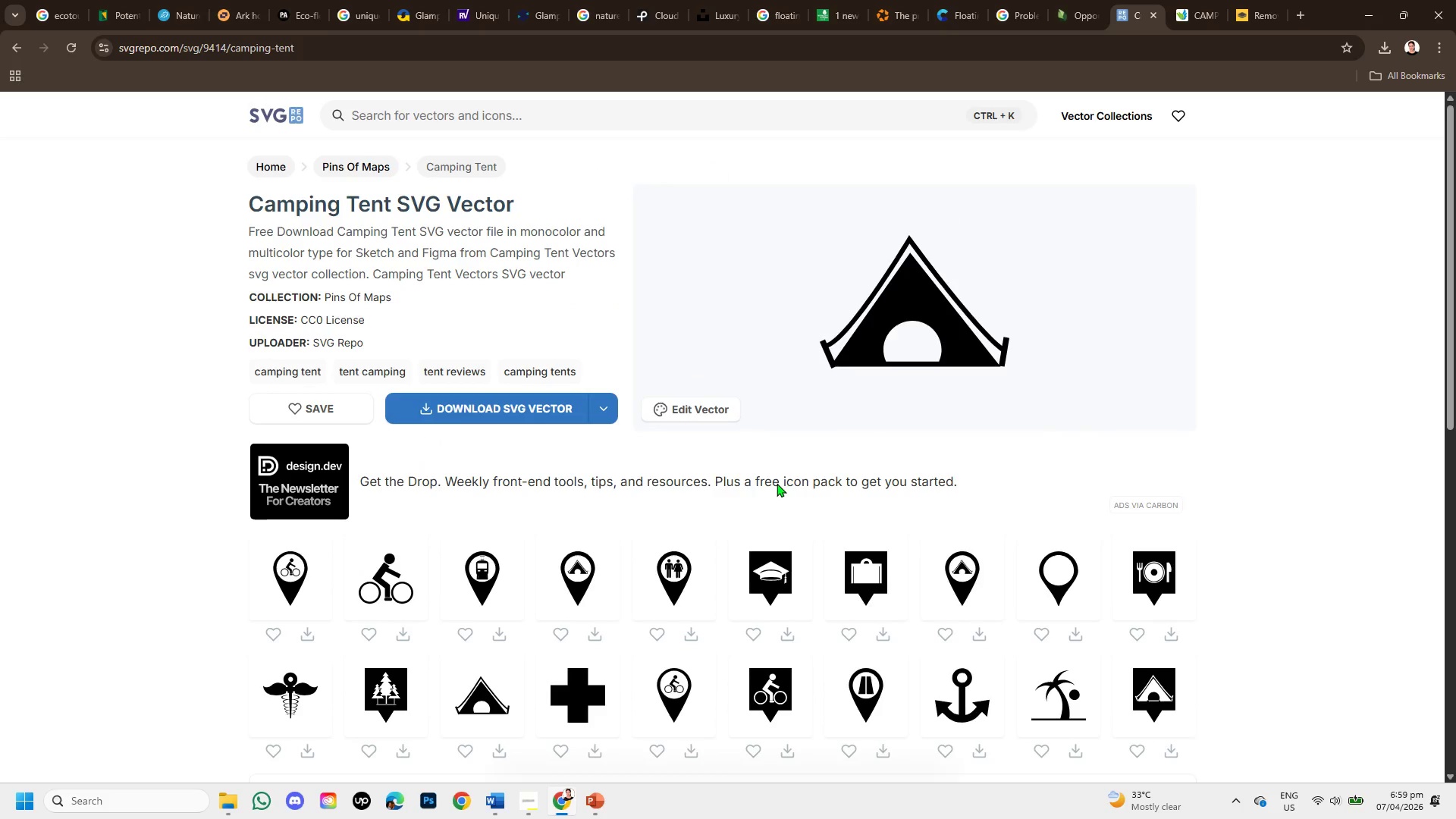 
left_click([502, 410])
 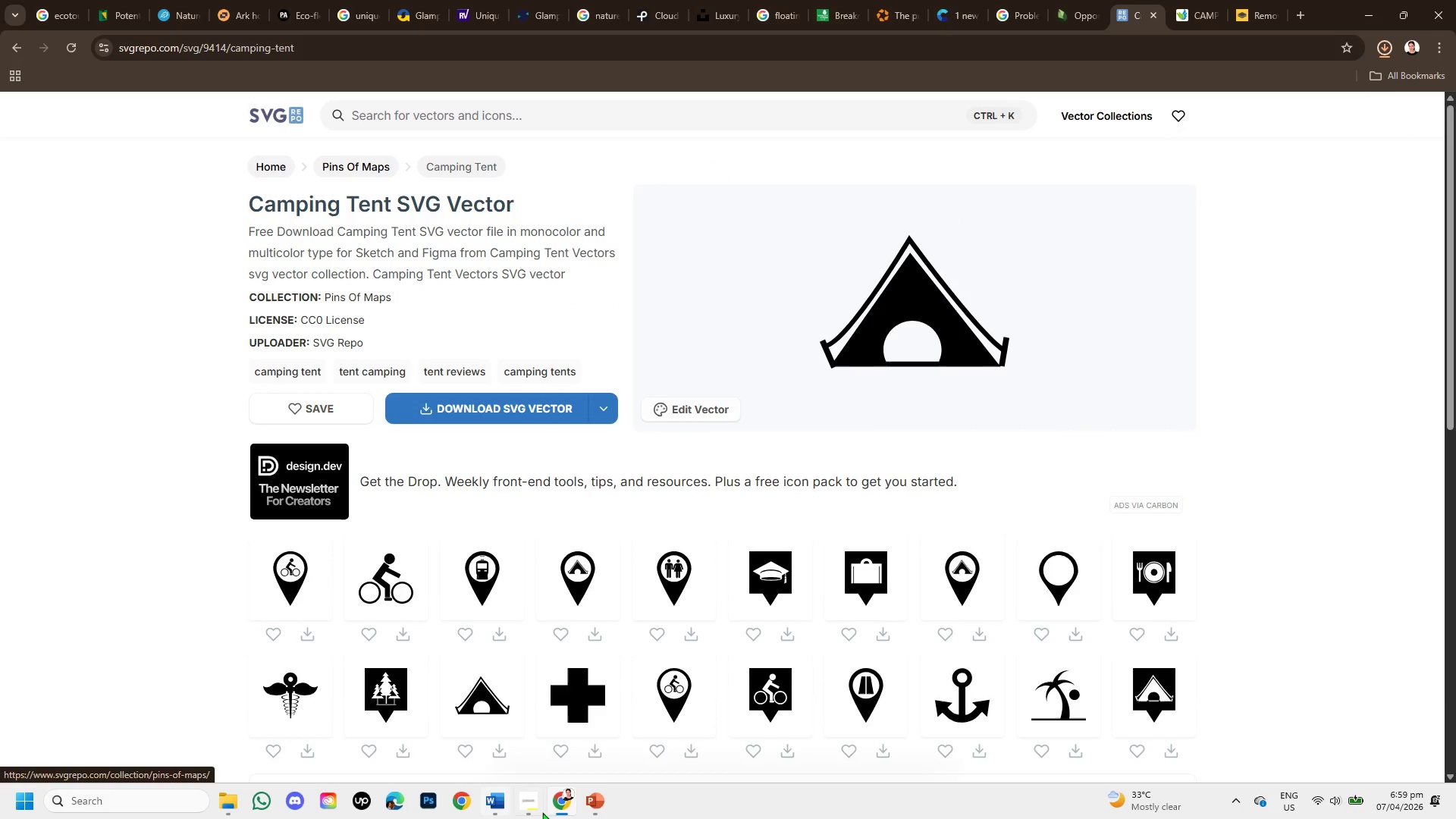 
left_click([593, 808])
 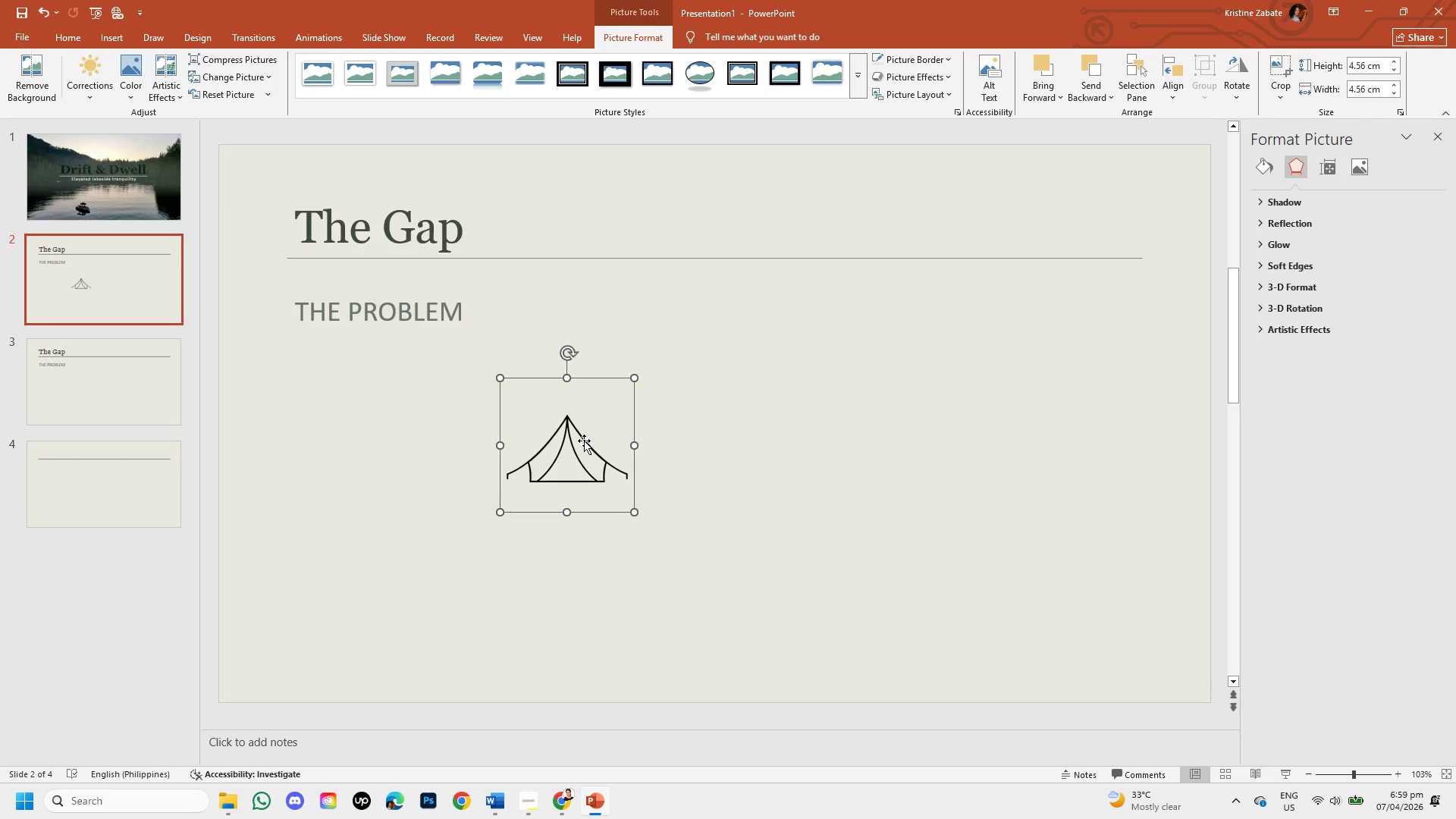 
key(Backspace)
 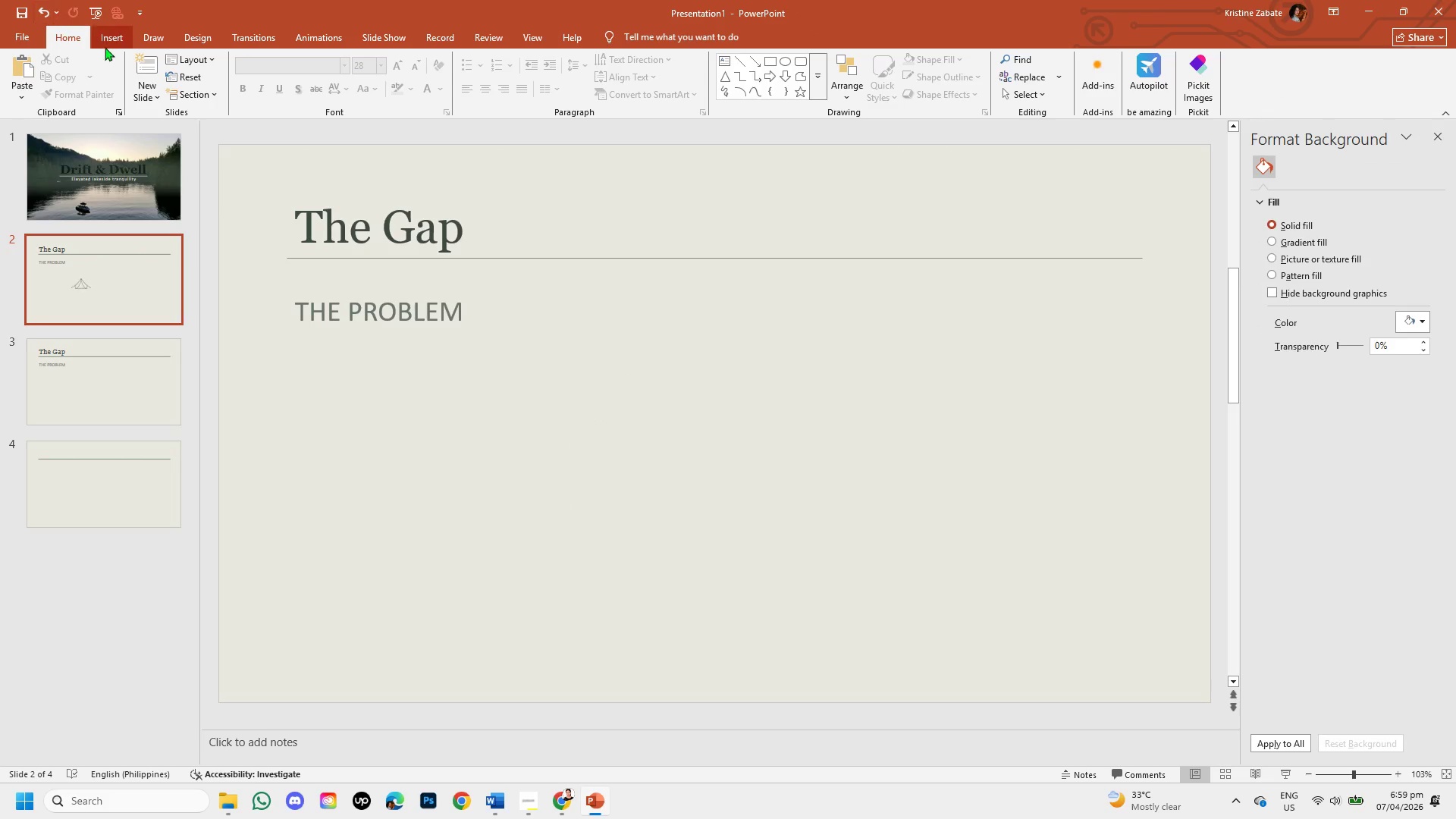 
left_click([117, 35])
 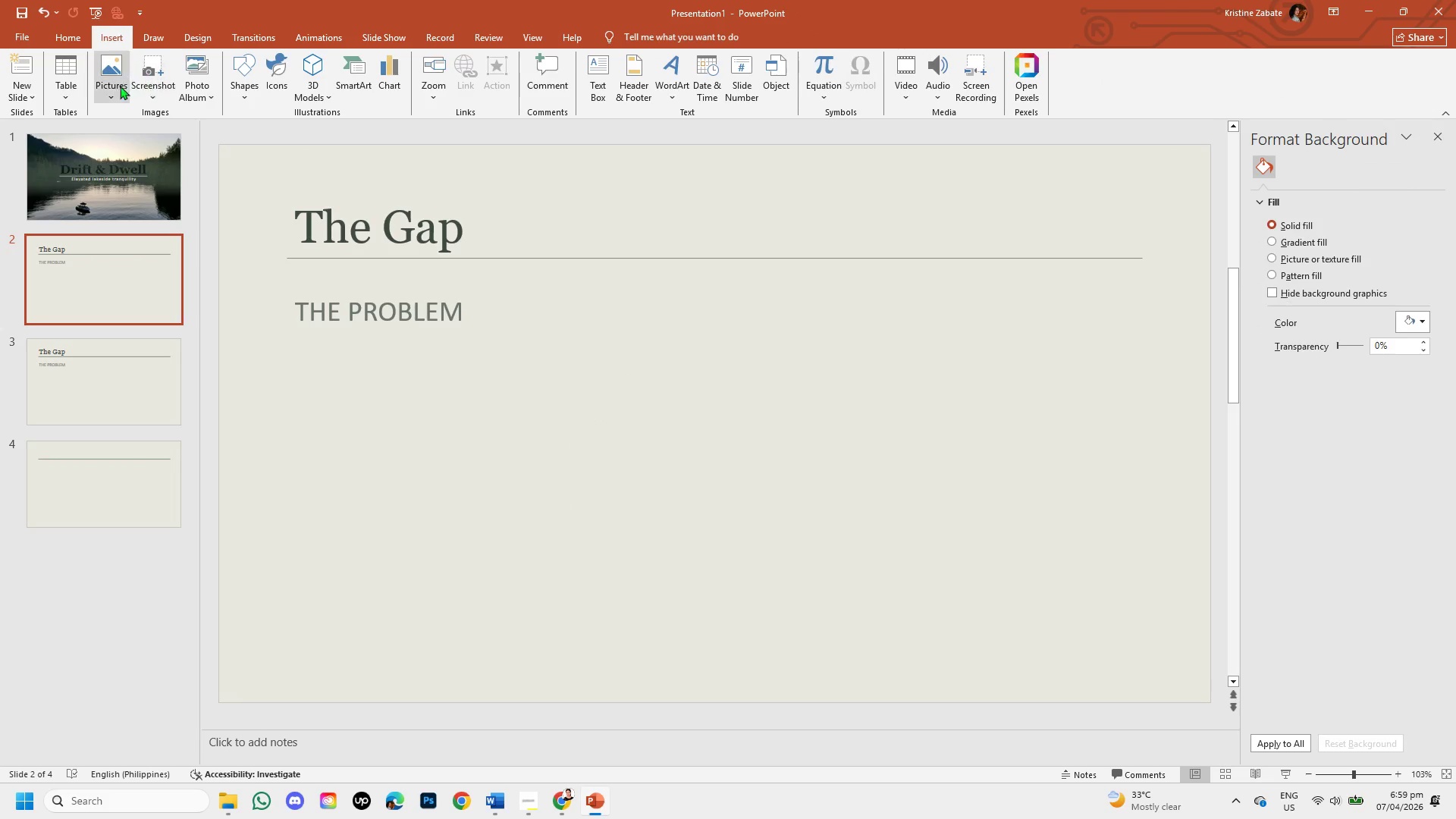 
left_click([111, 88])
 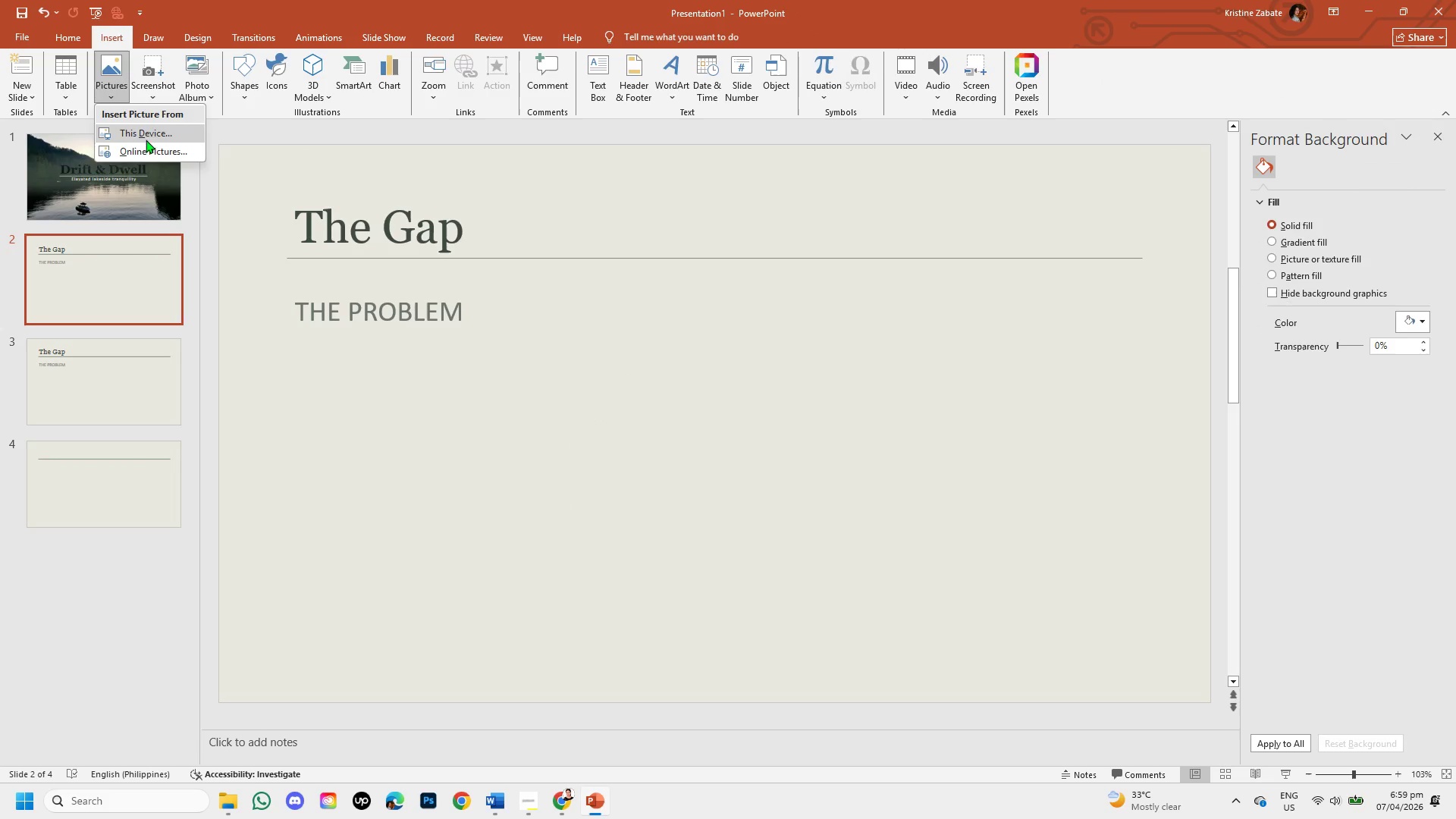 
left_click([146, 135])
 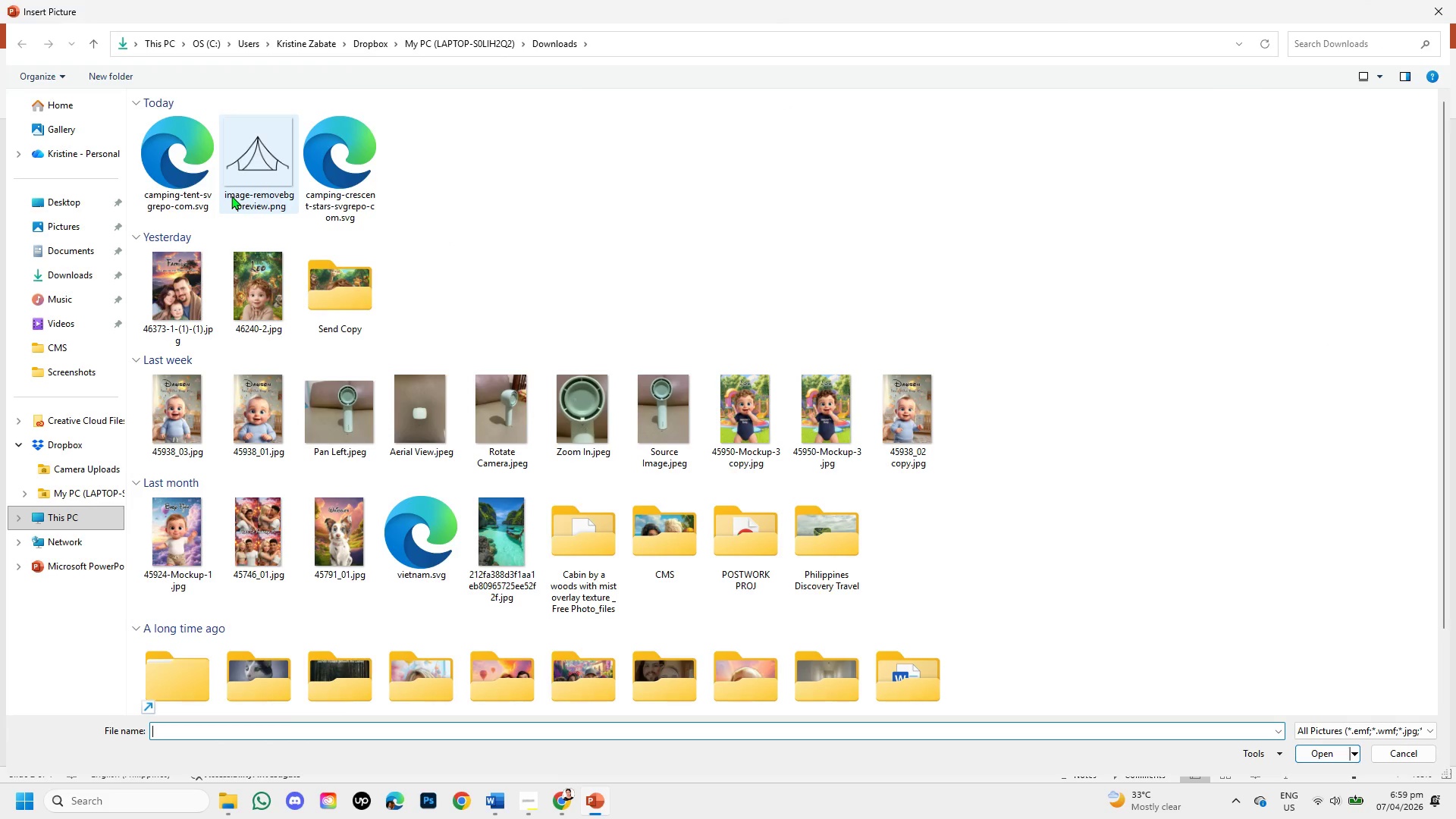 
double_click([185, 169])
 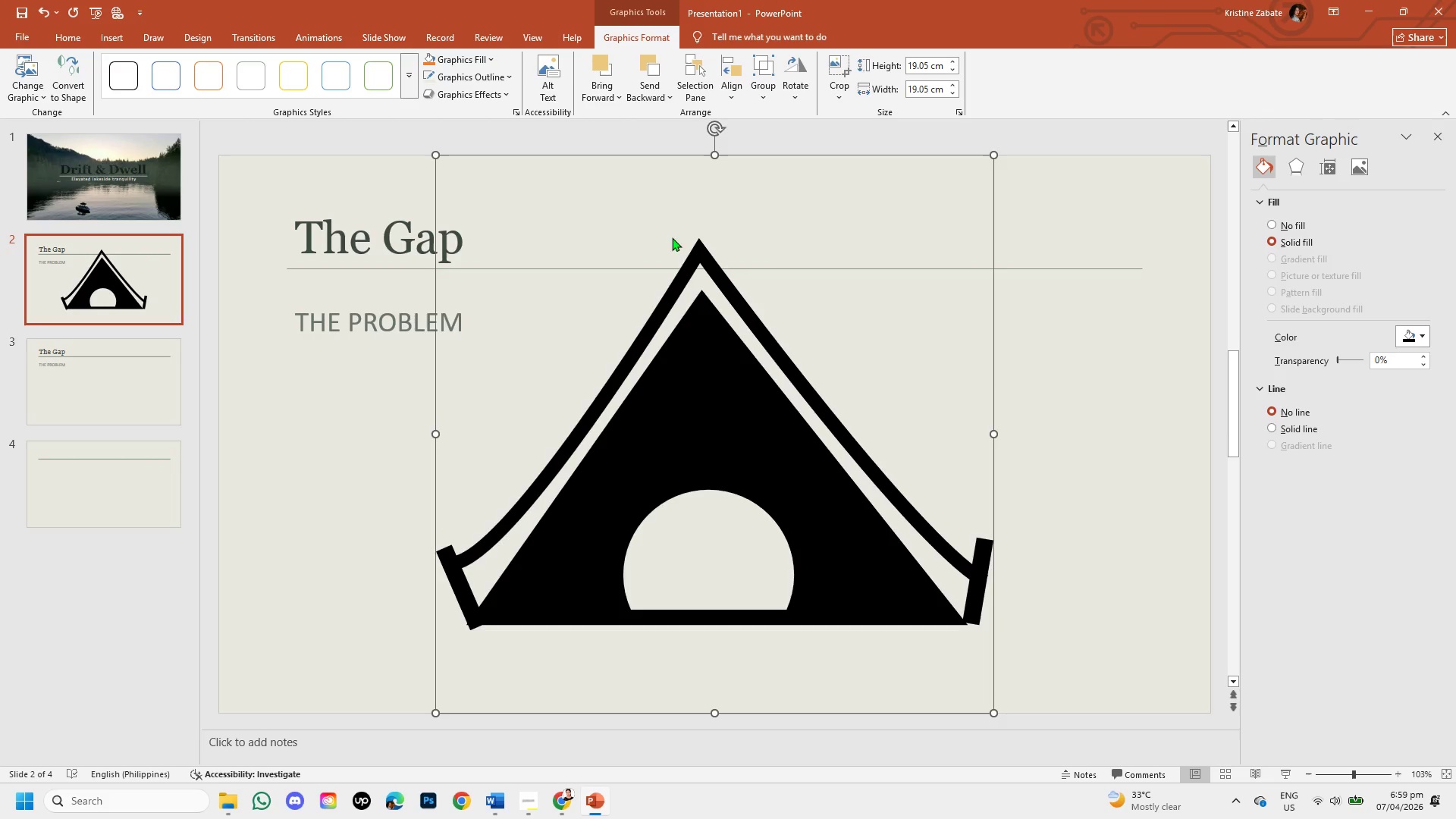 
left_click([491, 60])
 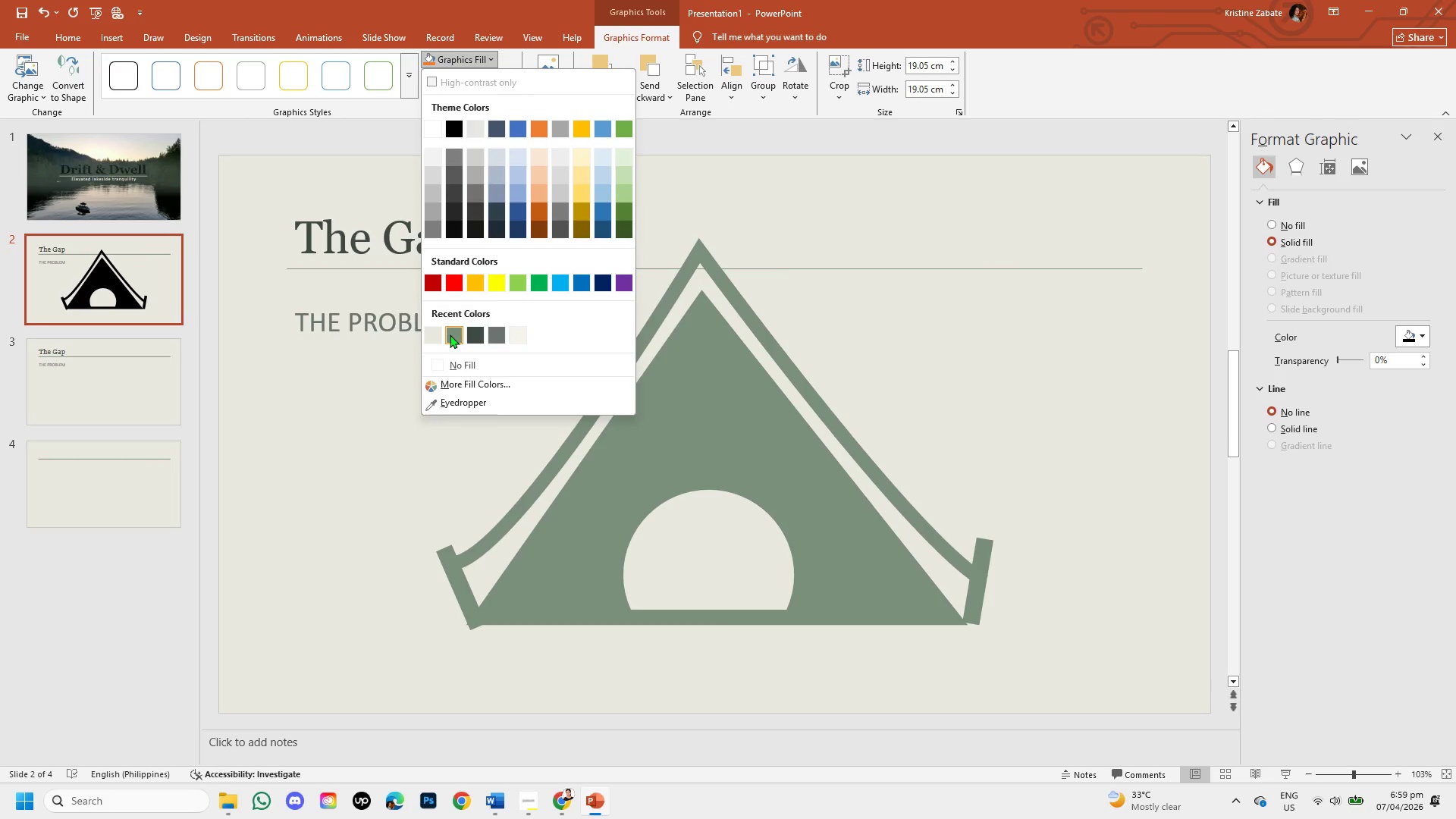 
left_click([450, 334])
 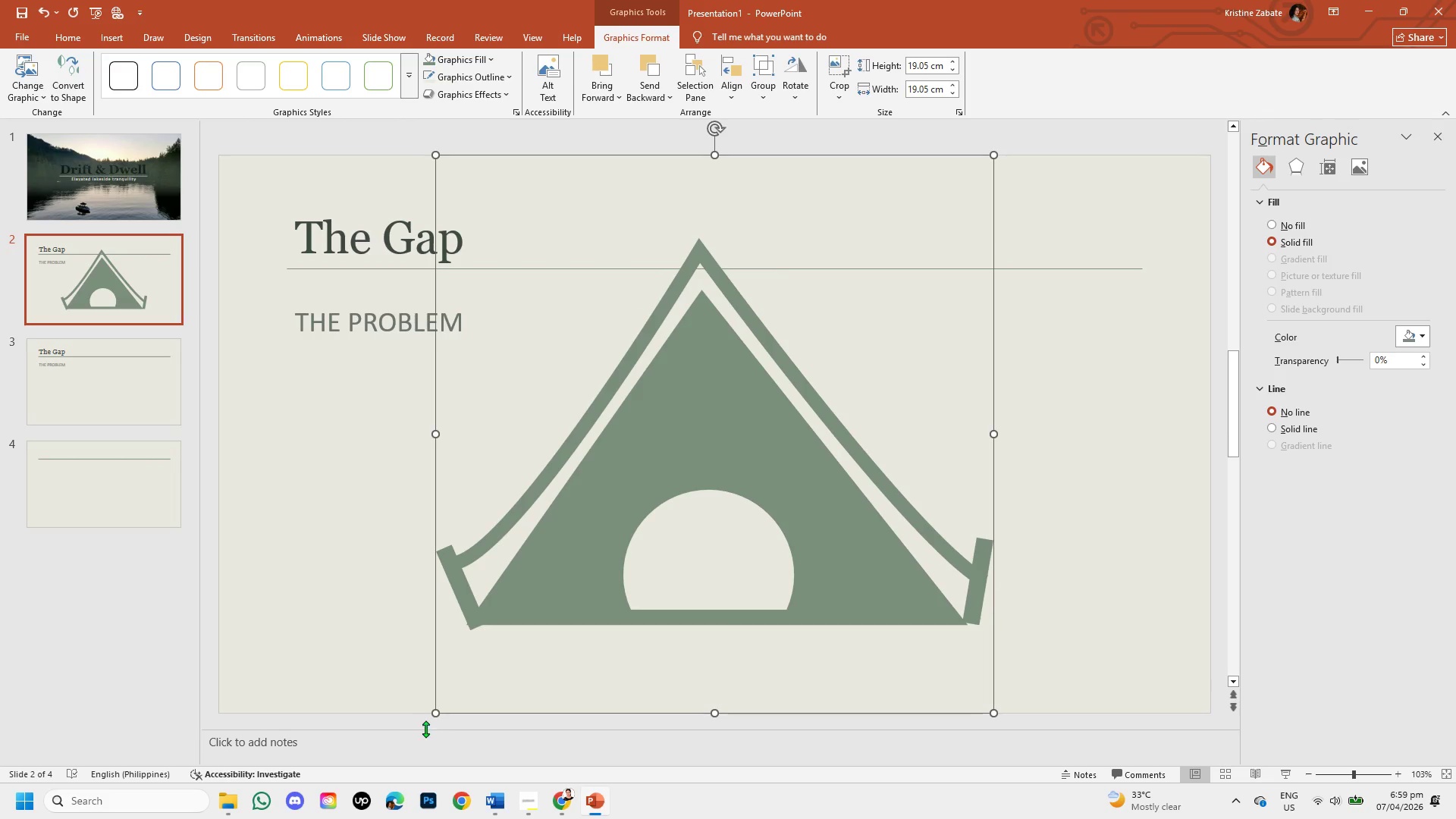 
left_click_drag(start_coordinate=[440, 712], to_coordinate=[709, 384])
 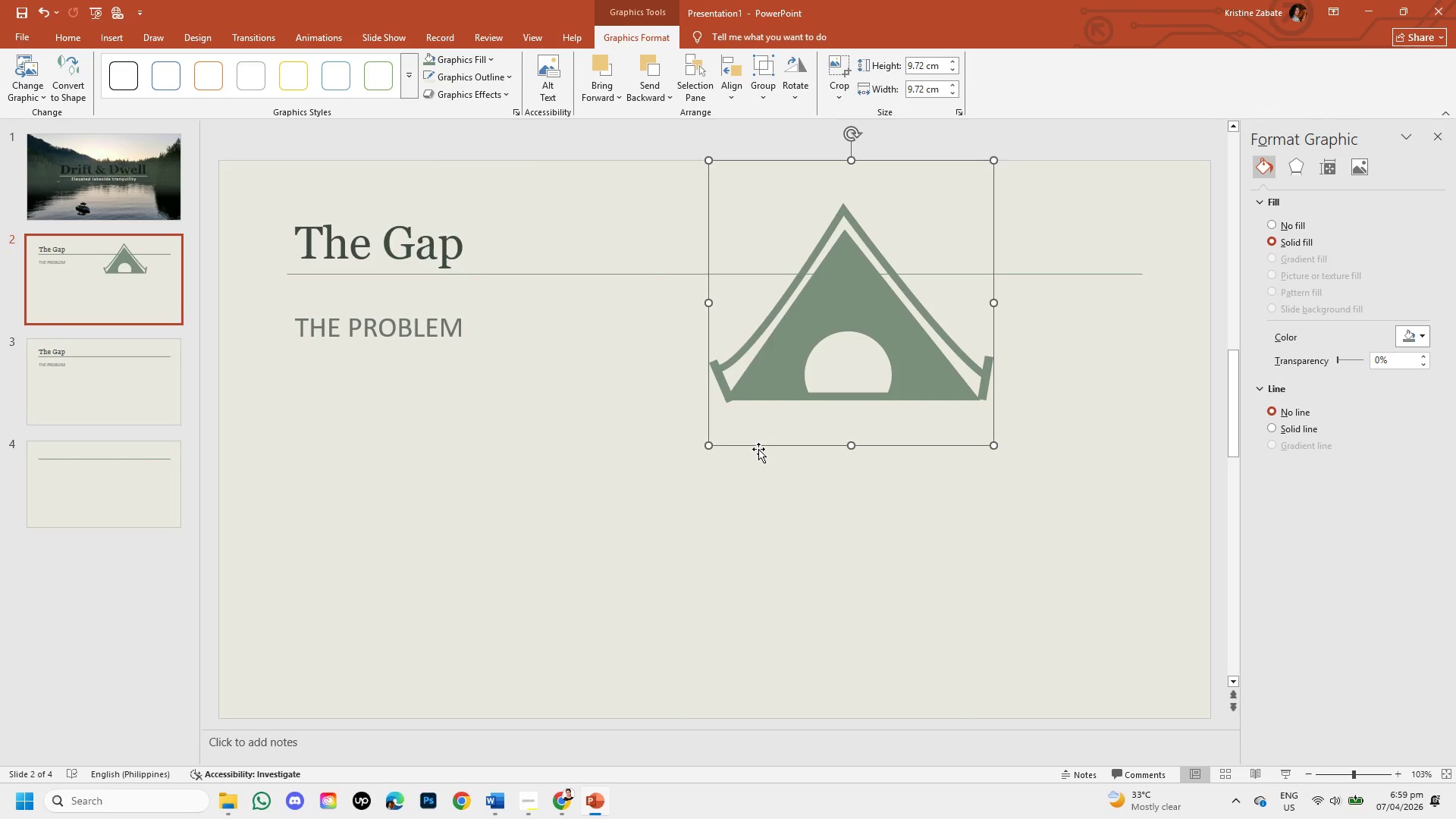 
left_click_drag(start_coordinate=[758, 449], to_coordinate=[617, 611])
 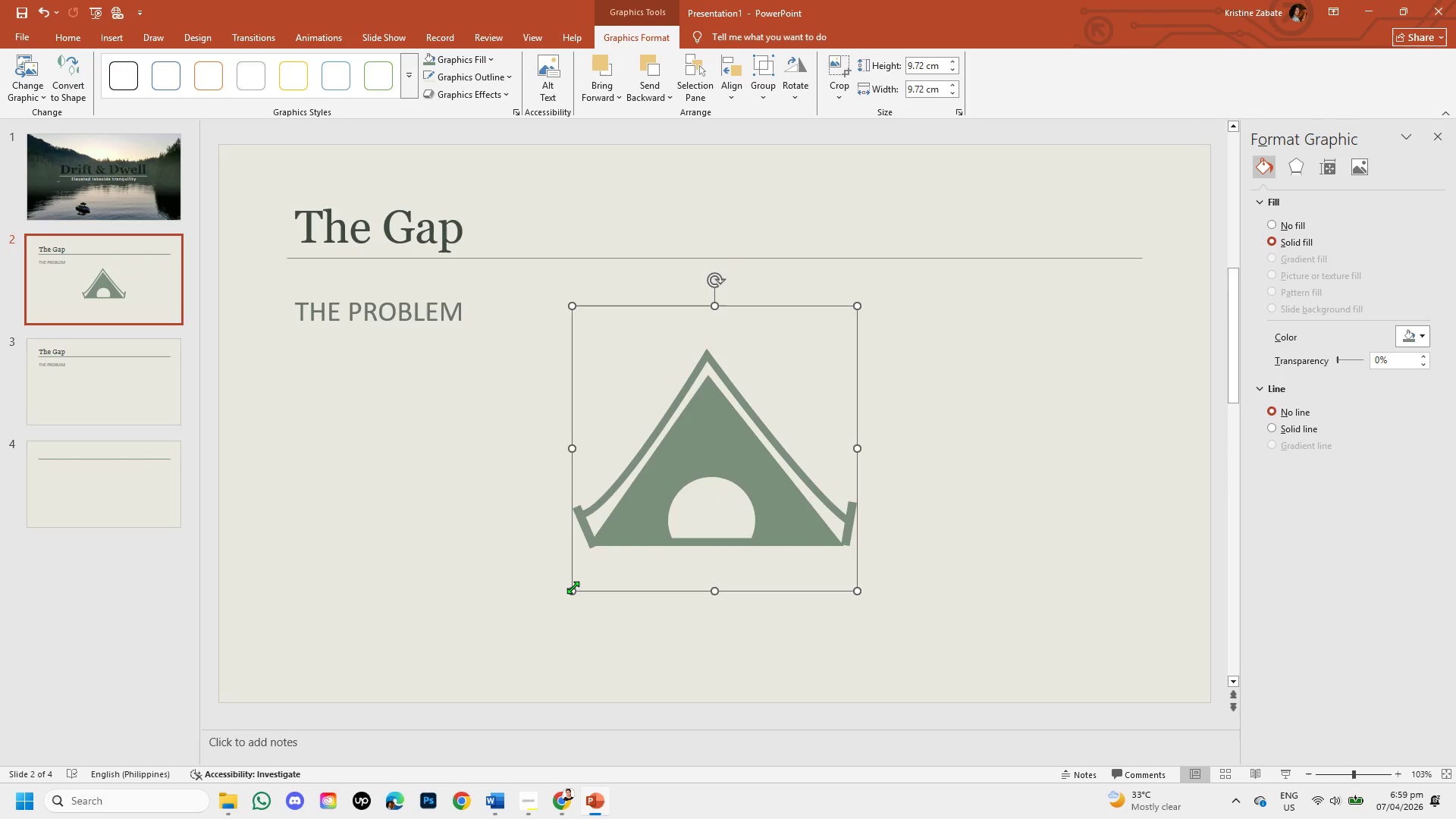 
left_click_drag(start_coordinate=[573, 587], to_coordinate=[688, 460])
 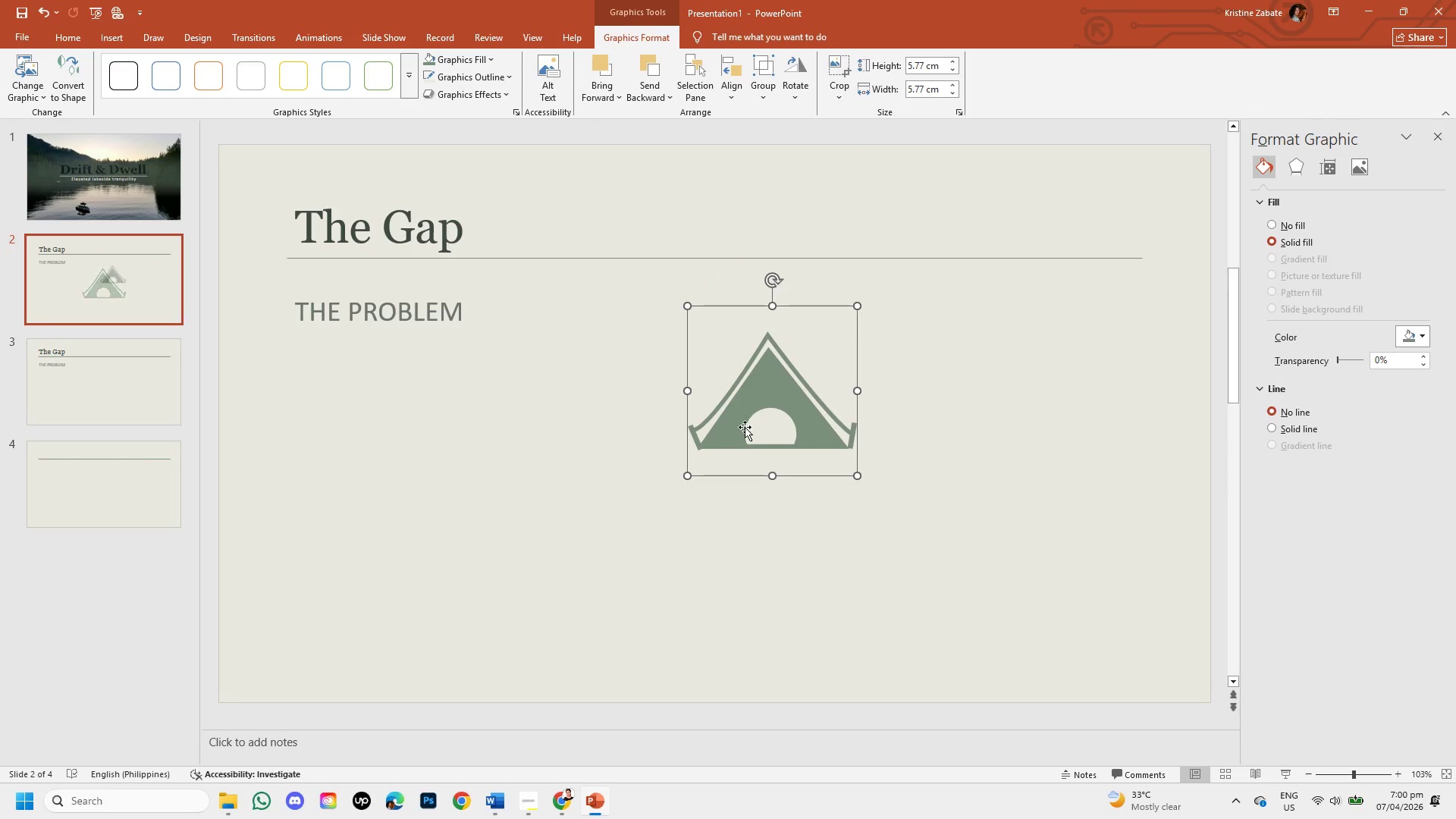 
left_click_drag(start_coordinate=[746, 426], to_coordinate=[354, 441])
 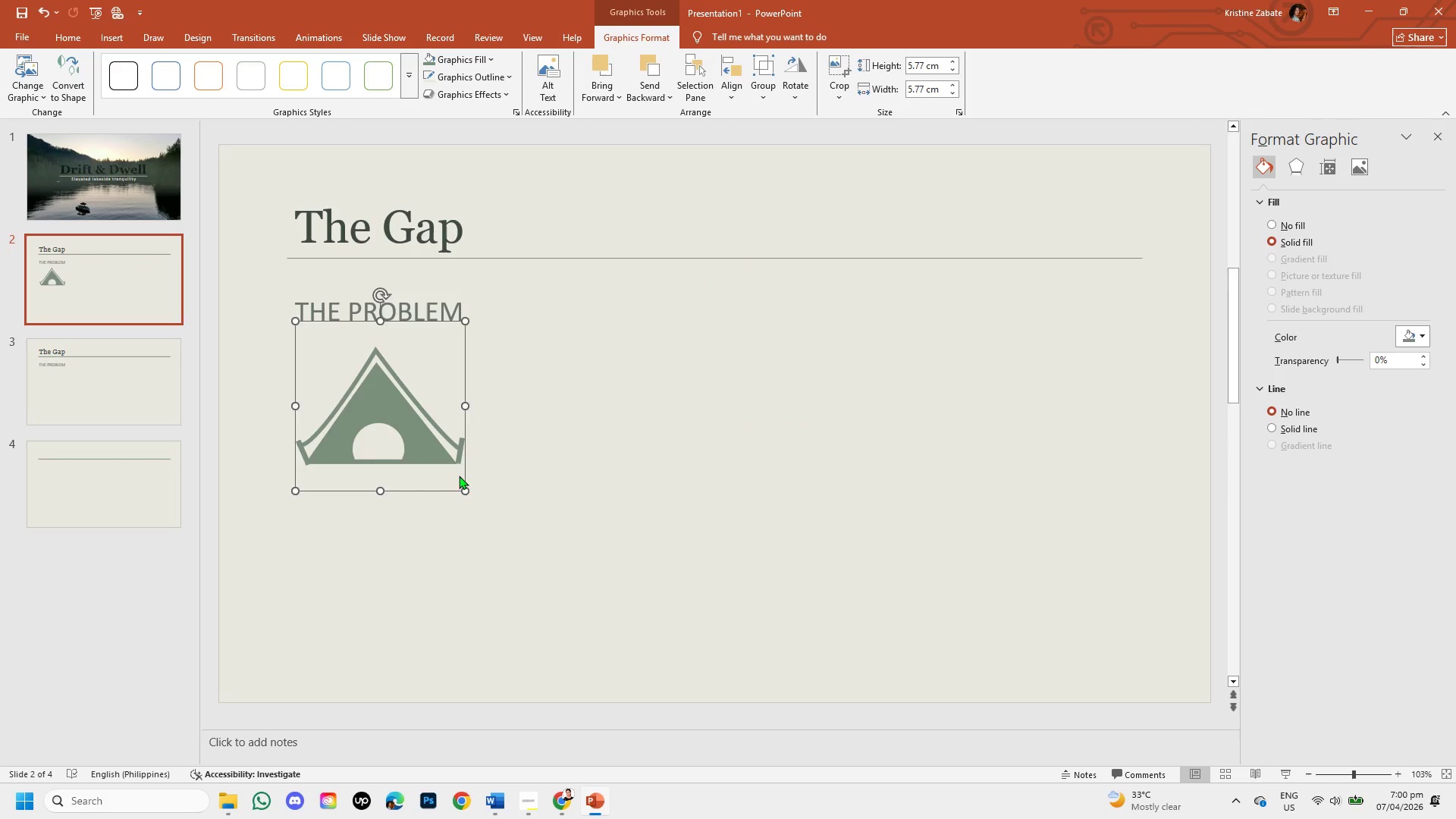 
left_click([502, 482])
 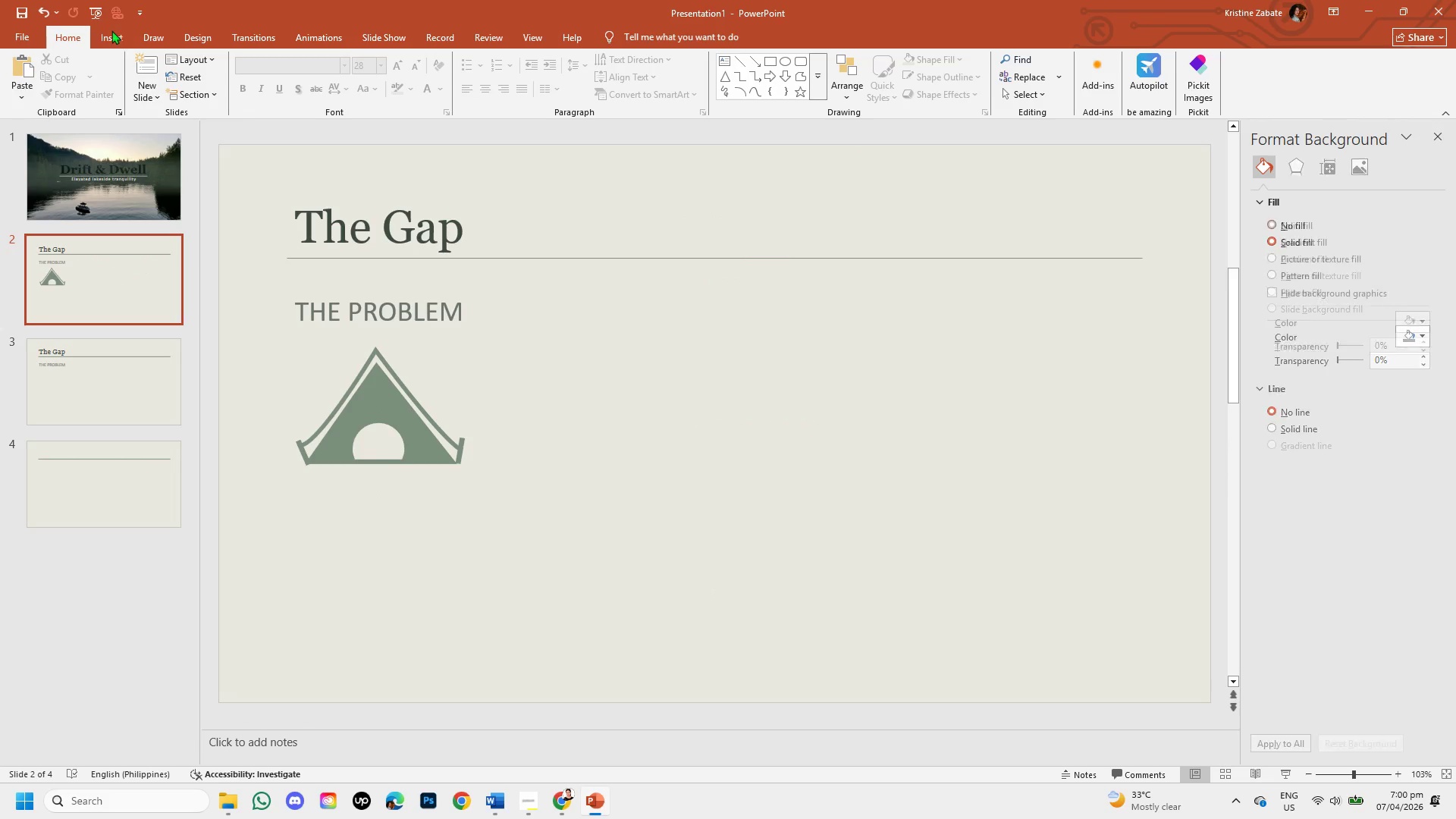 
left_click([111, 30])
 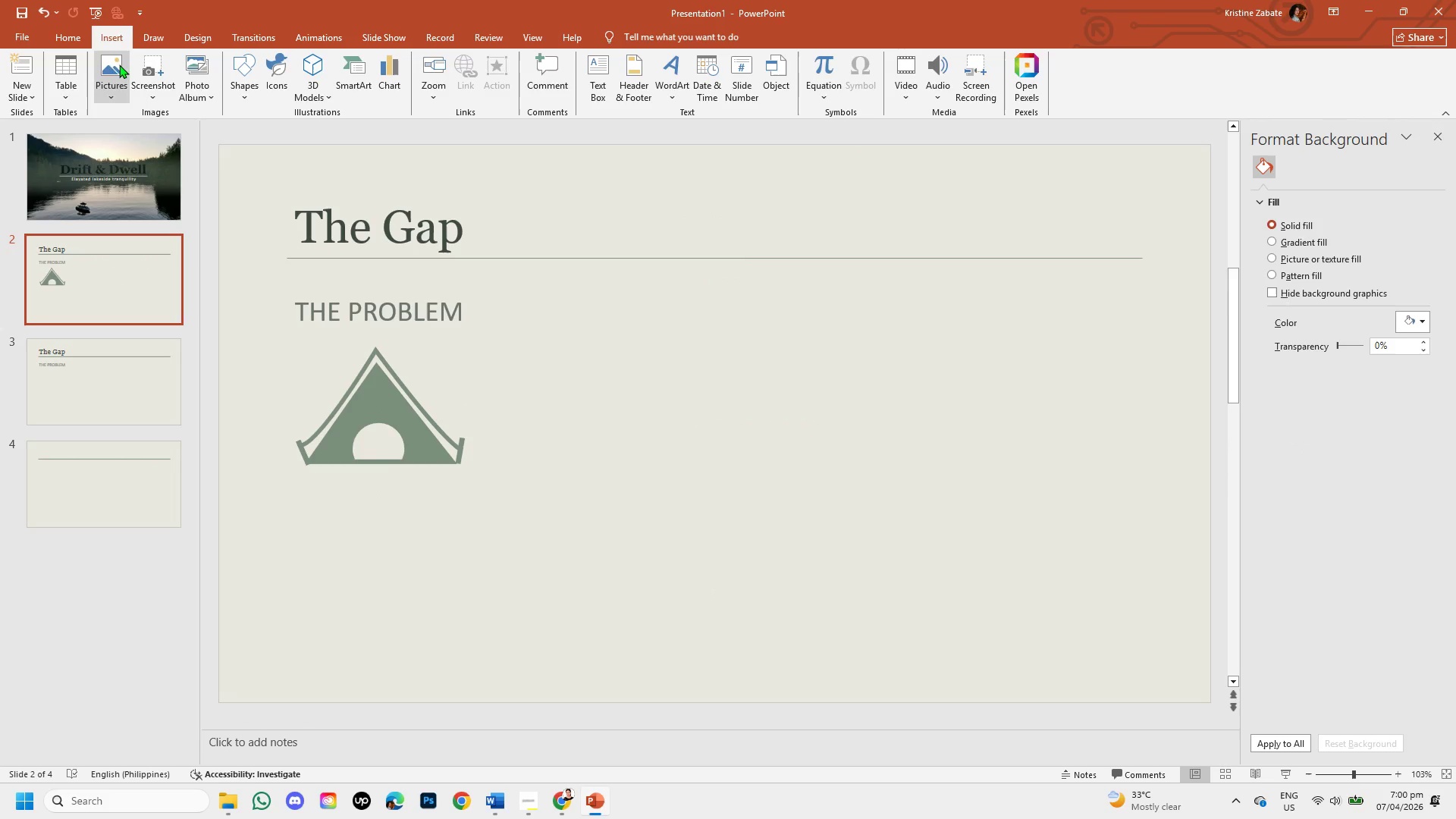 
left_click([120, 71])
 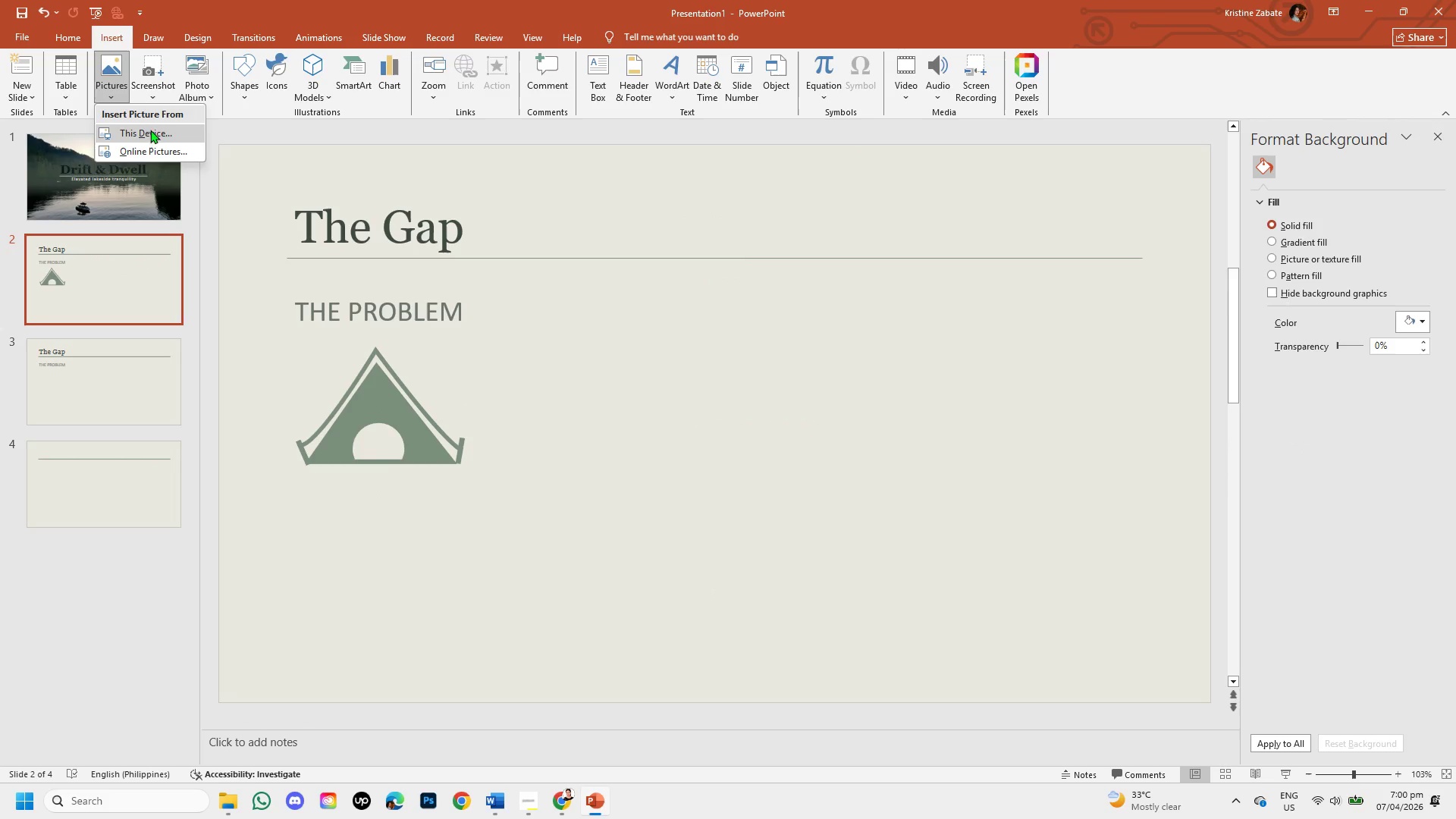 
left_click([152, 133])
 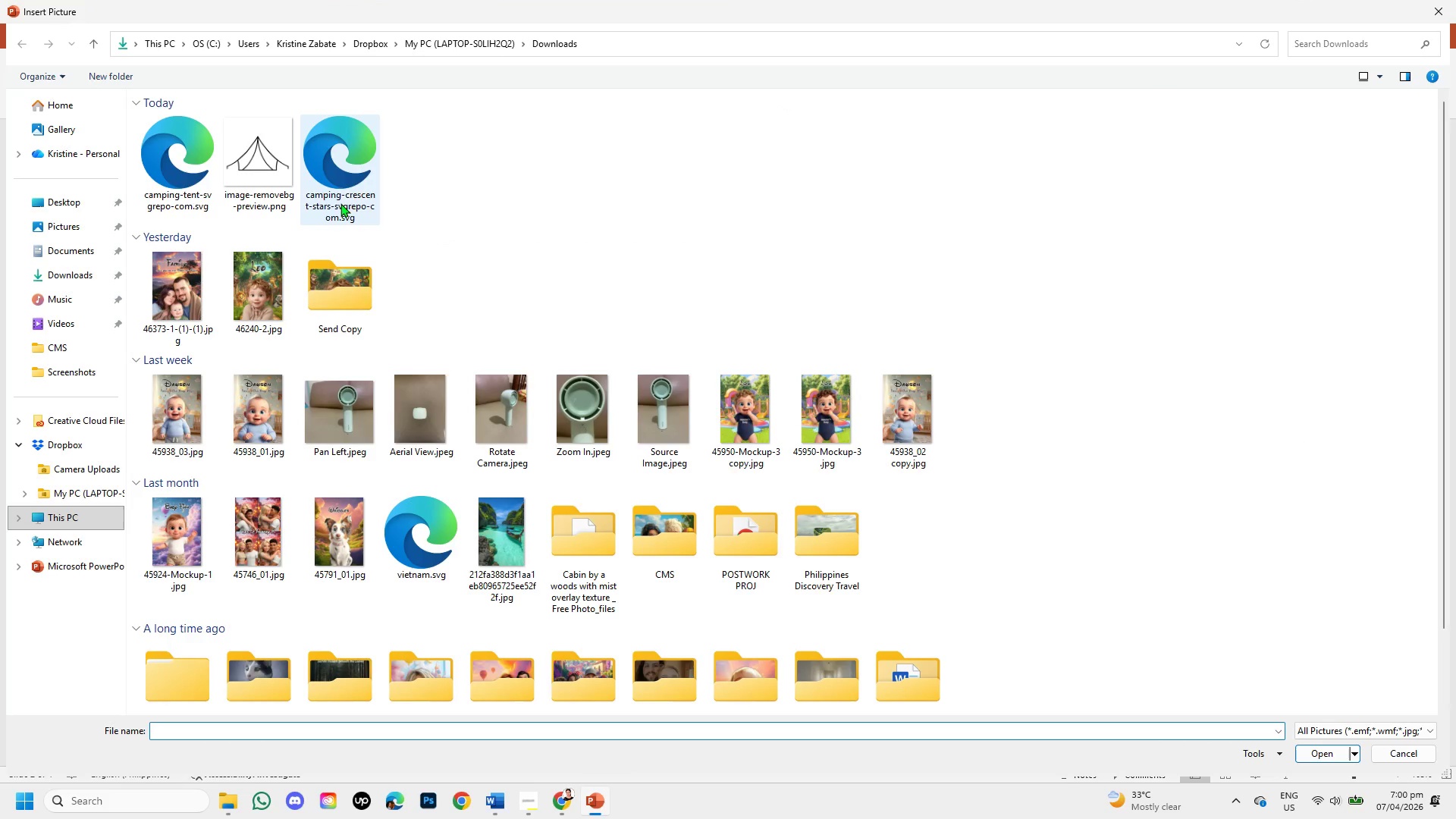 
double_click([335, 196])
 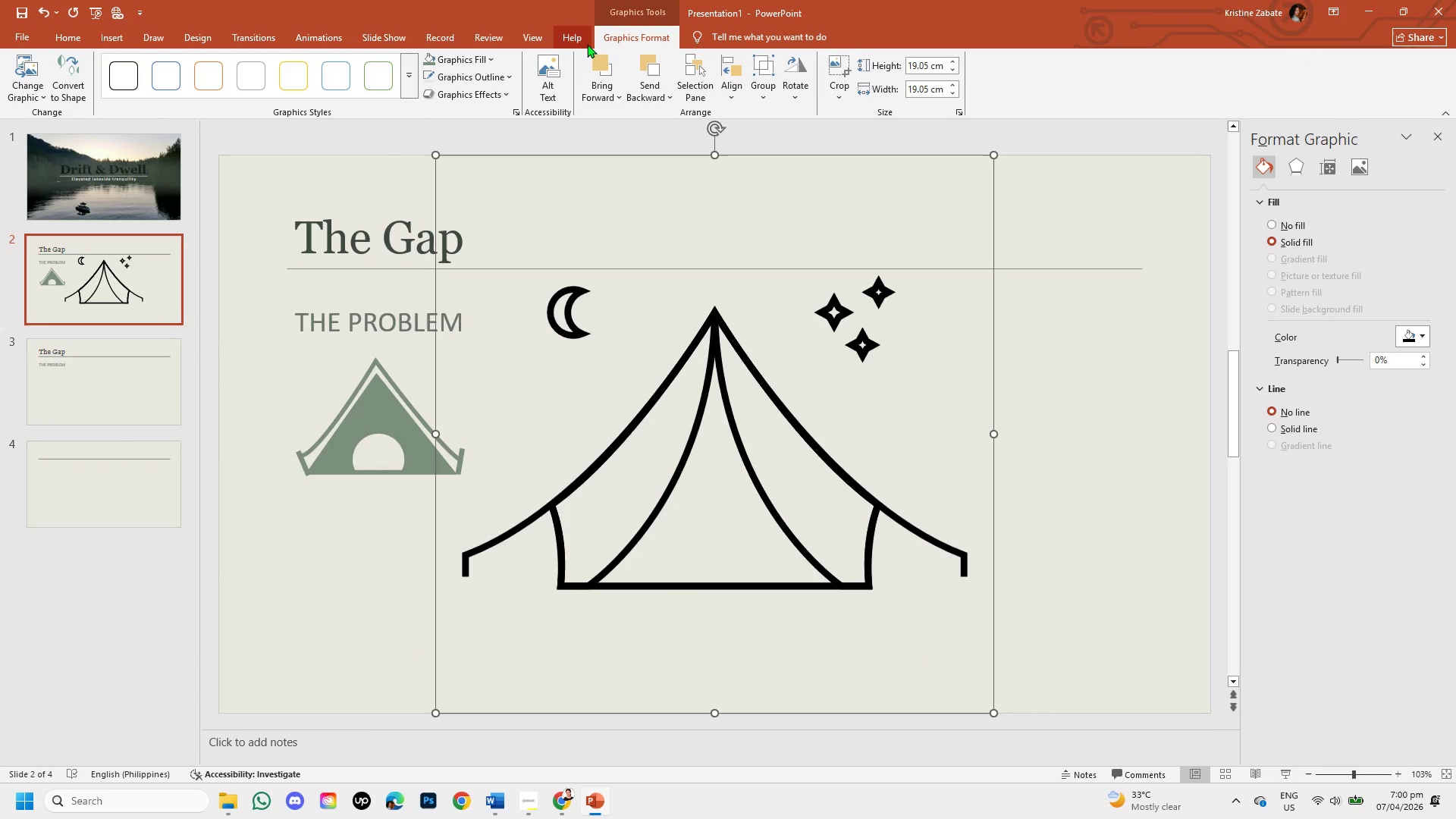 
left_click([485, 61])
 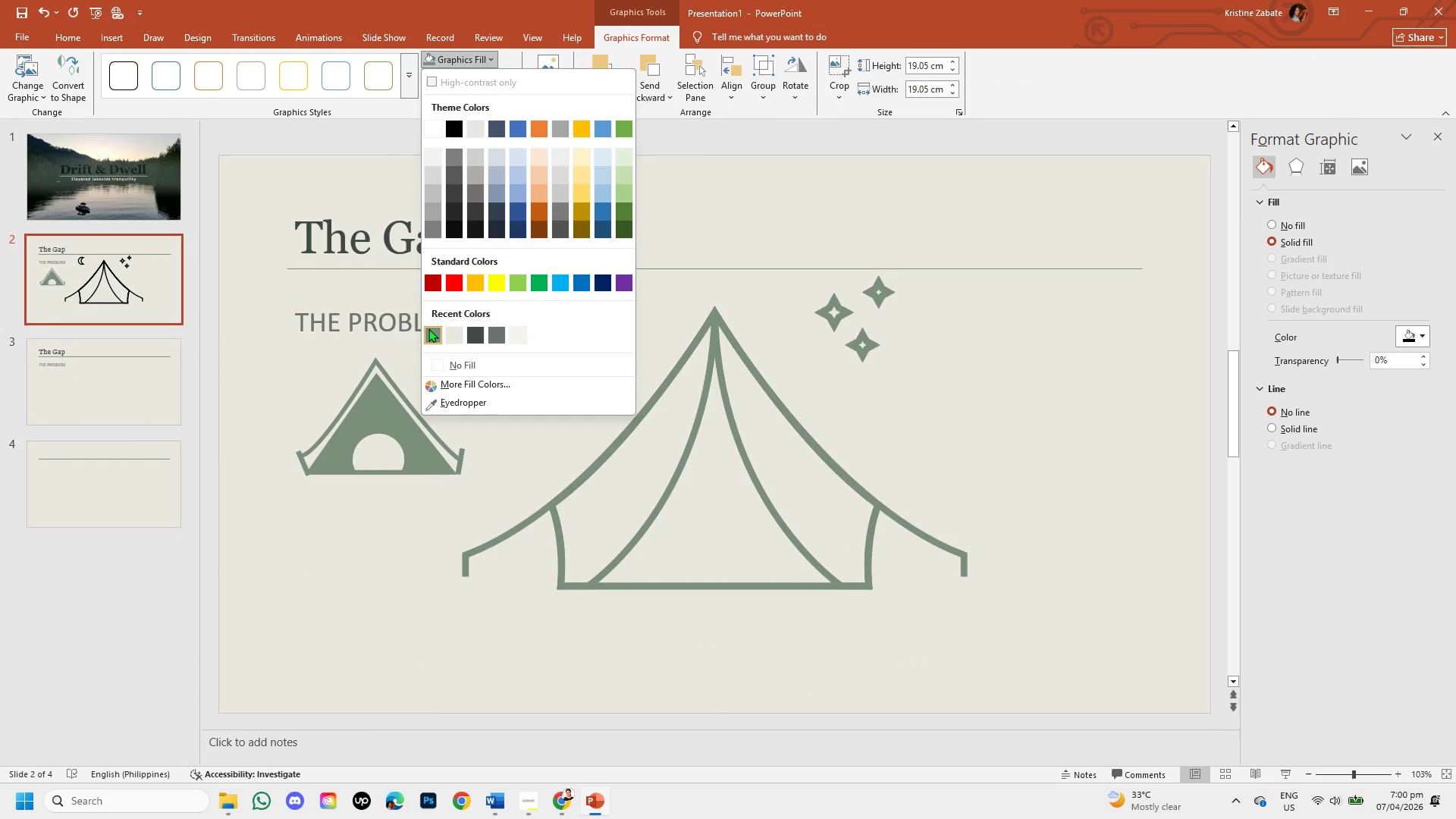 
left_click([428, 328])
 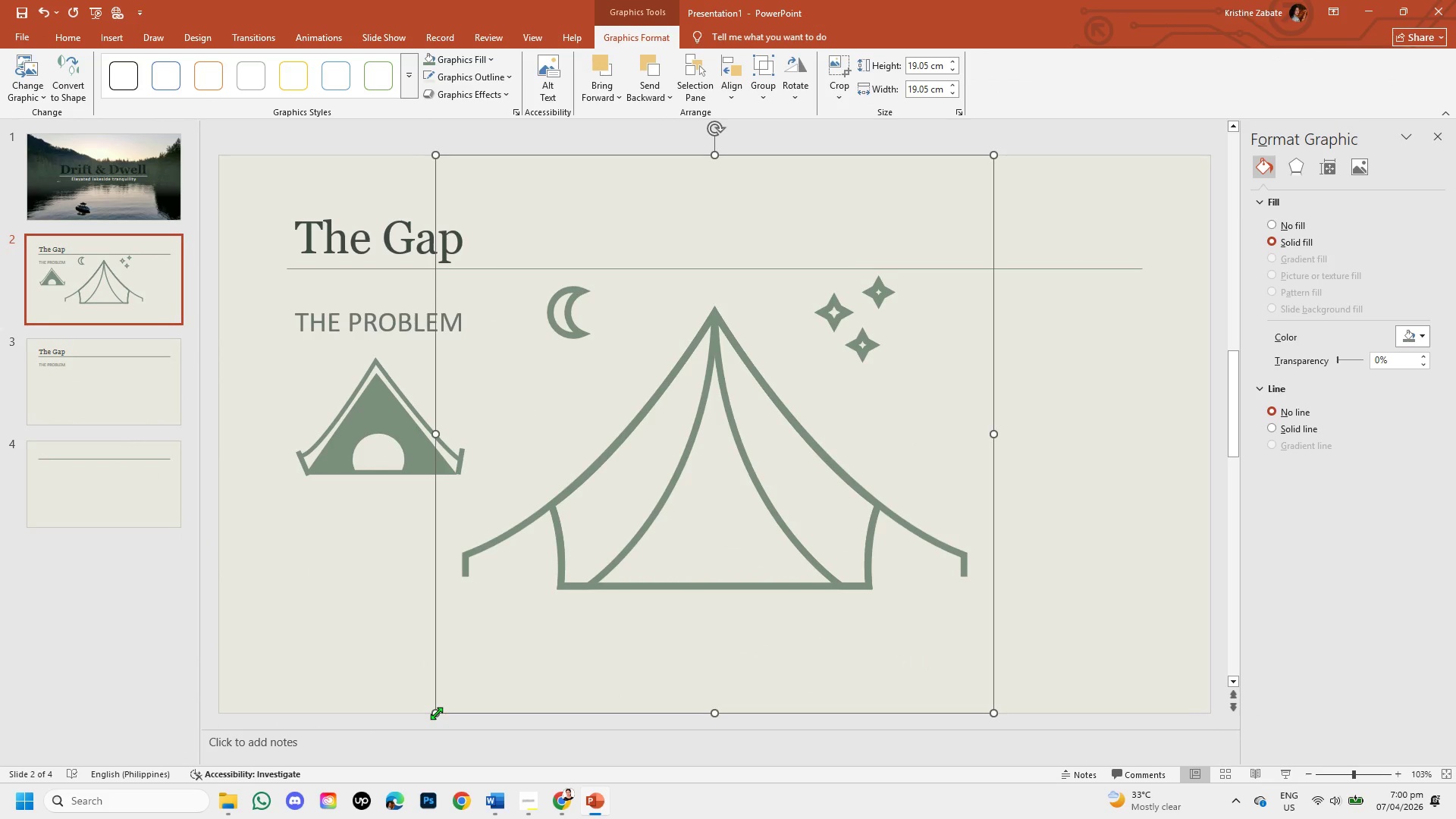 
left_click_drag(start_coordinate=[436, 713], to_coordinate=[688, 490])
 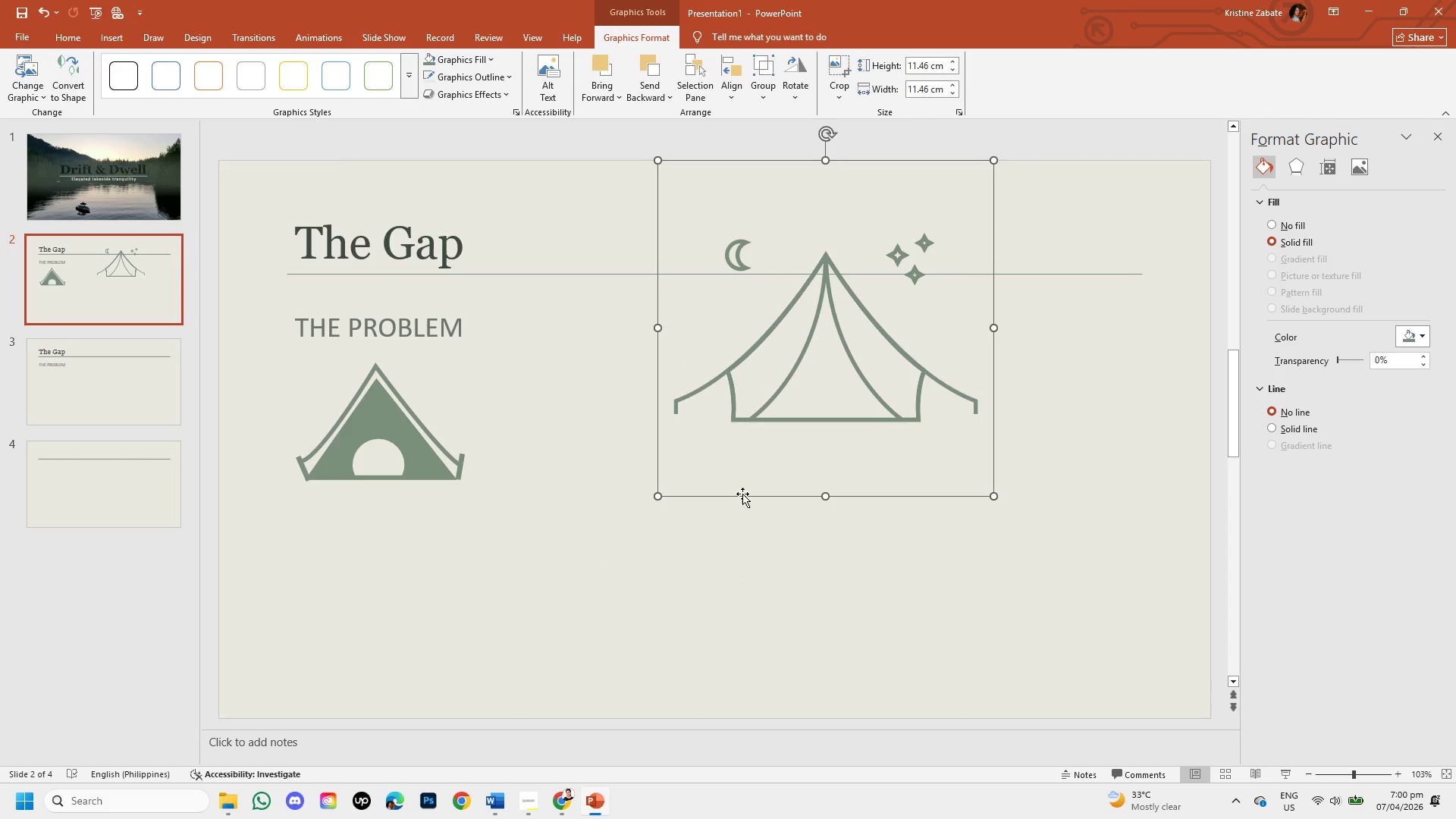 
left_click_drag(start_coordinate=[742, 496], to_coordinate=[648, 617])
 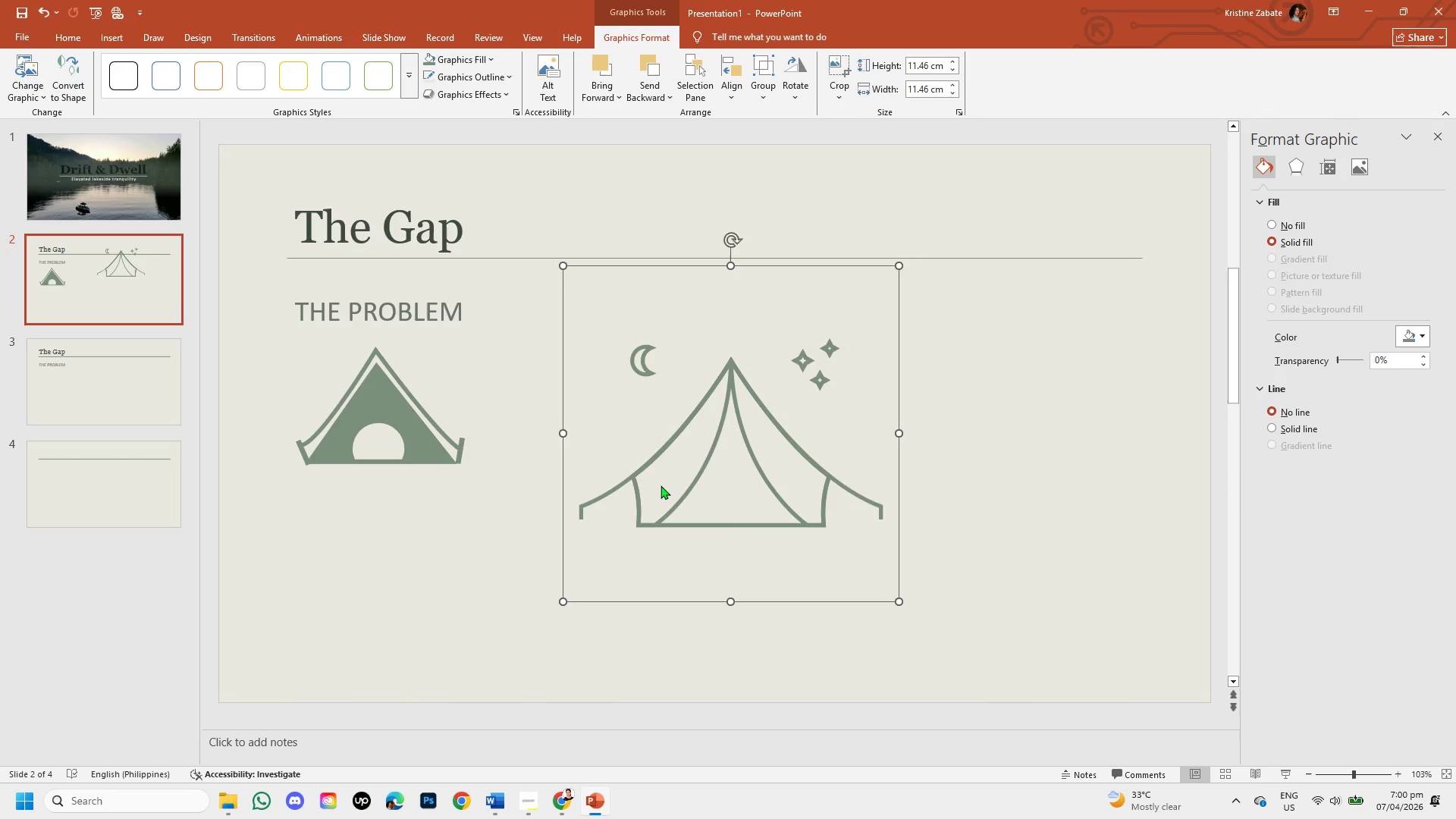 
left_click([668, 473])
 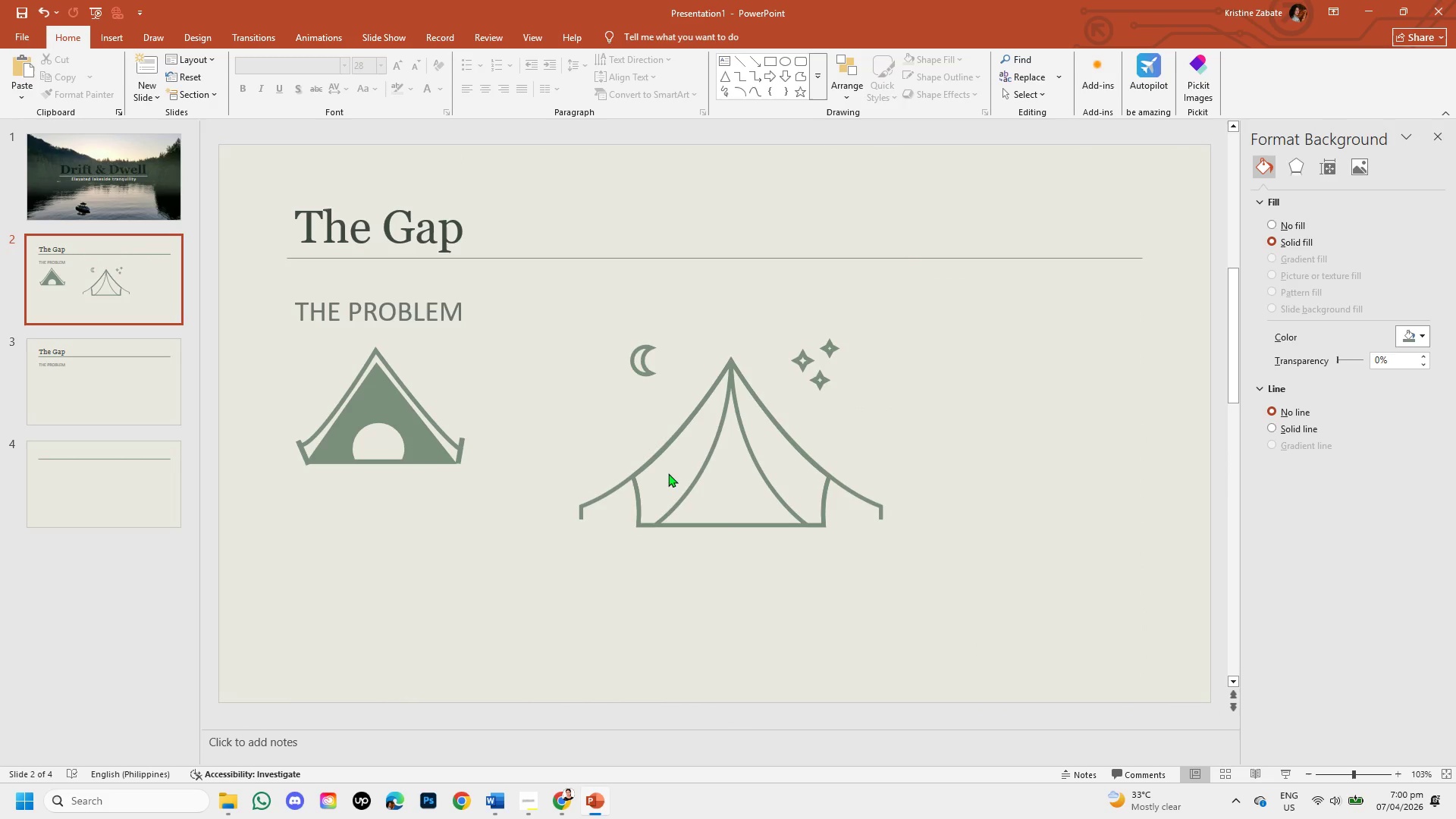 
left_click([668, 466])
 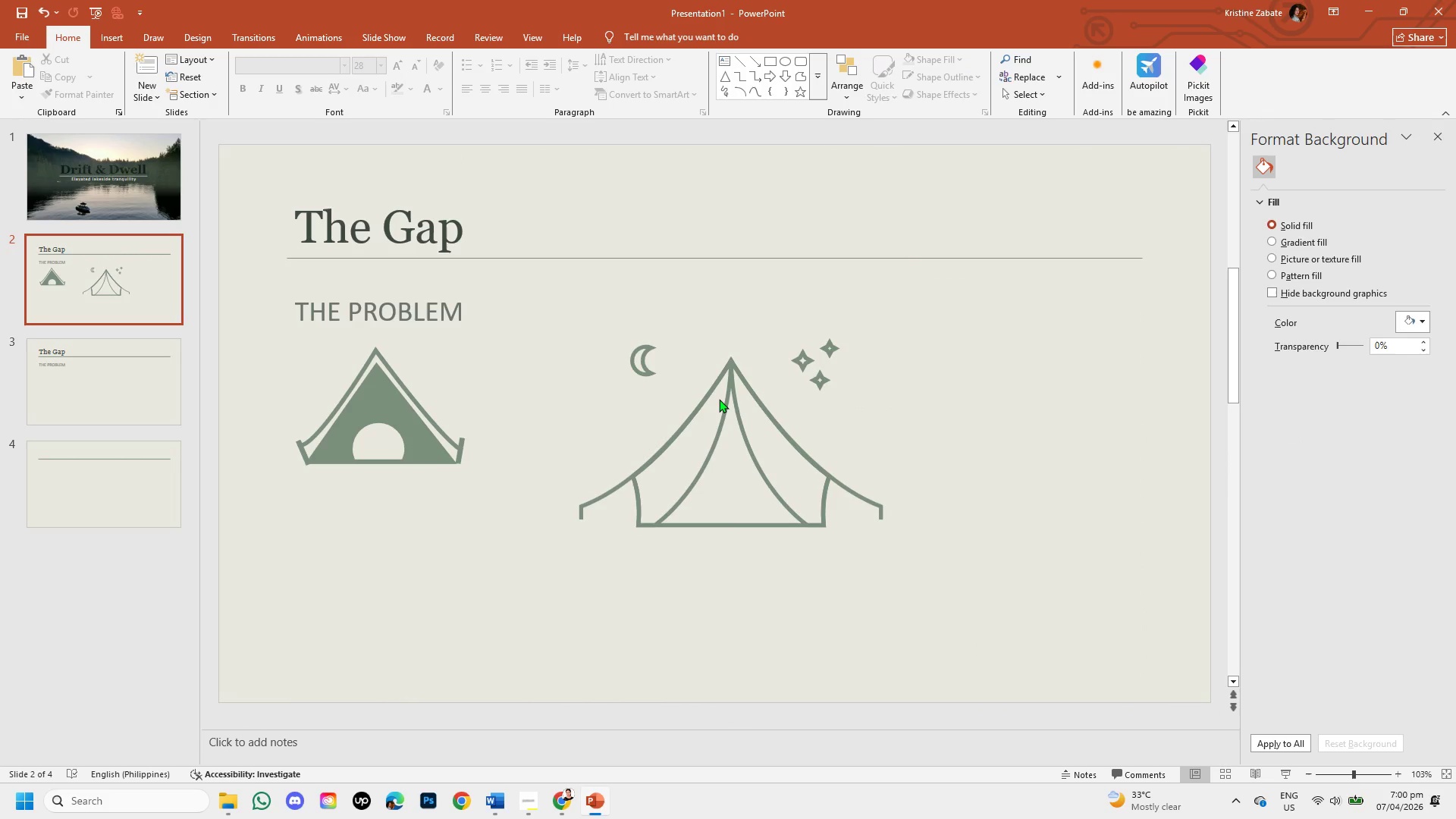 
double_click([719, 399])
 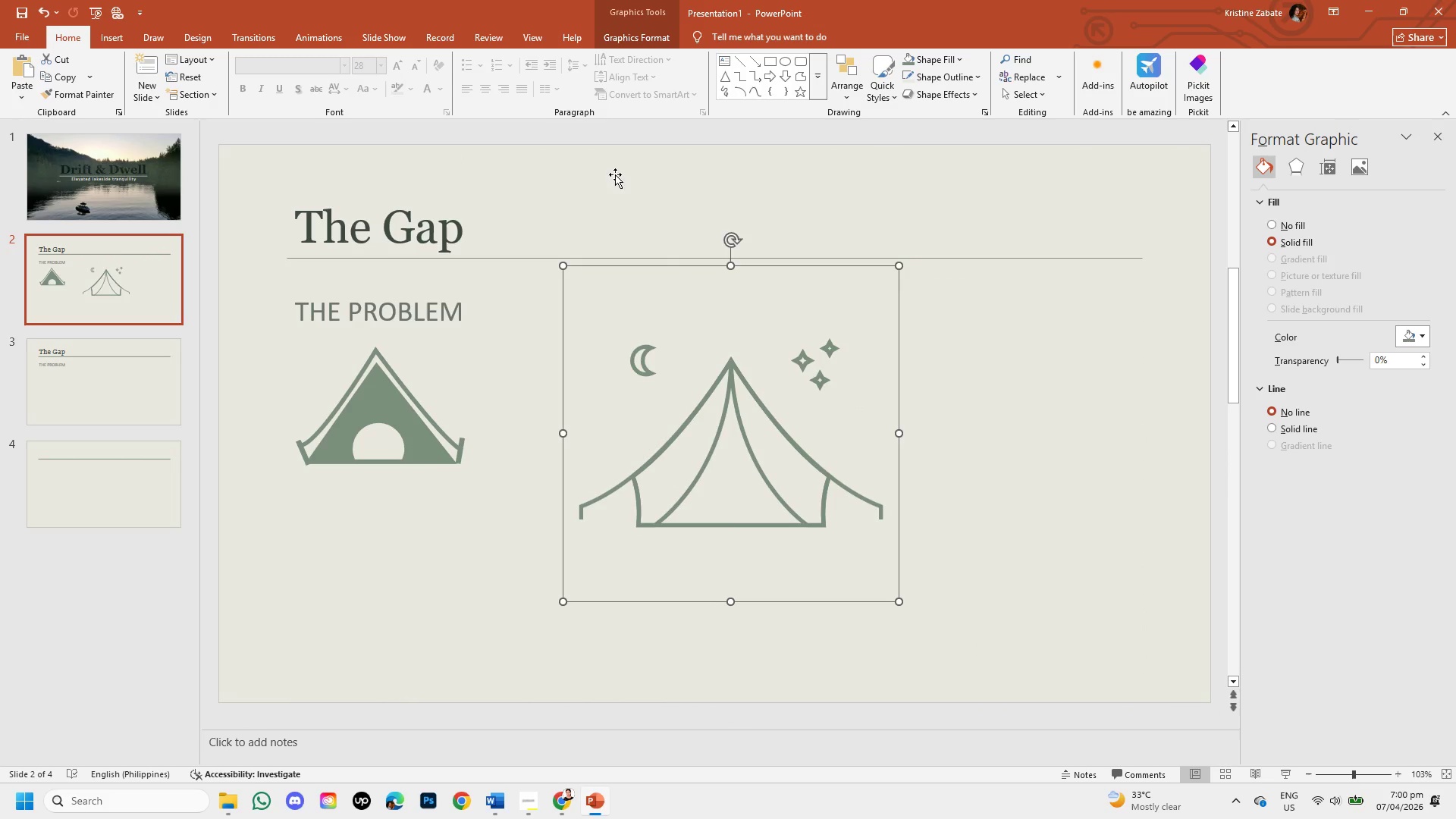 
left_click([620, 35])
 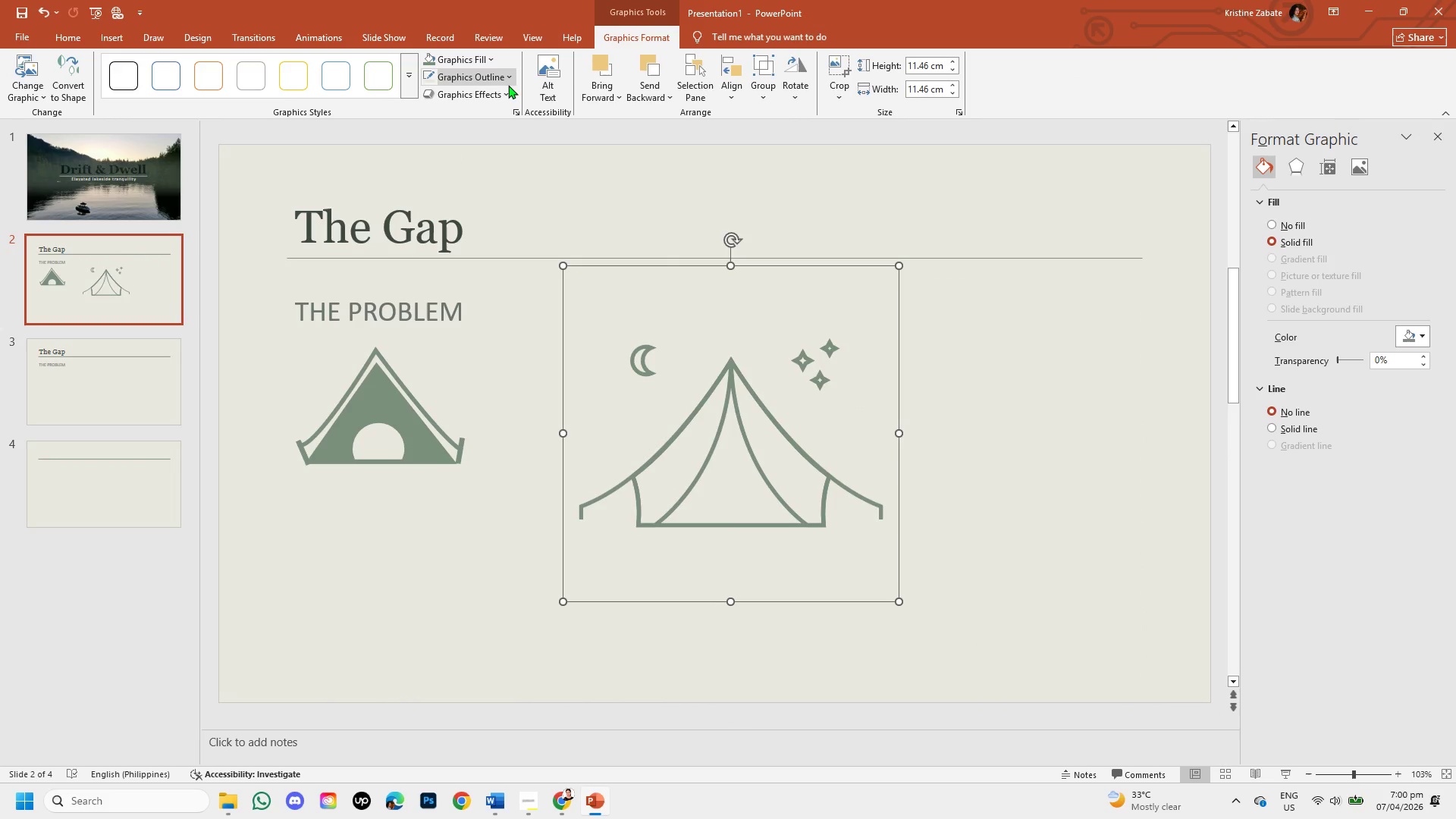 
left_click([506, 83])
 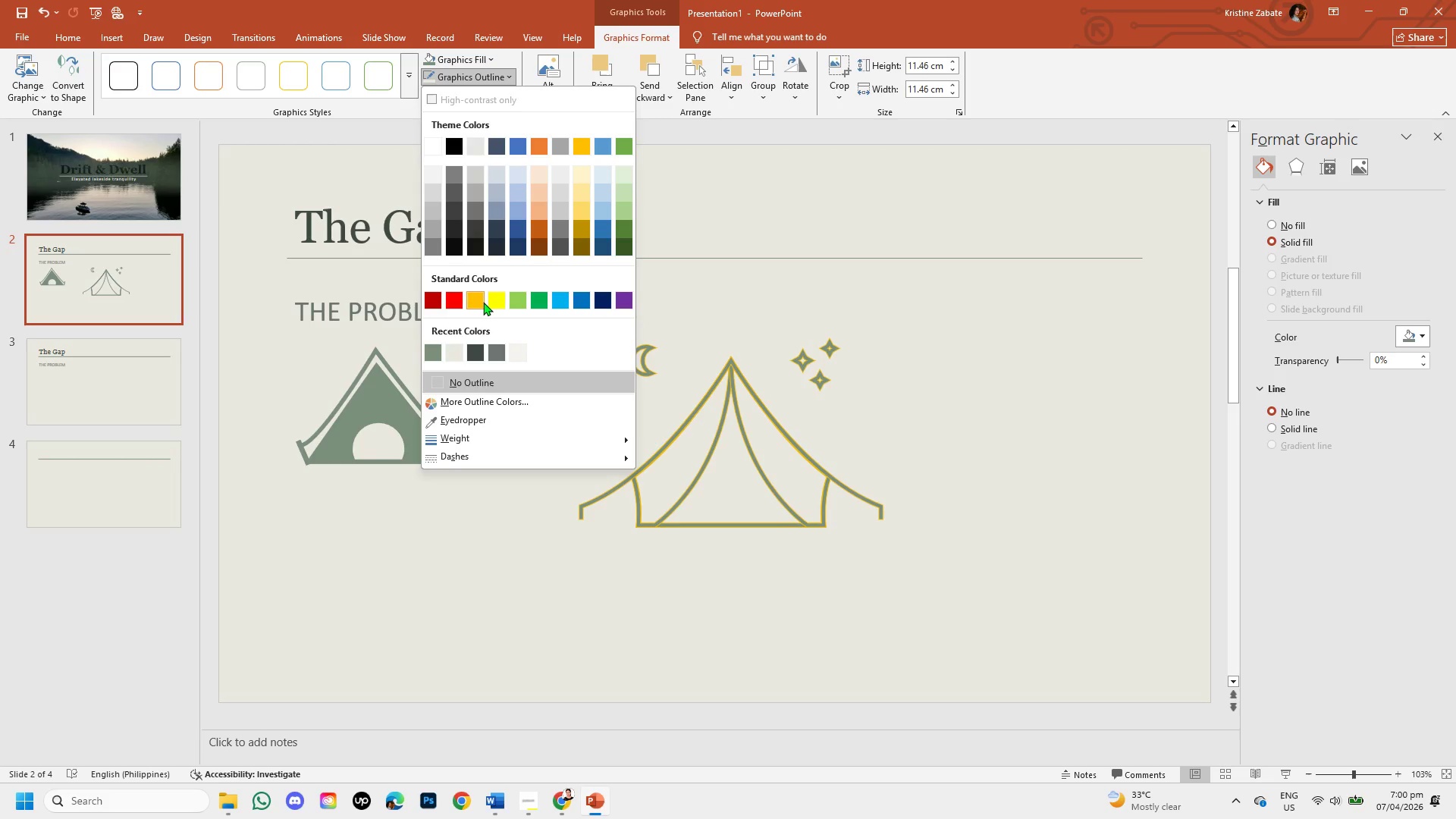 
left_click([486, 547])
 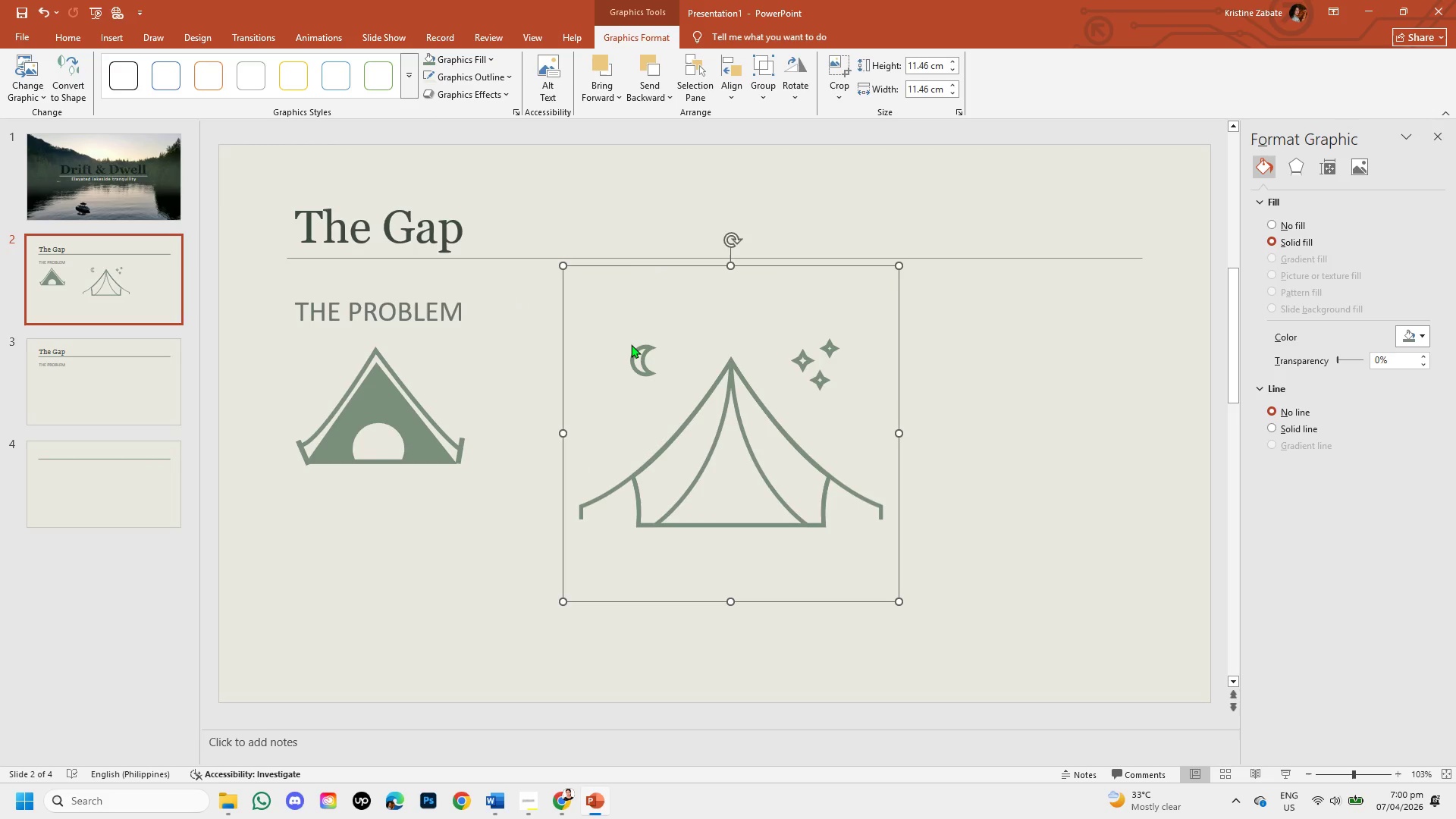 
left_click([631, 344])
 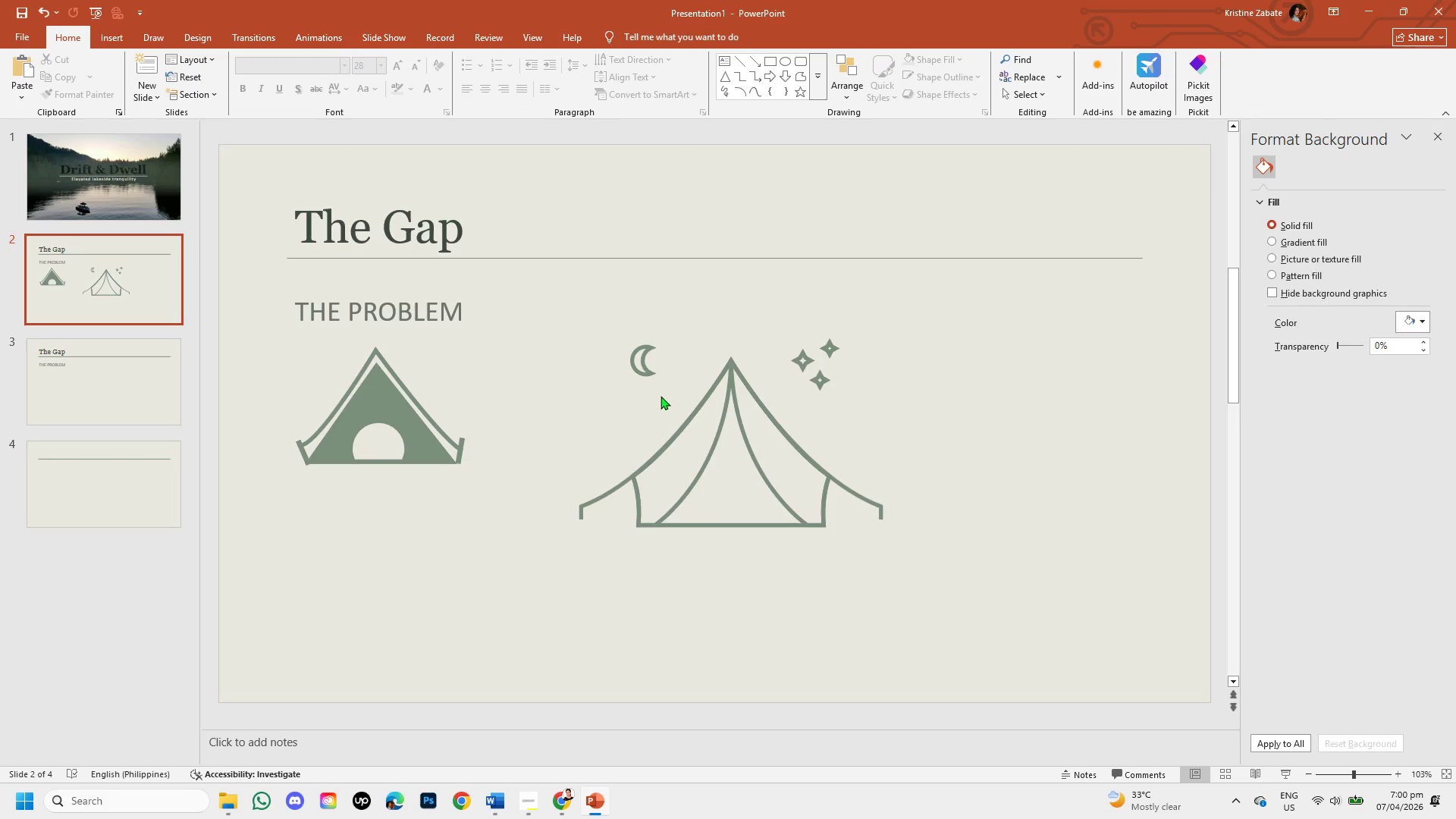 
double_click([661, 396])
 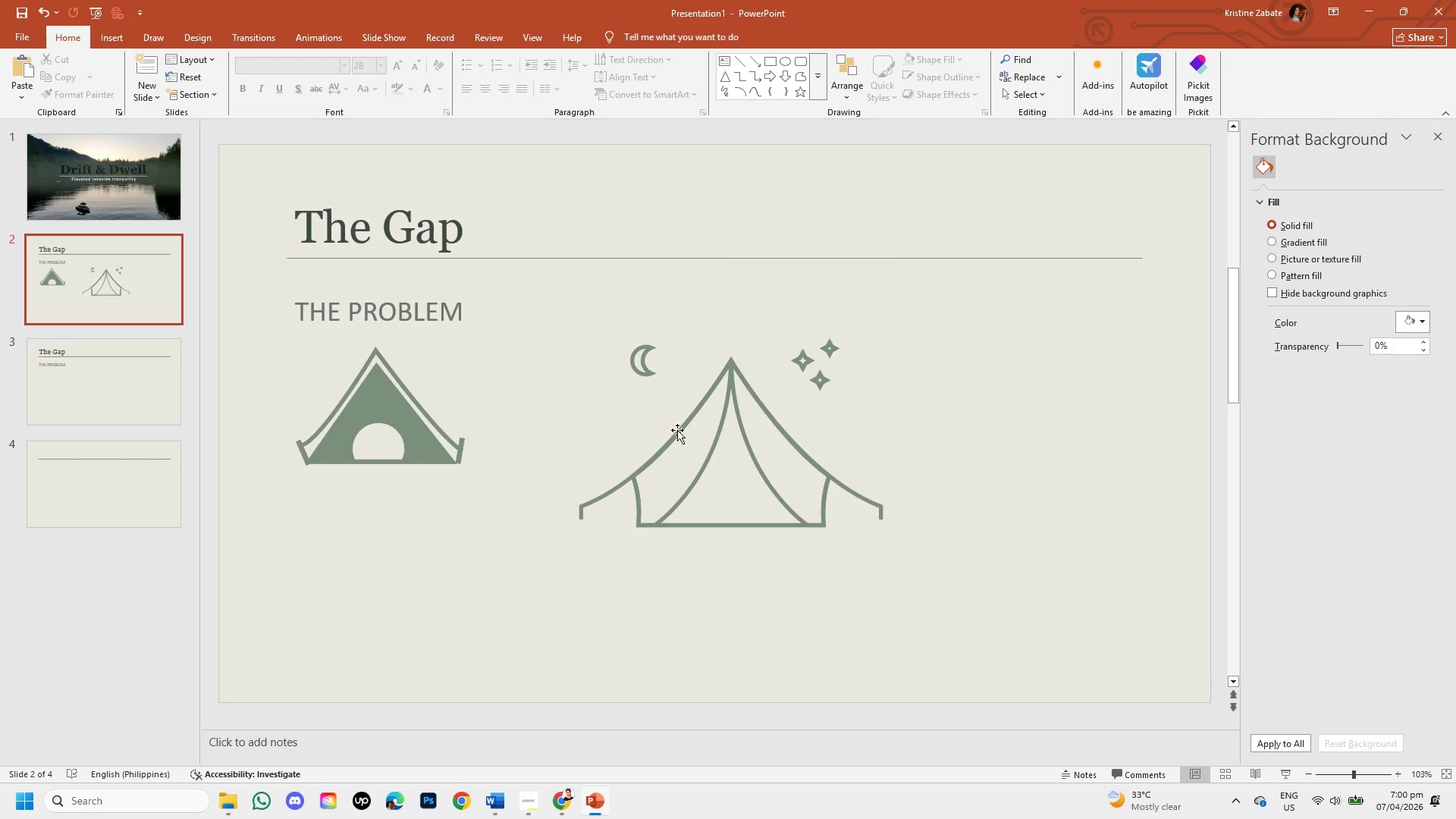 
triple_click([679, 435])
 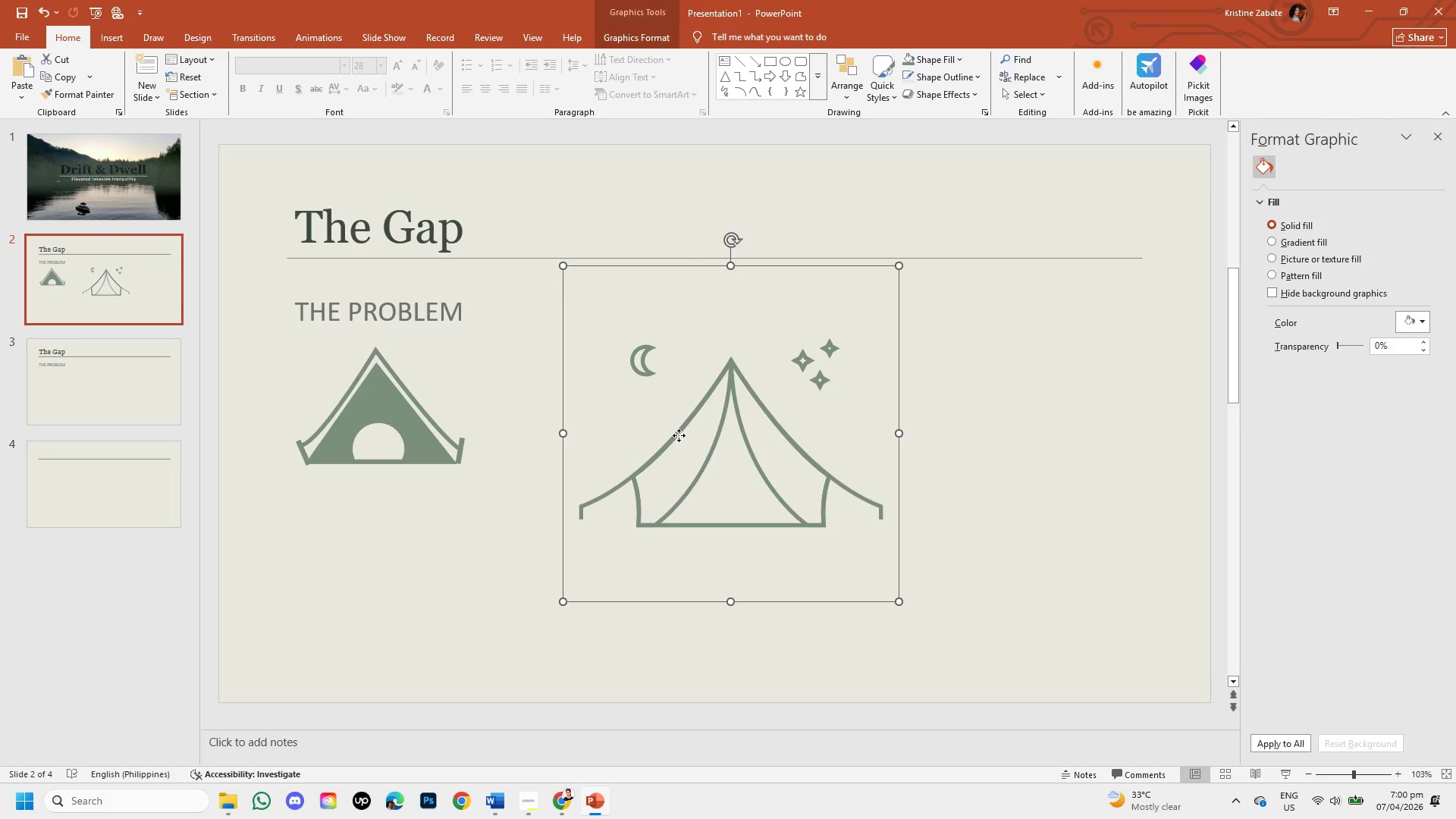 
triple_click([679, 435])
 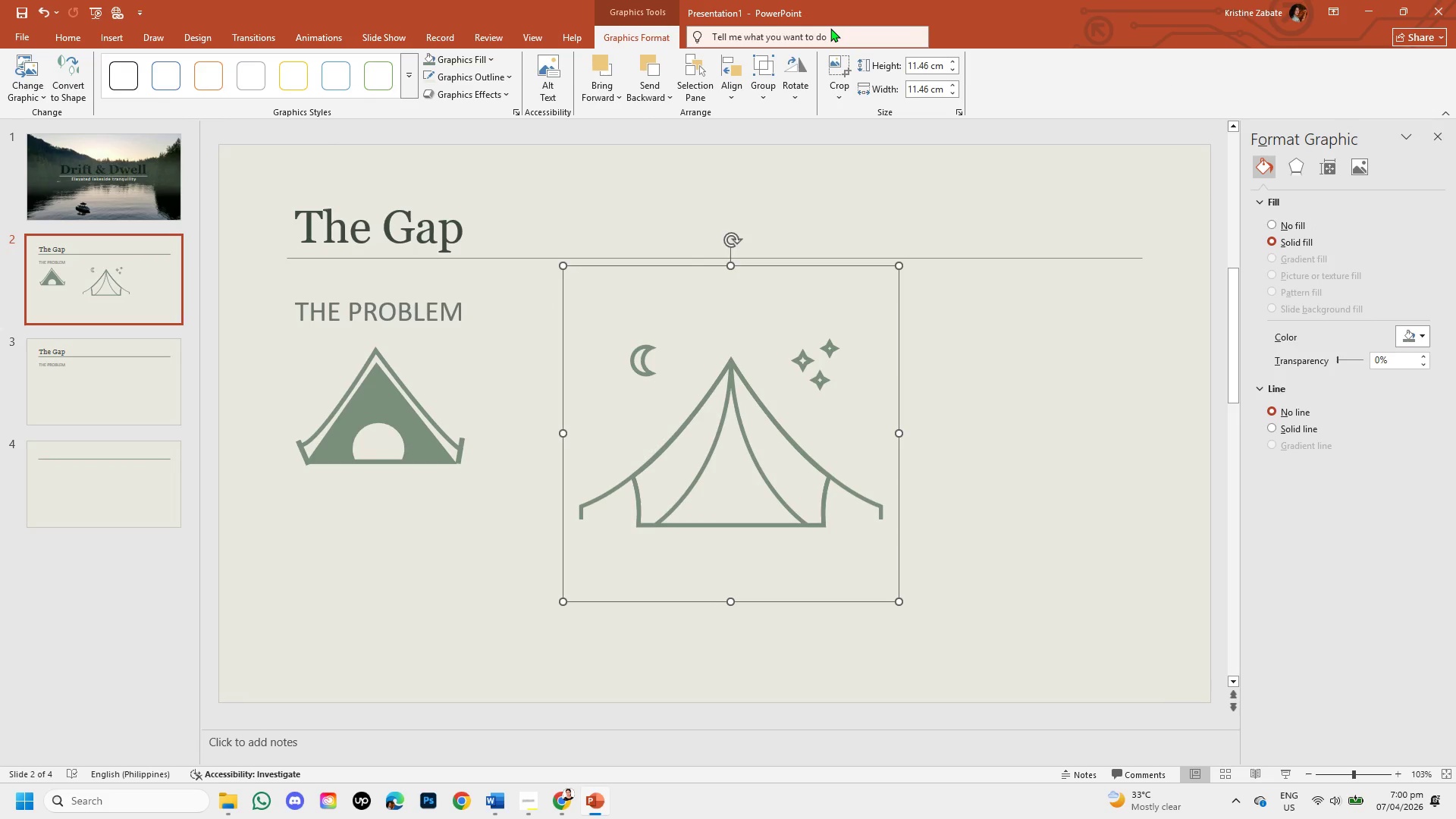 
left_click([845, 86])
 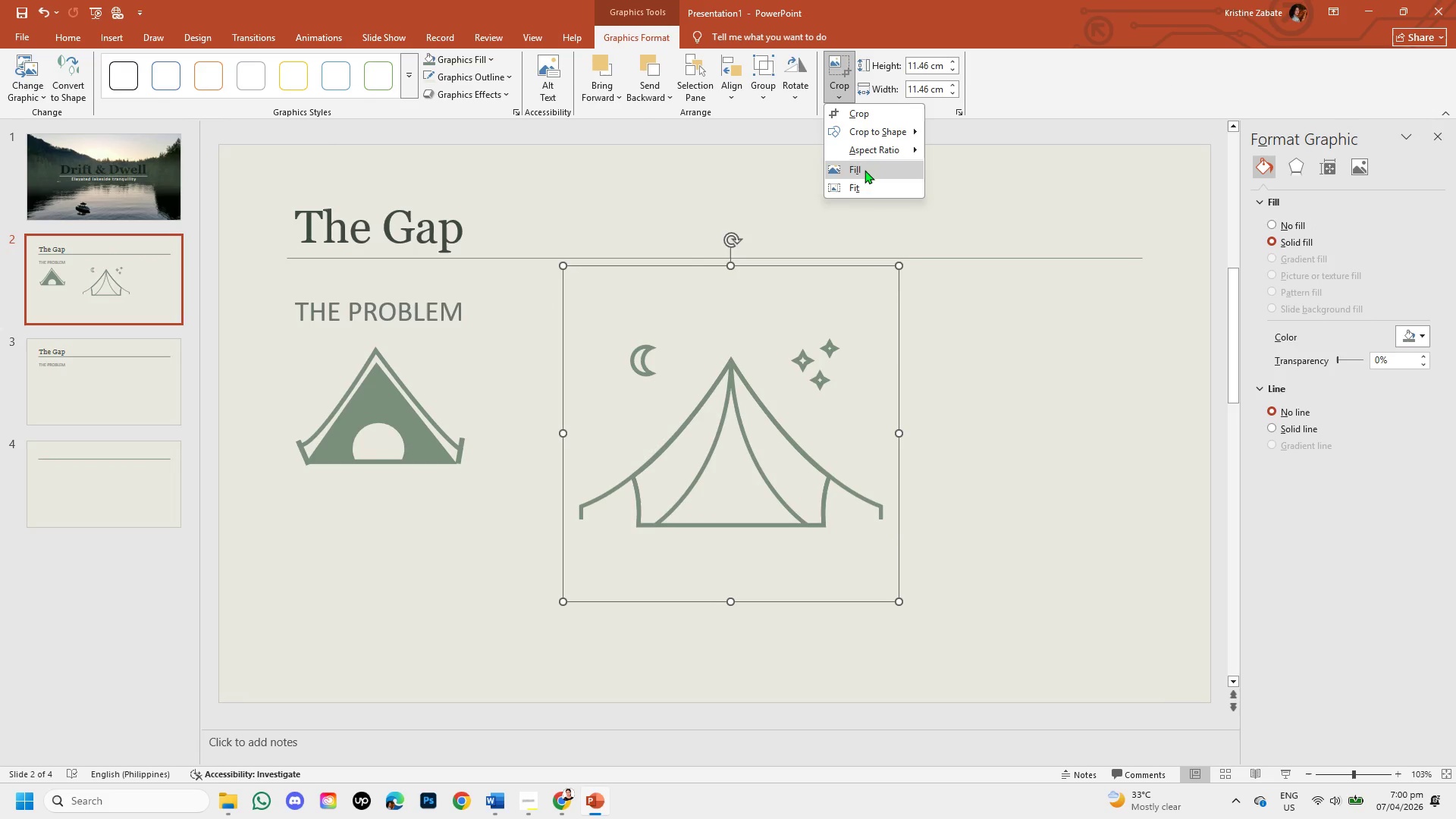 
left_click([1053, 507])
 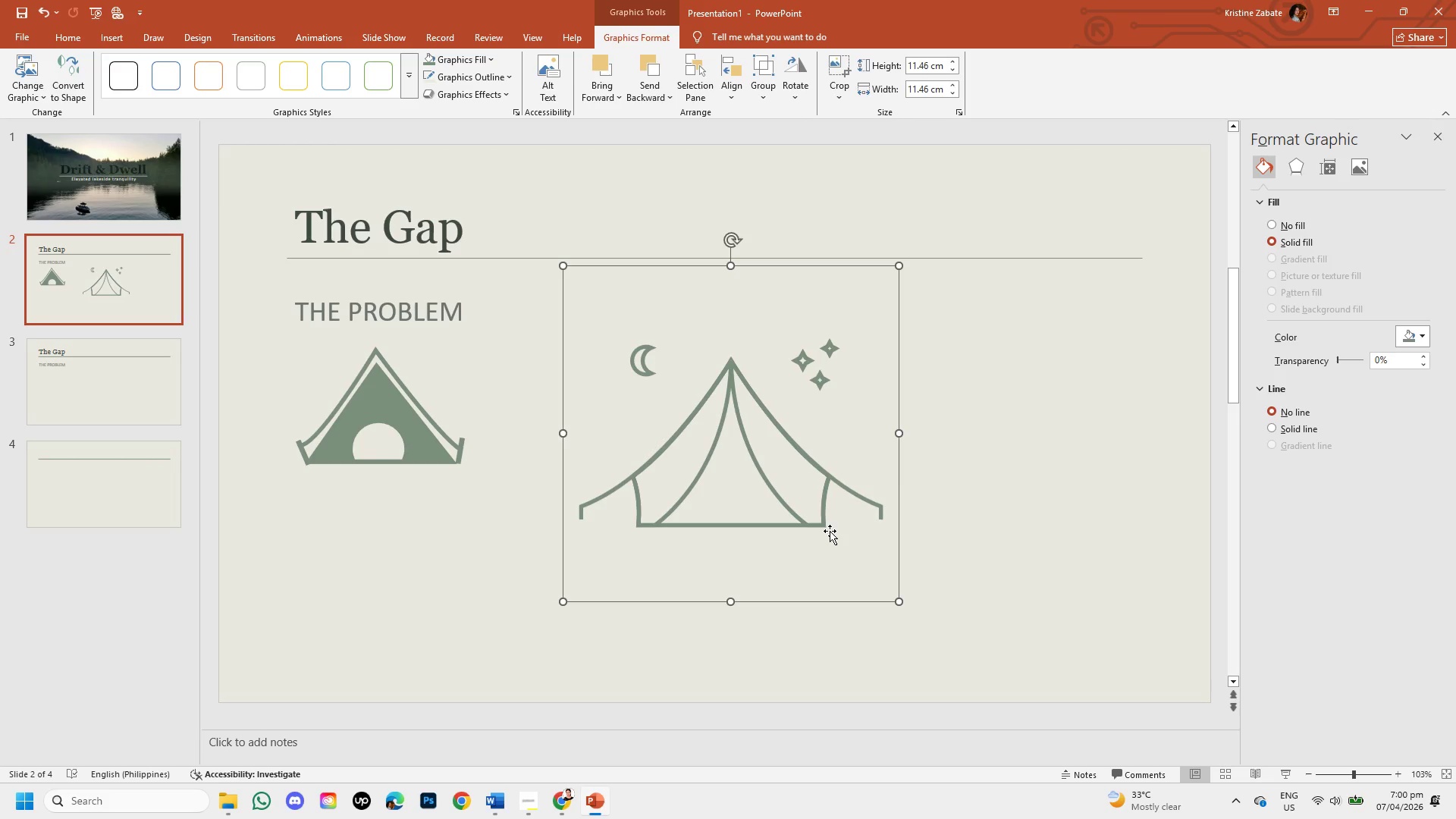 
key(Backspace)
 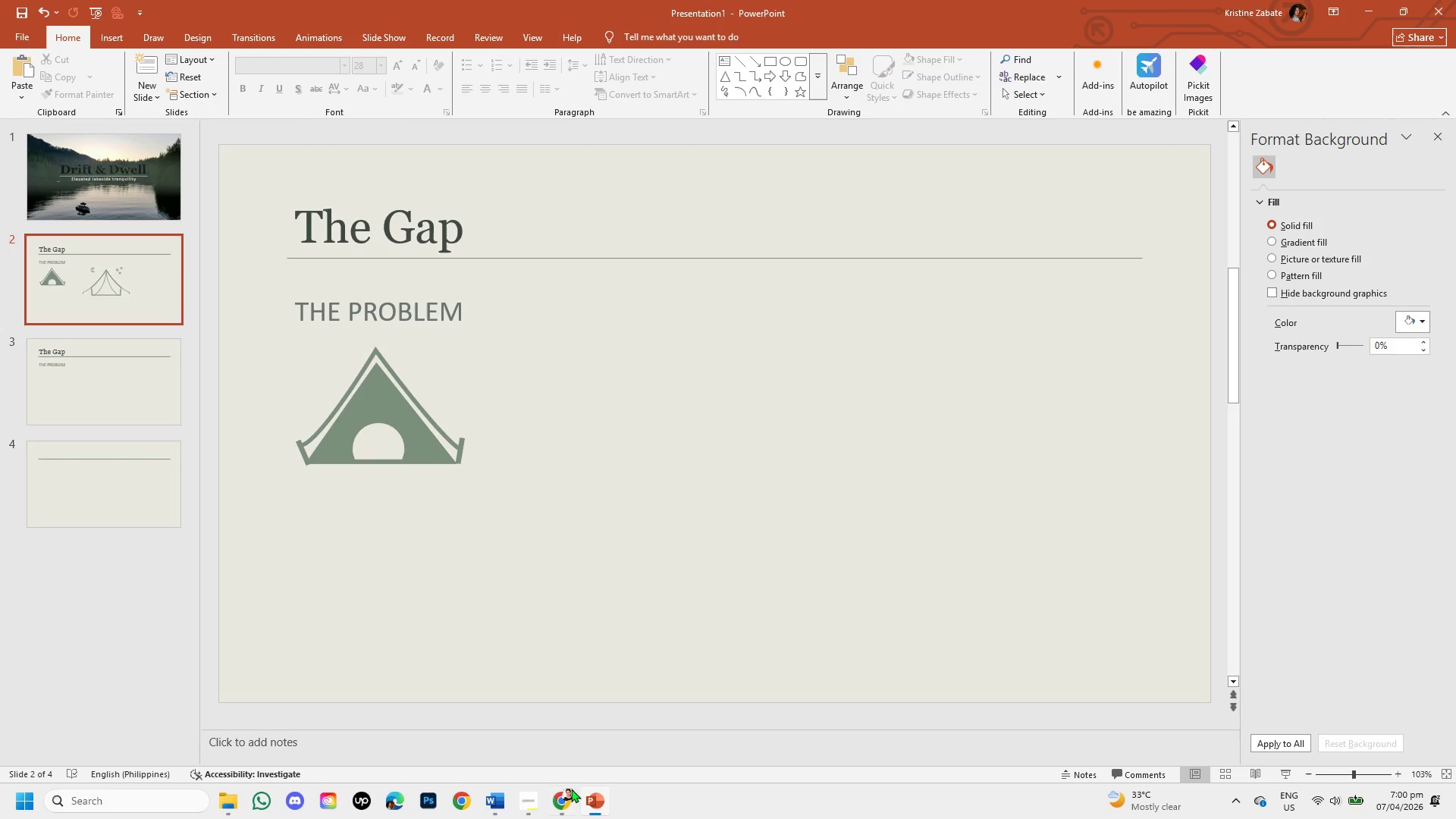 
left_click([568, 789])
 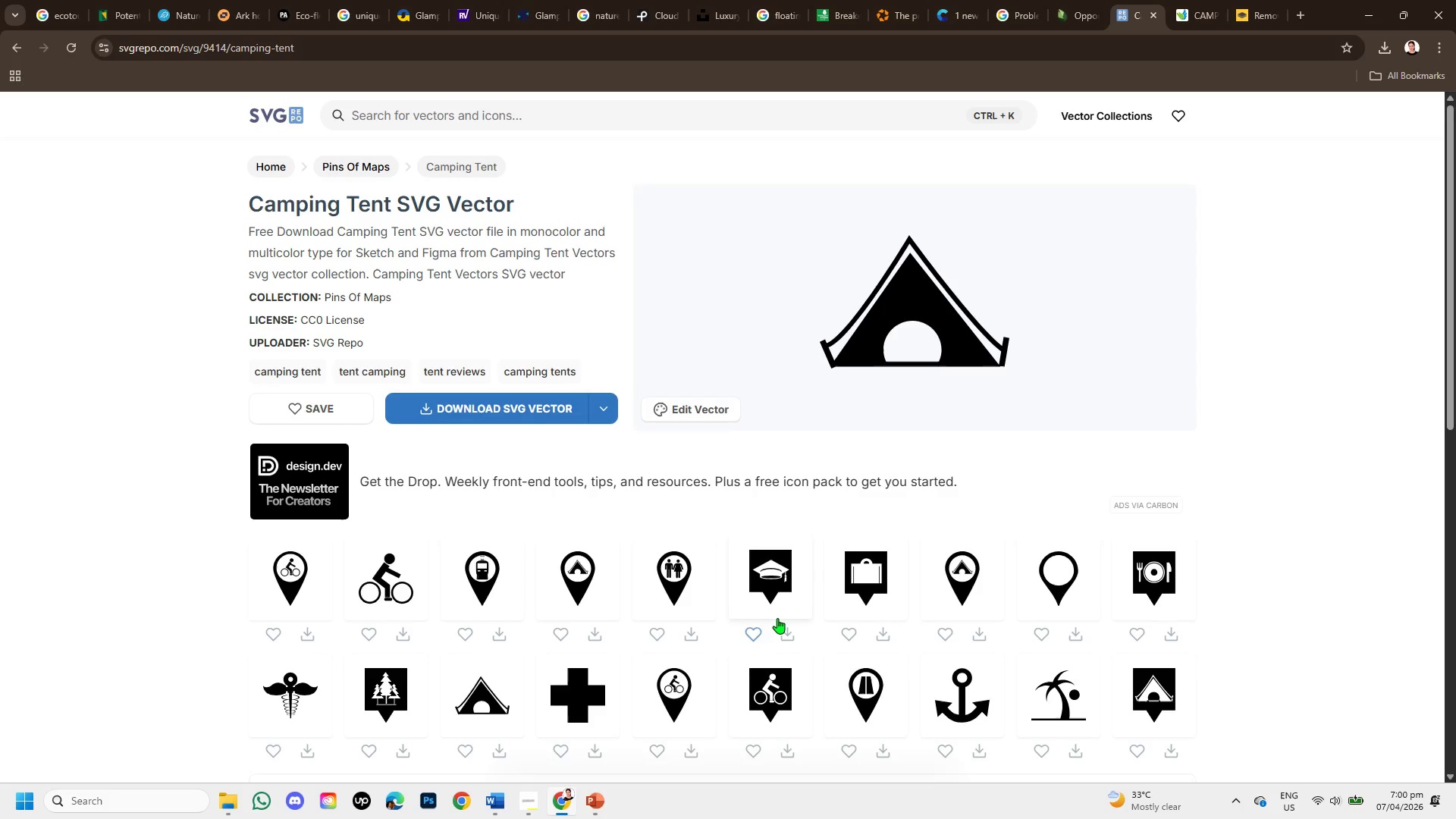 
scroll: coordinate [777, 618], scroll_direction: down, amount: 2.0
 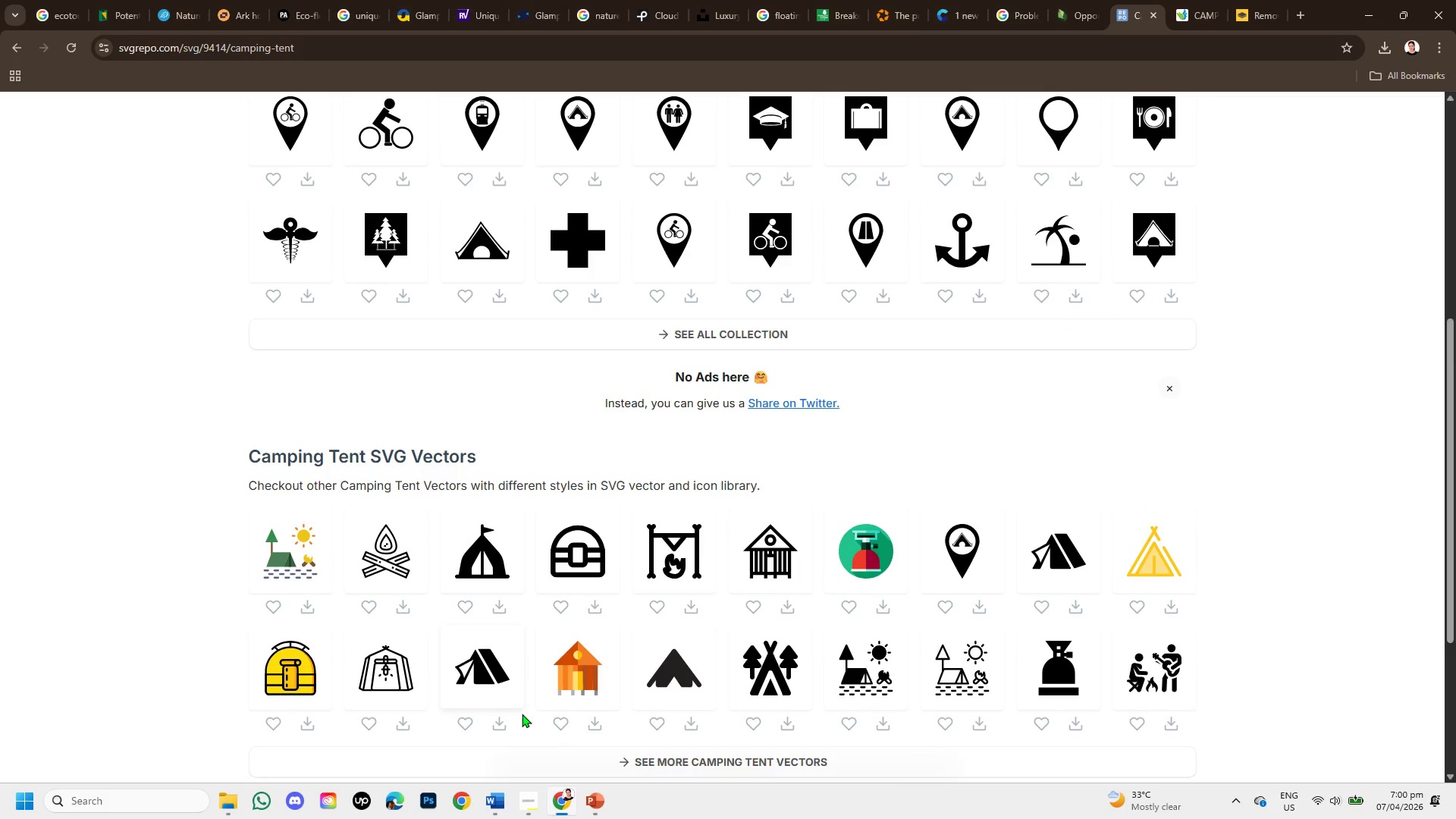 
left_click([488, 675])
 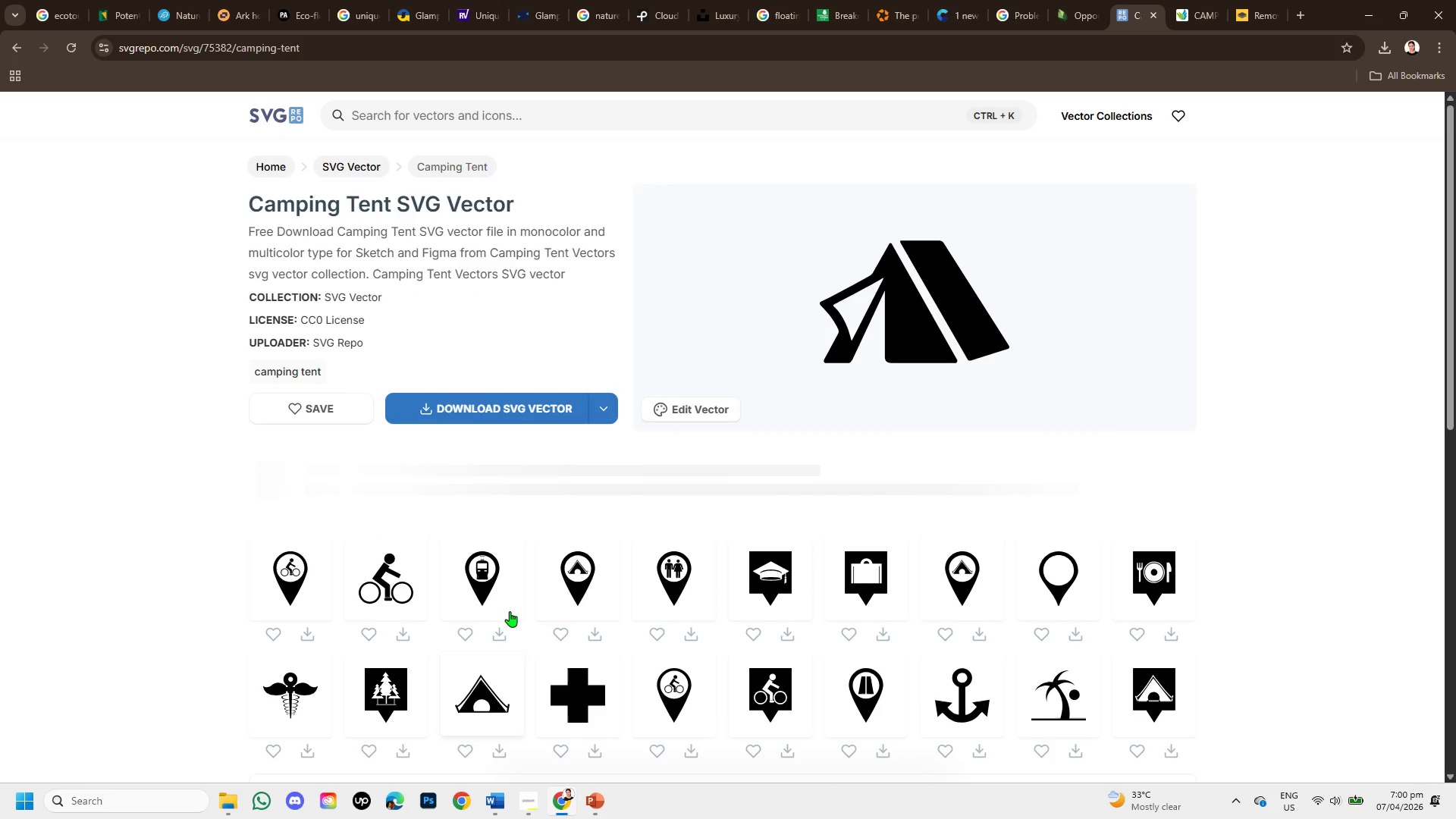 
scroll: coordinate [578, 612], scroll_direction: down, amount: 4.0
 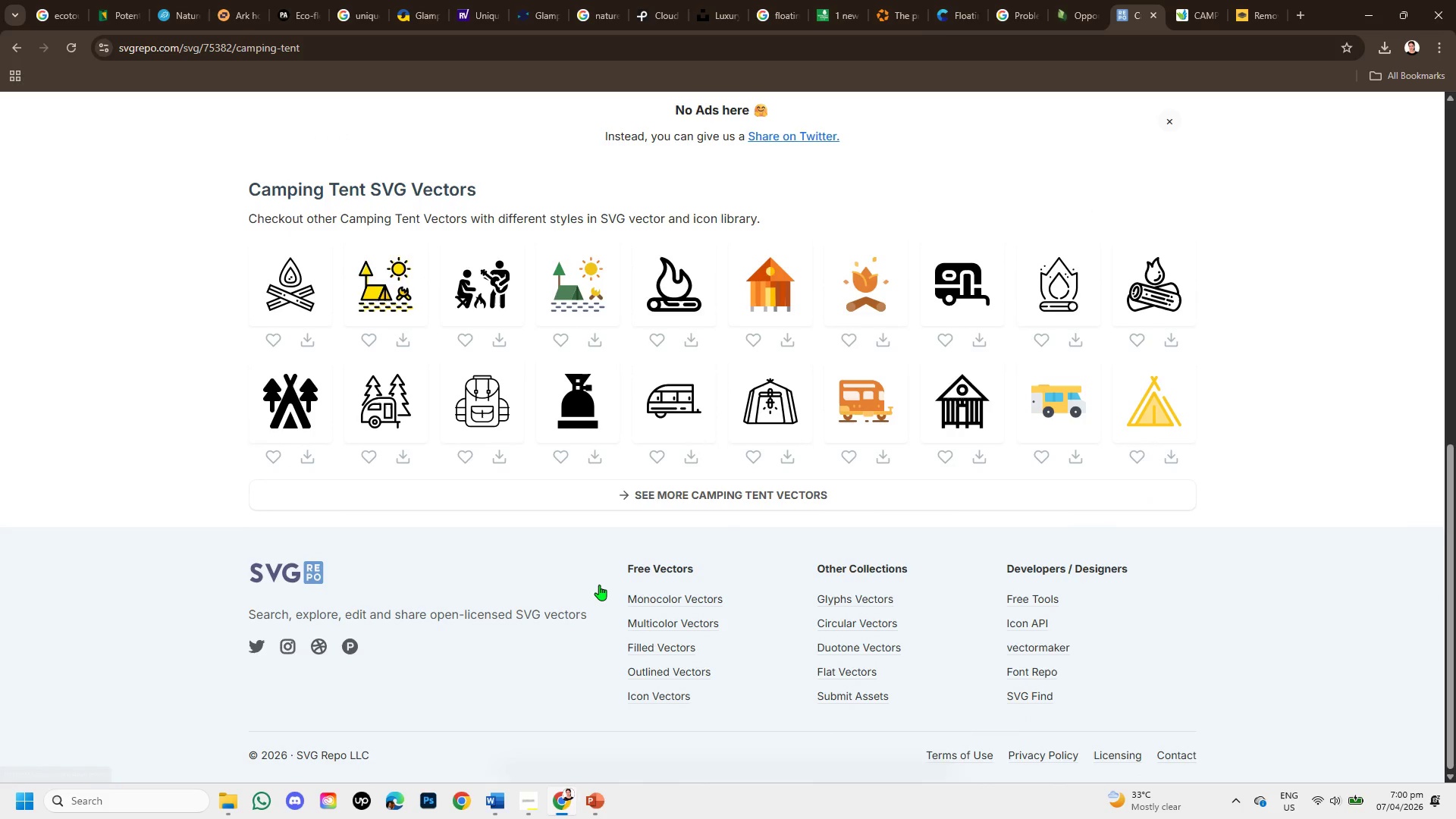 
scroll: coordinate [610, 557], scroll_direction: up, amount: 4.0
 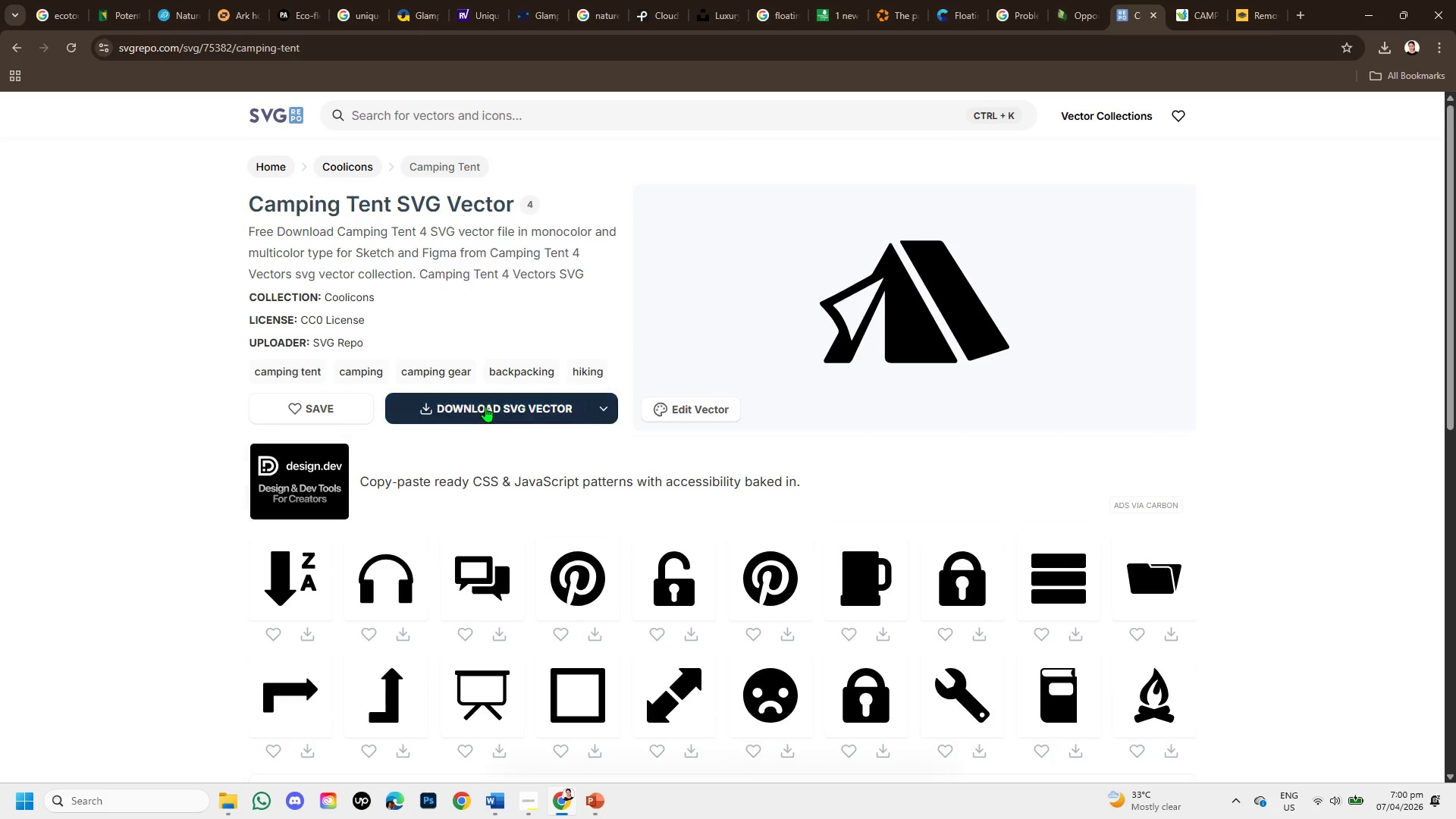 
left_click([485, 406])
 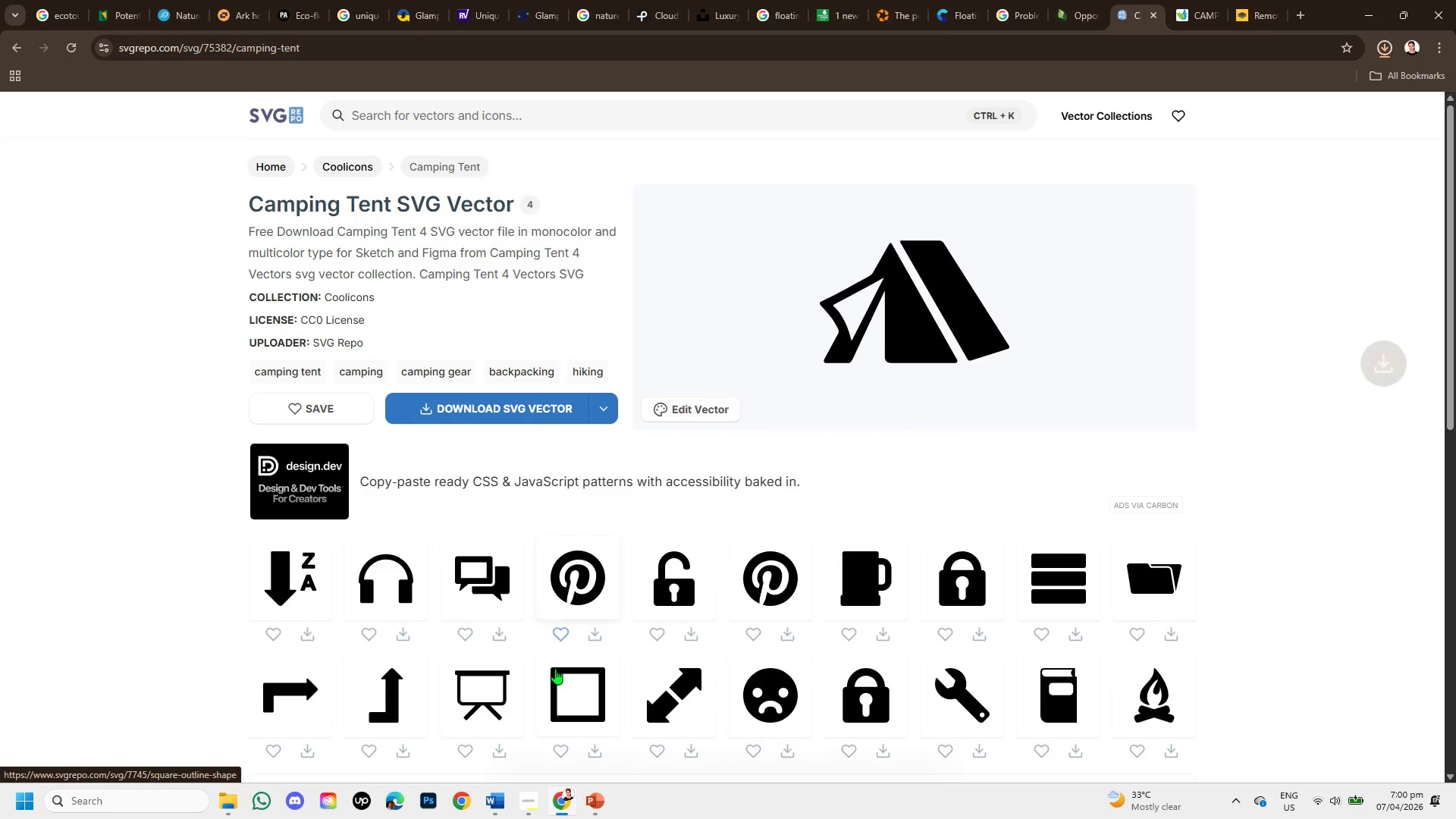 
scroll: coordinate [563, 645], scroll_direction: down, amount: 1.0
 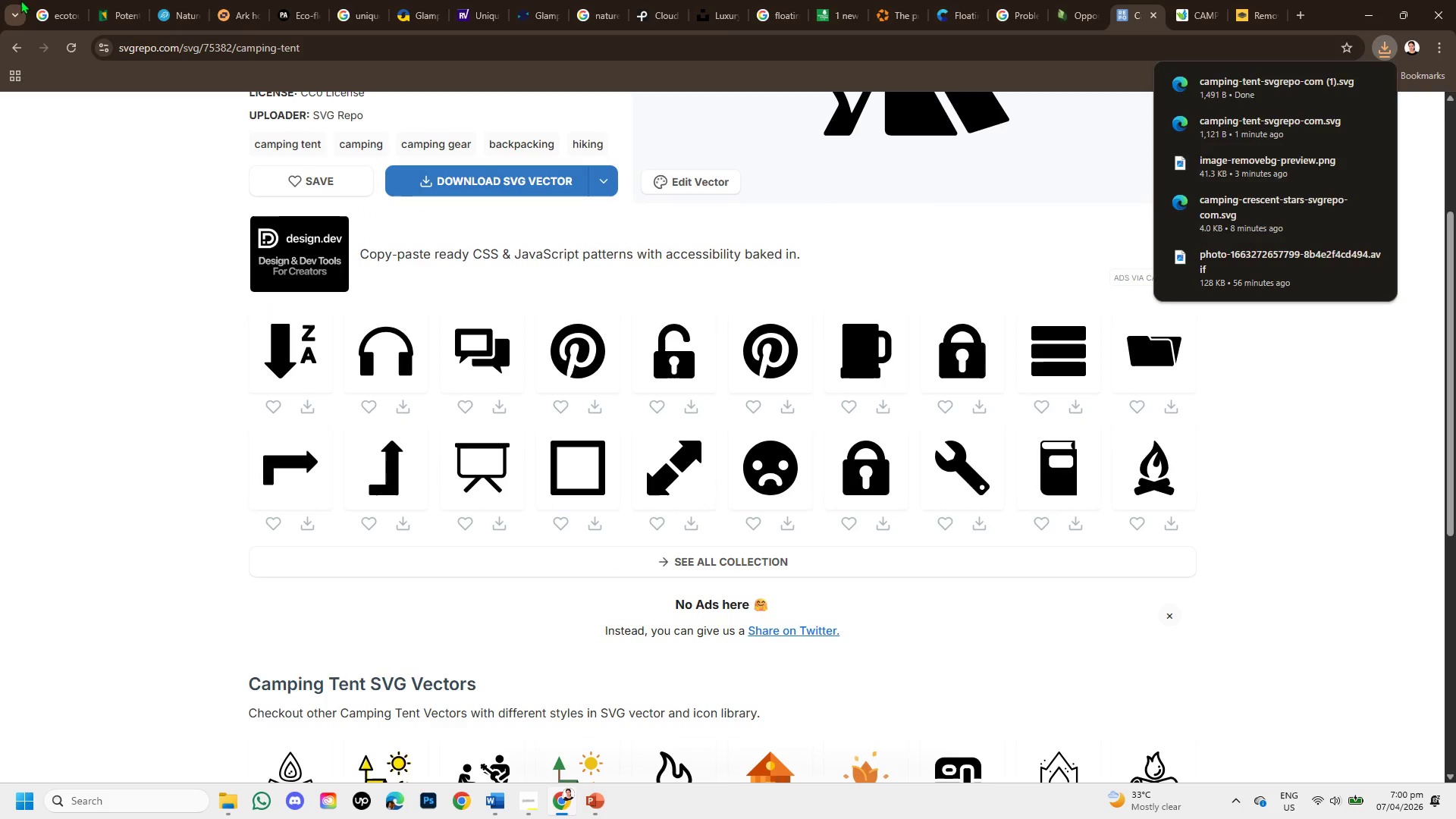 
left_click_drag(start_coordinate=[12, 45], to_coordinate=[14, 49])
 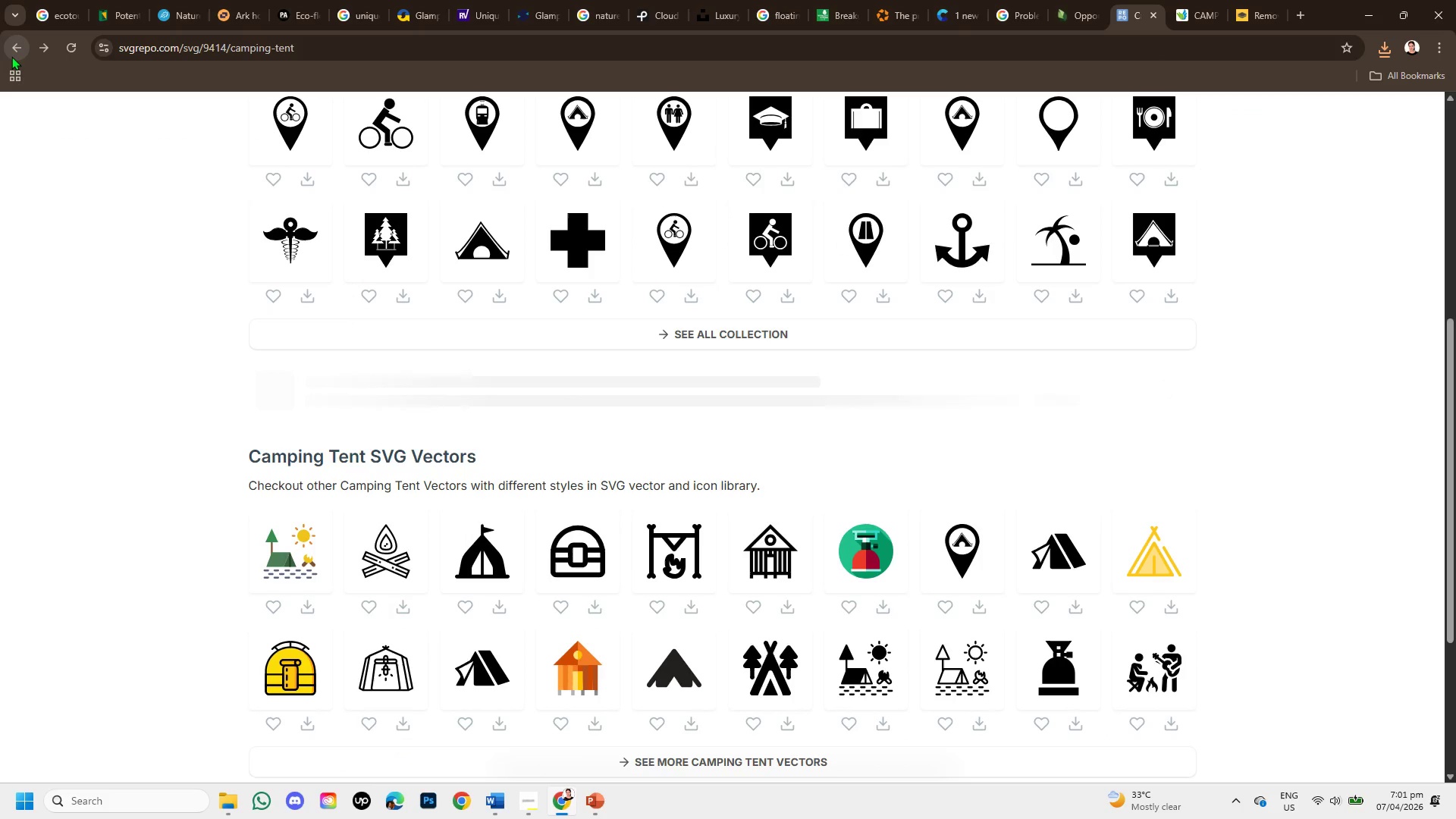 
left_click([9, 41])
 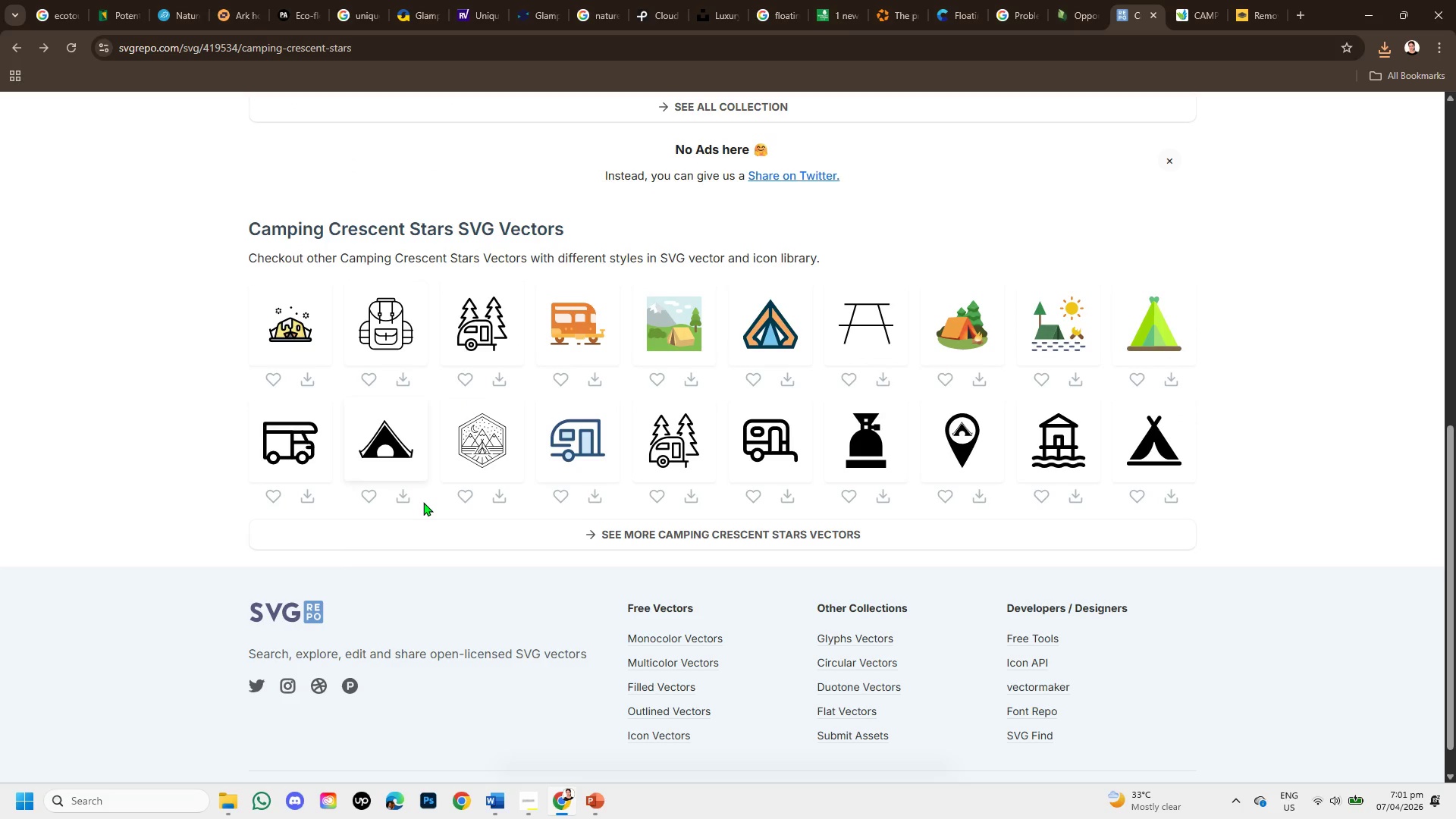 
wait(6.34)
 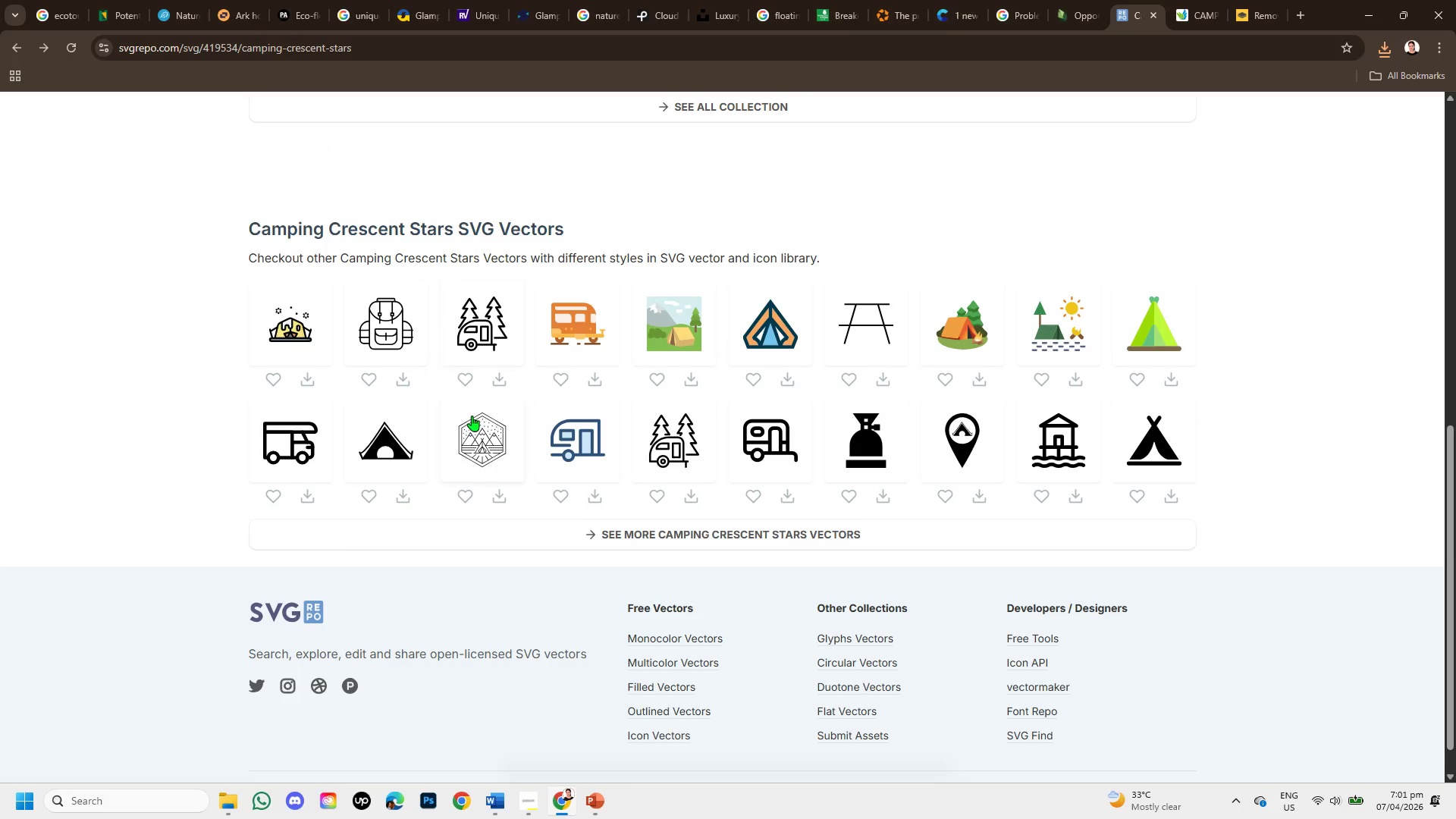 
scroll: coordinate [722, 611], scroll_direction: up, amount: 4.0
 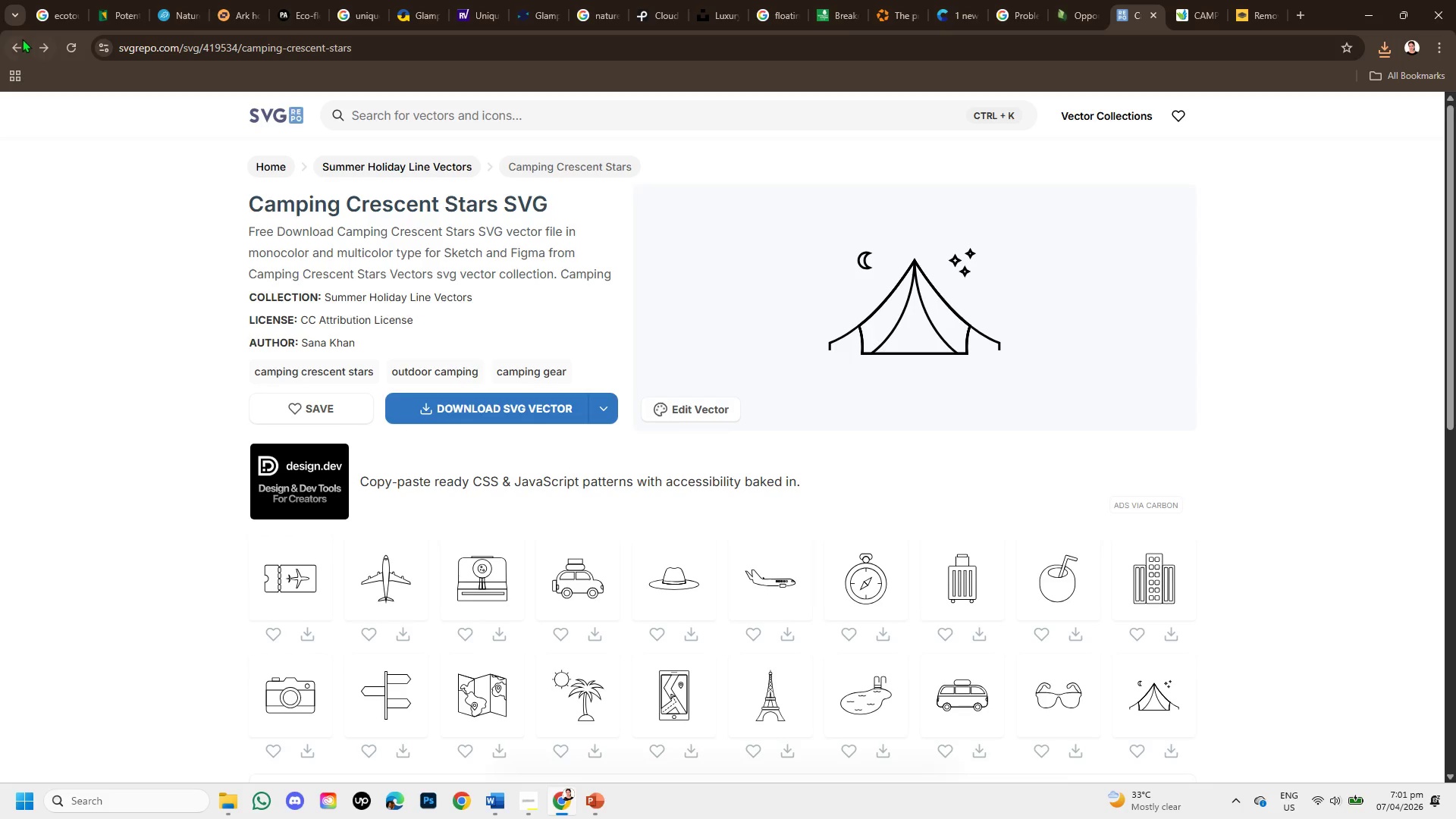 
left_click([17, 39])
 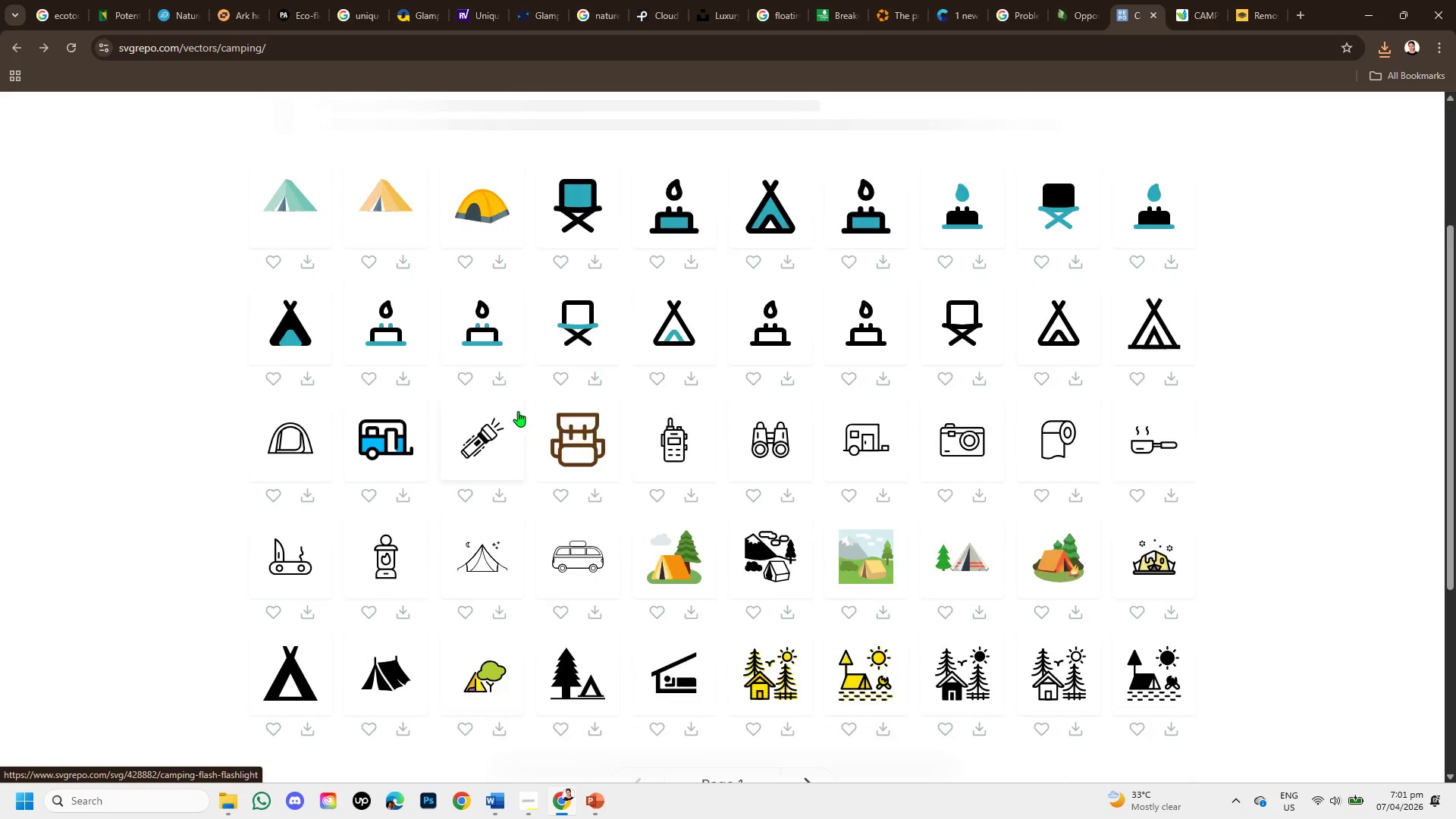 
scroll: coordinate [604, 421], scroll_direction: up, amount: 2.0
 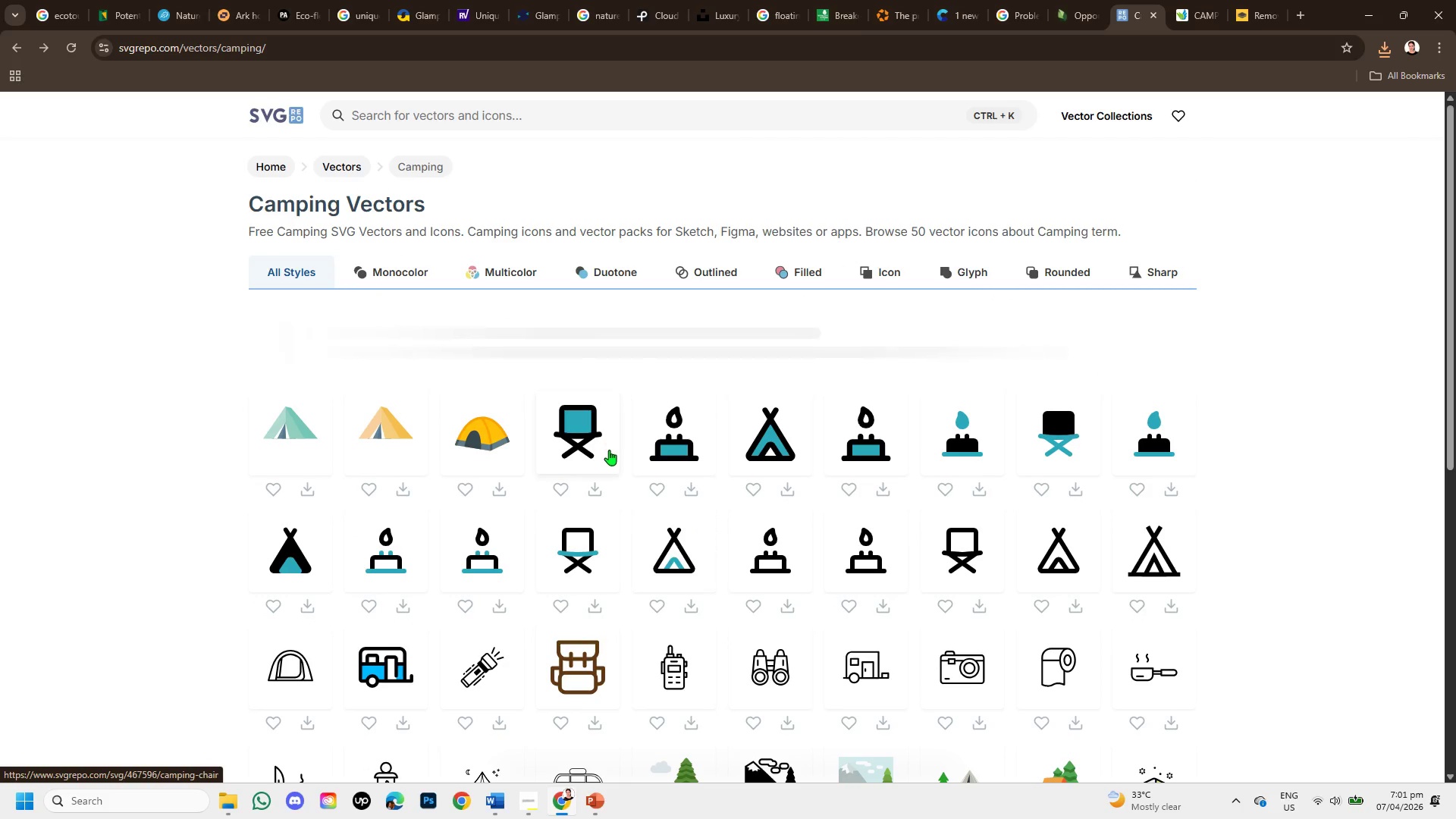 
mouse_move([574, 472])
 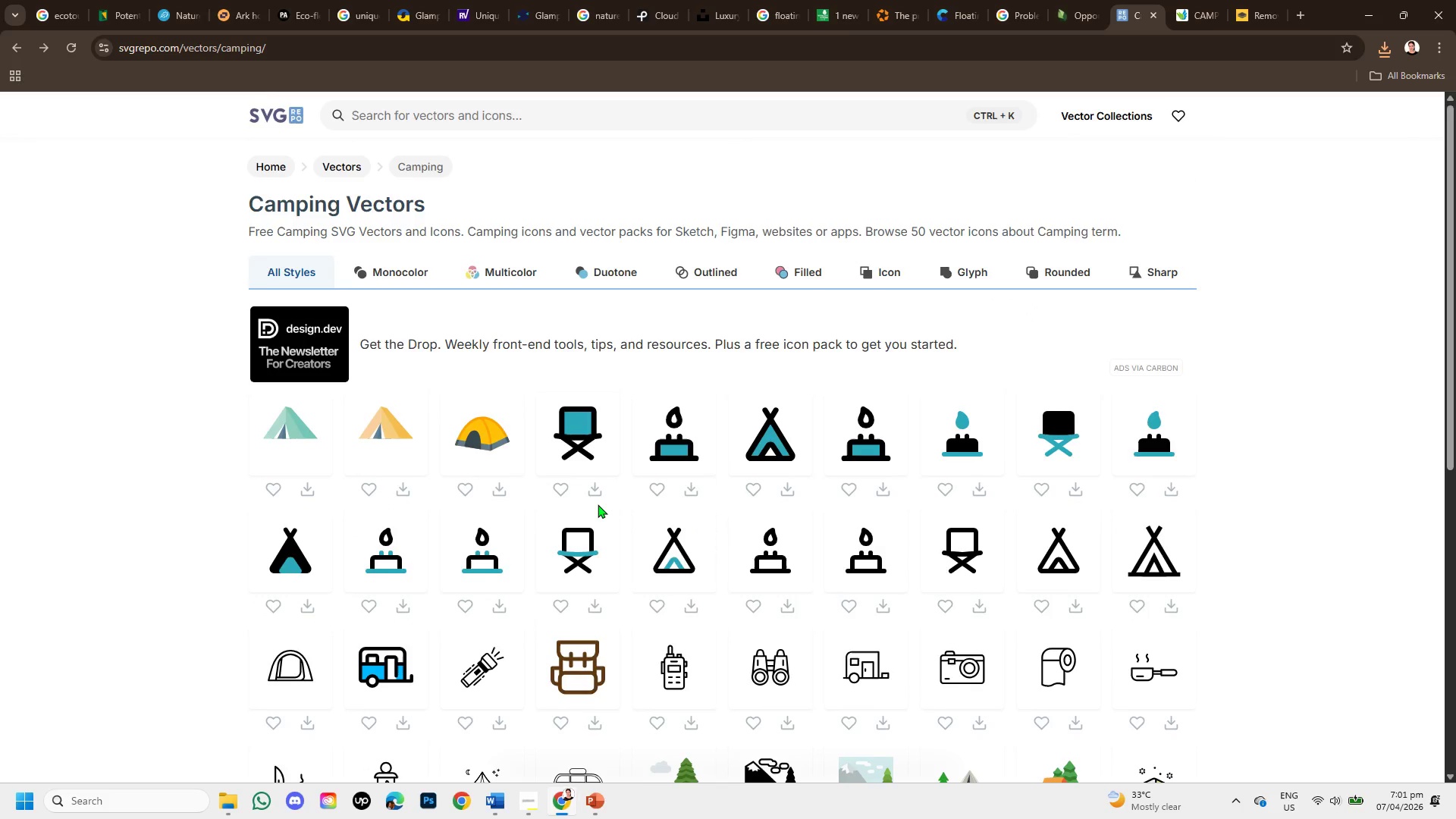 
scroll: coordinate [703, 441], scroll_direction: down, amount: 2.0
 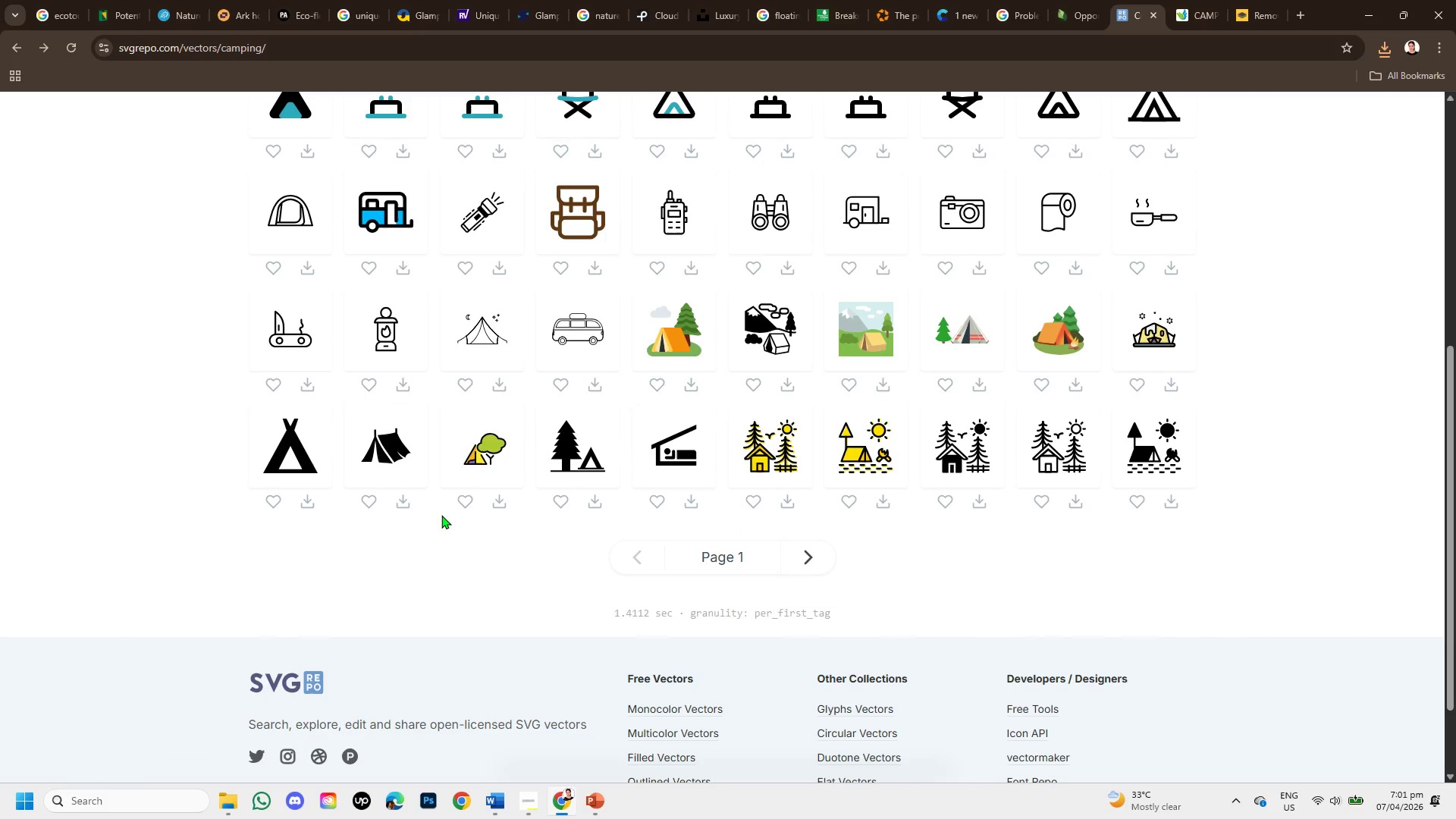 
wait(6.01)
 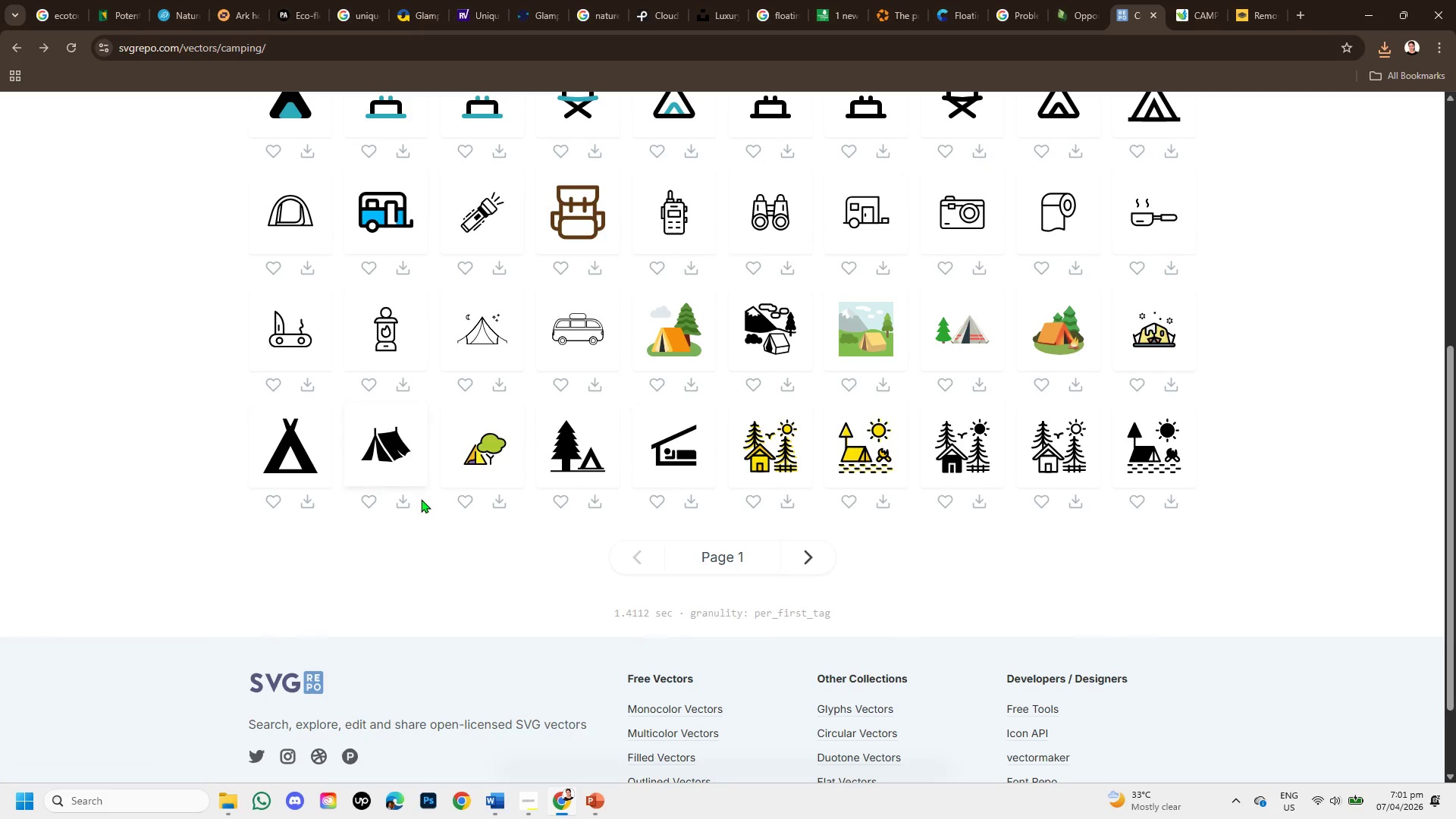 
scroll: coordinate [450, 510], scroll_direction: up, amount: 1.0
 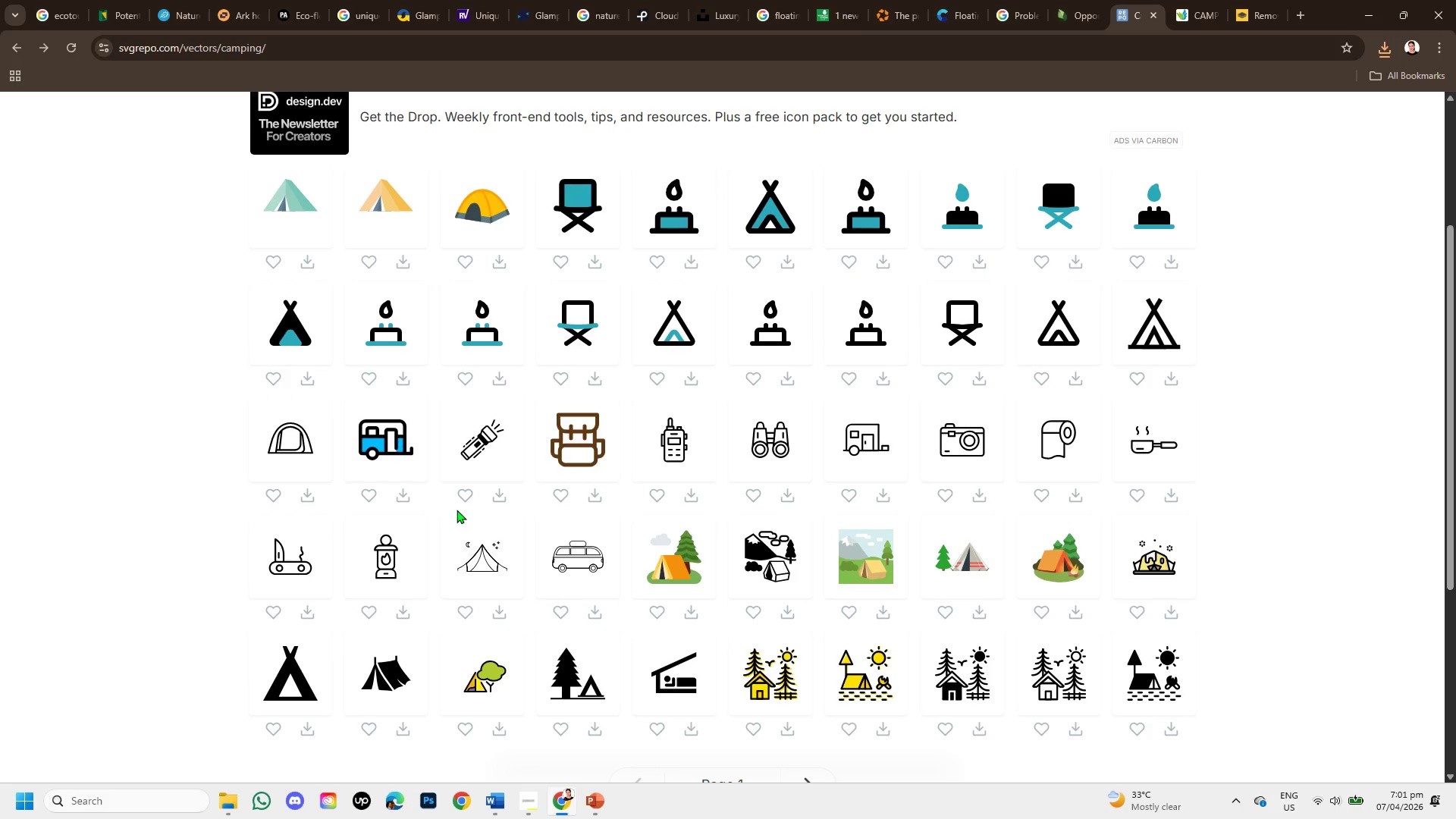 
wait(6.71)
 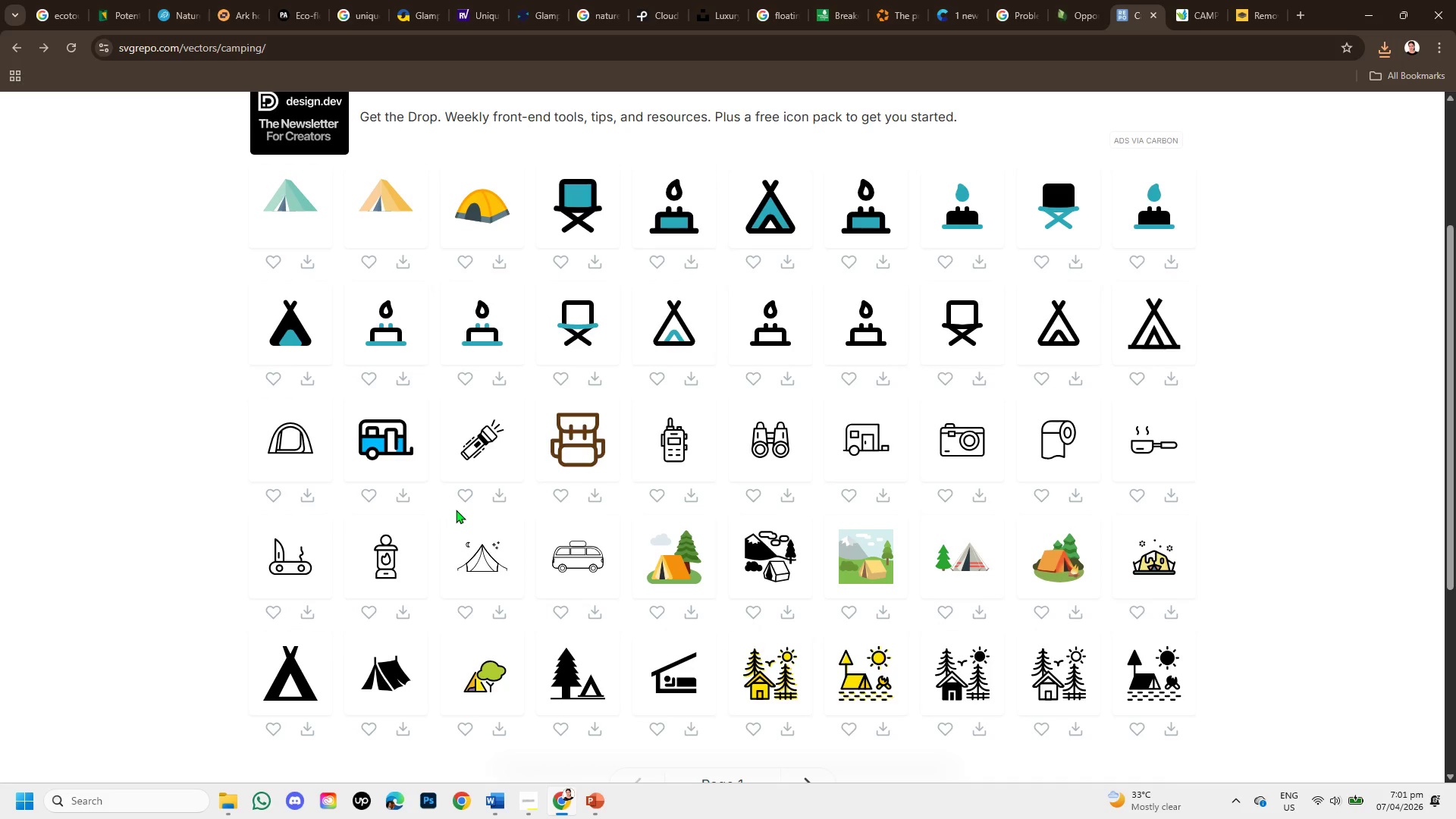 
scroll: coordinate [397, 604], scroll_direction: up, amount: 2.0
 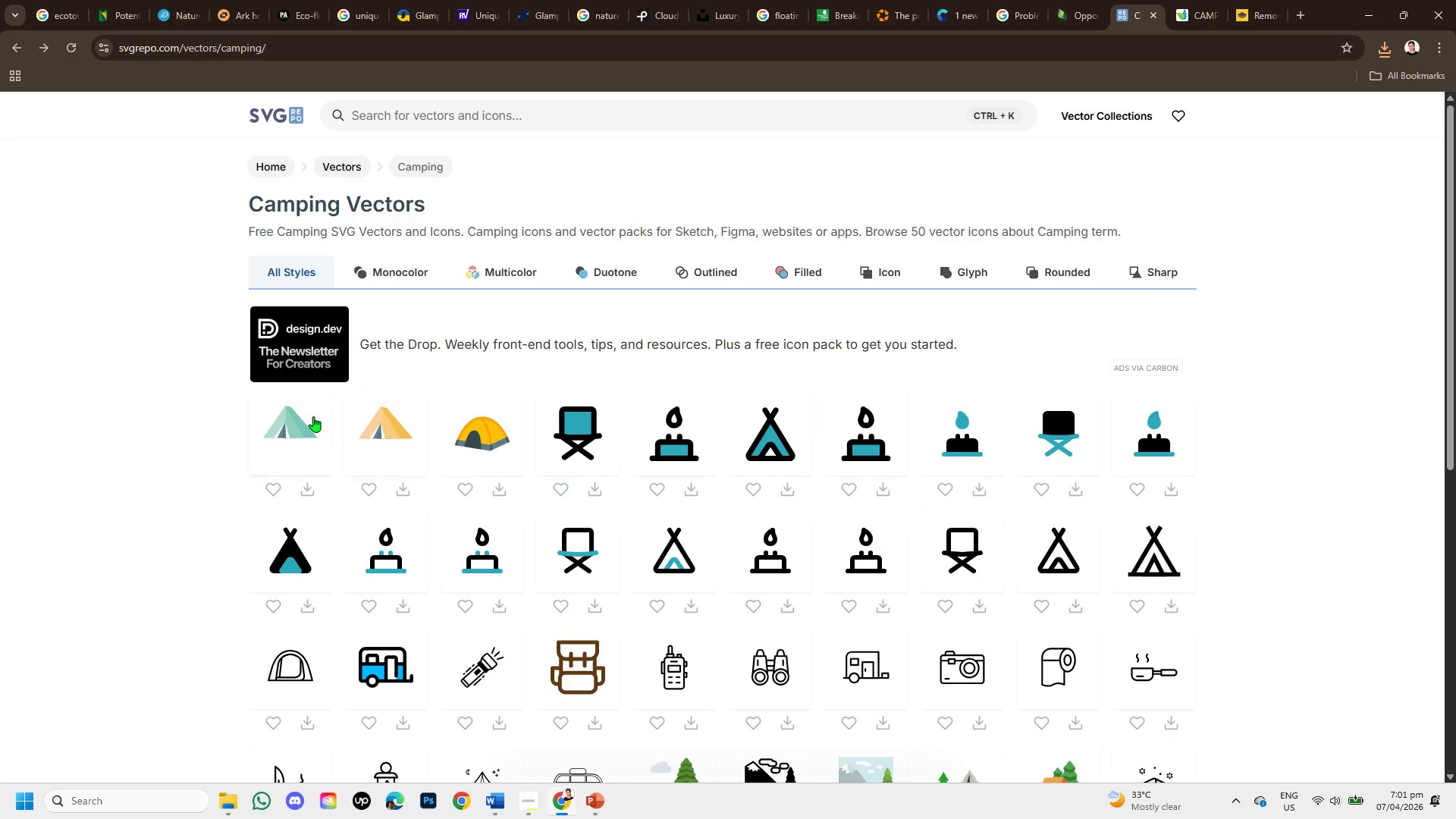 
left_click([312, 415])
 